 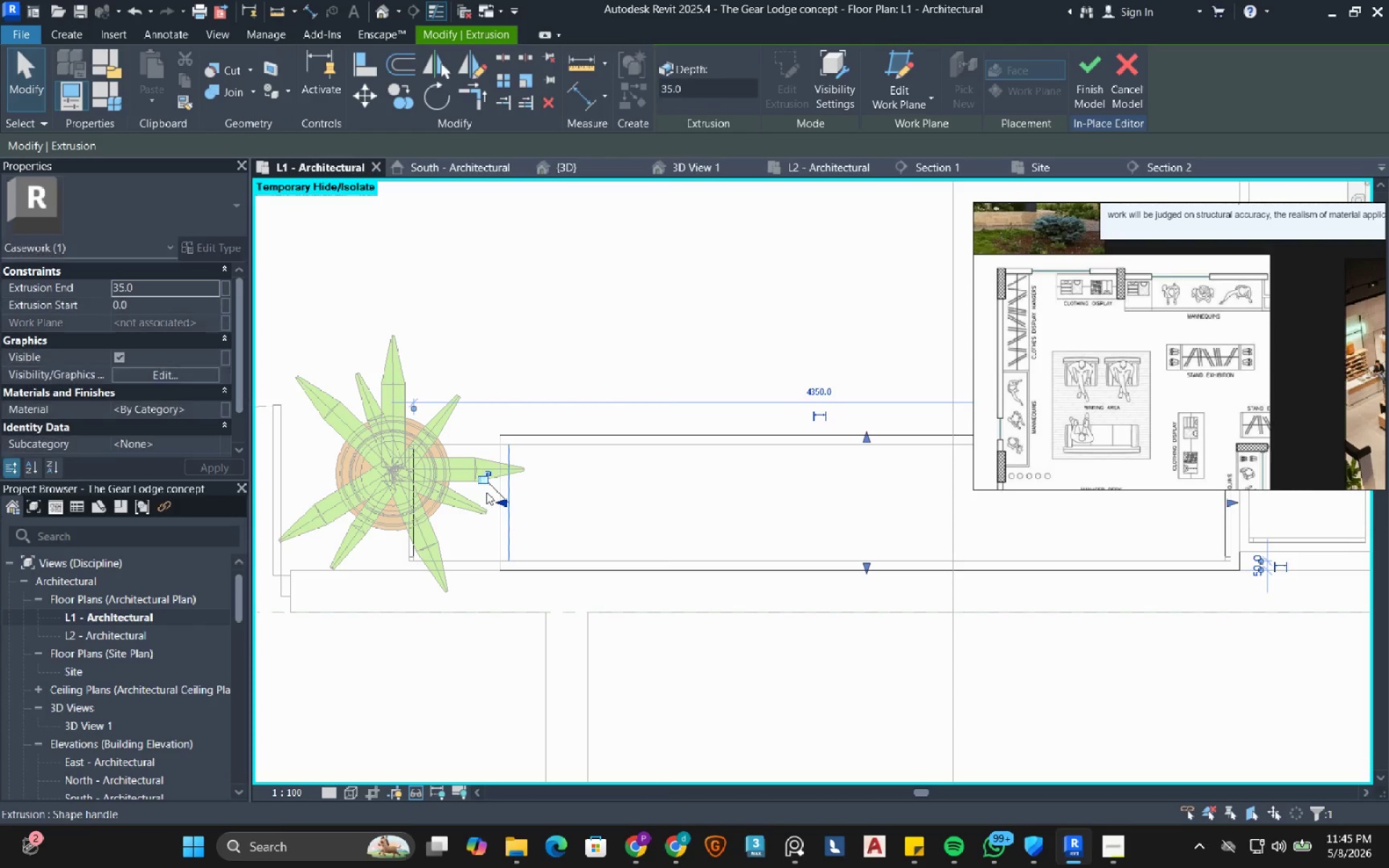 
left_click([451, 443])
 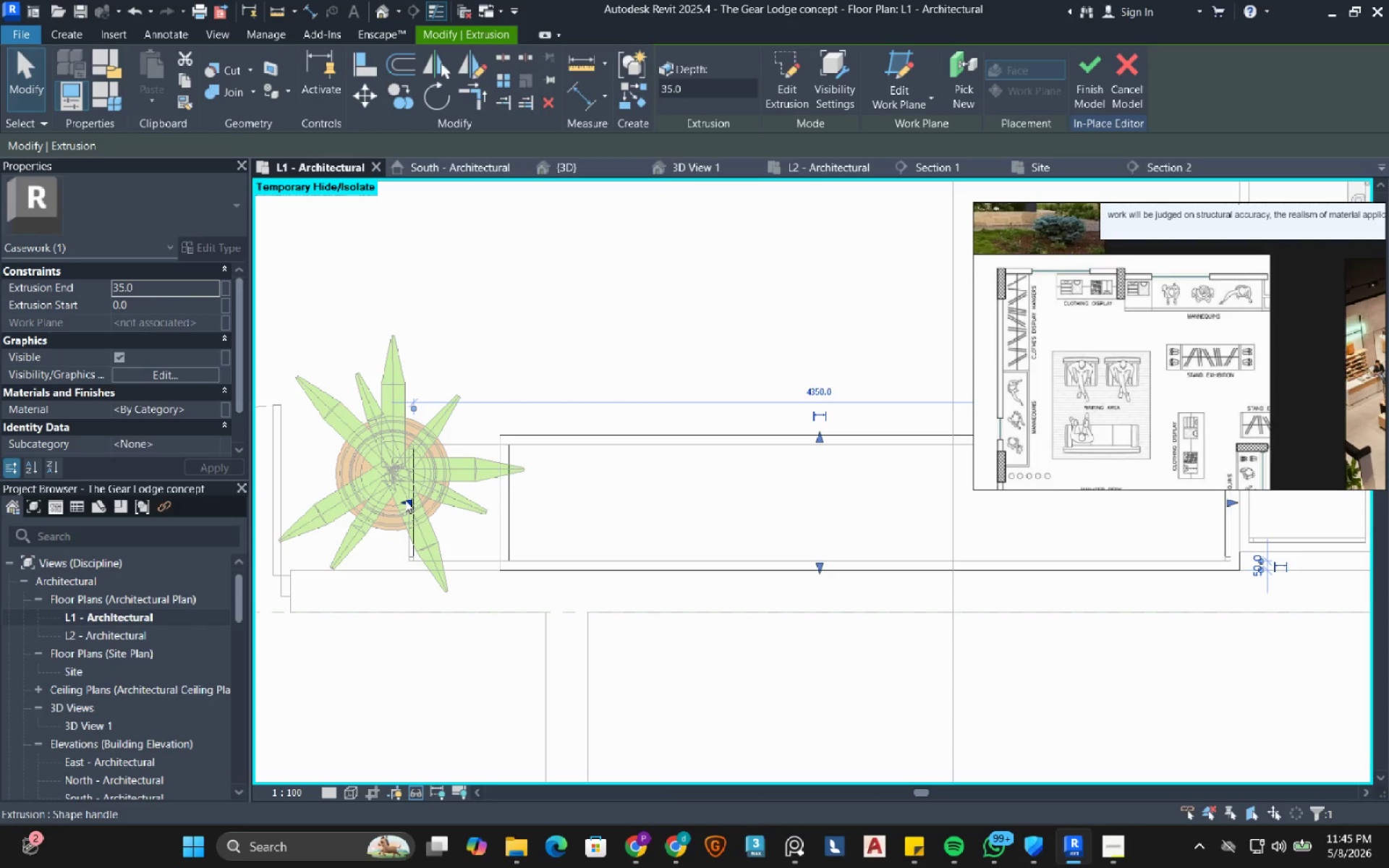 
left_click_drag(start_coordinate=[405, 500], to_coordinate=[509, 518])
 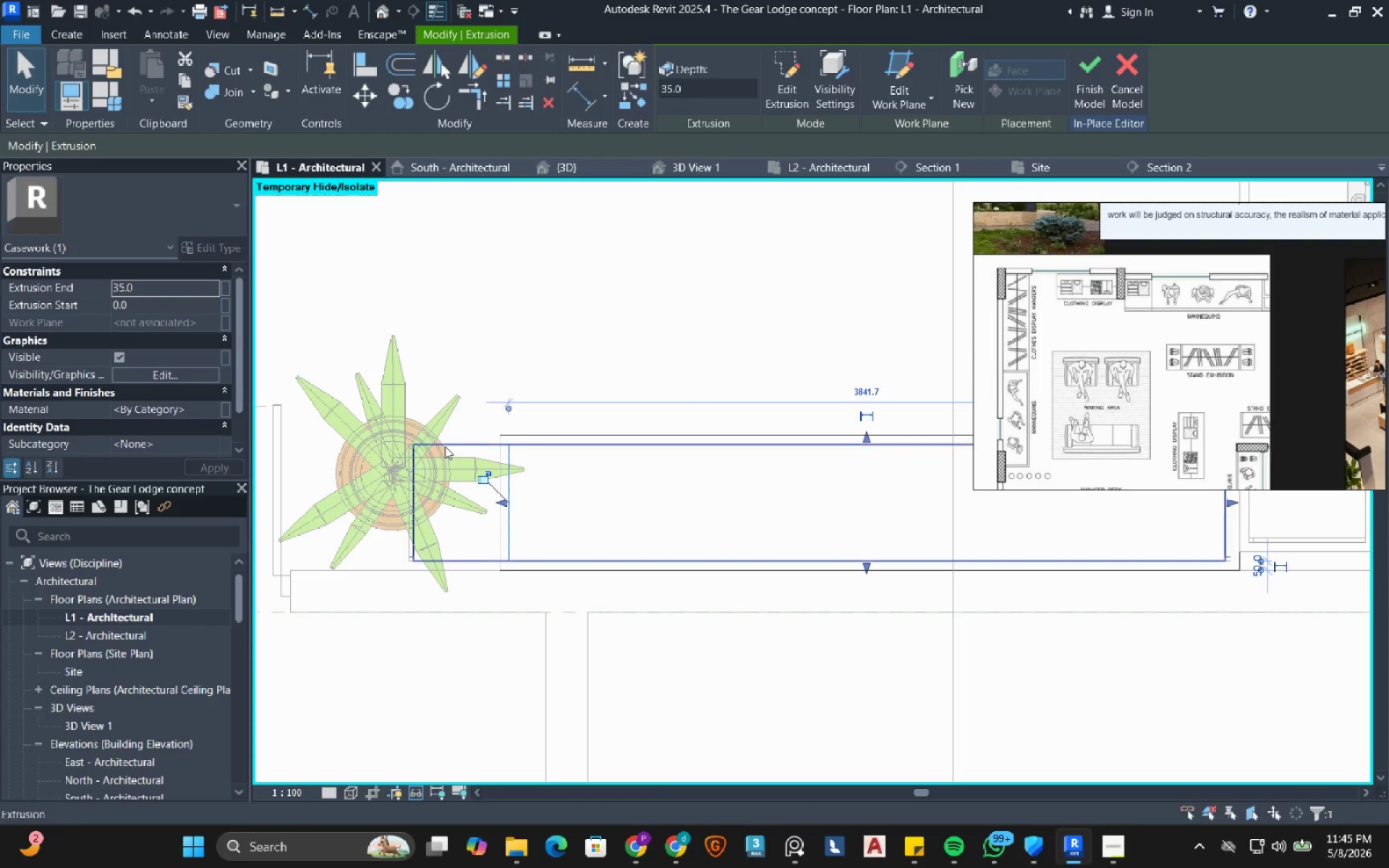 
left_click([445, 446])
 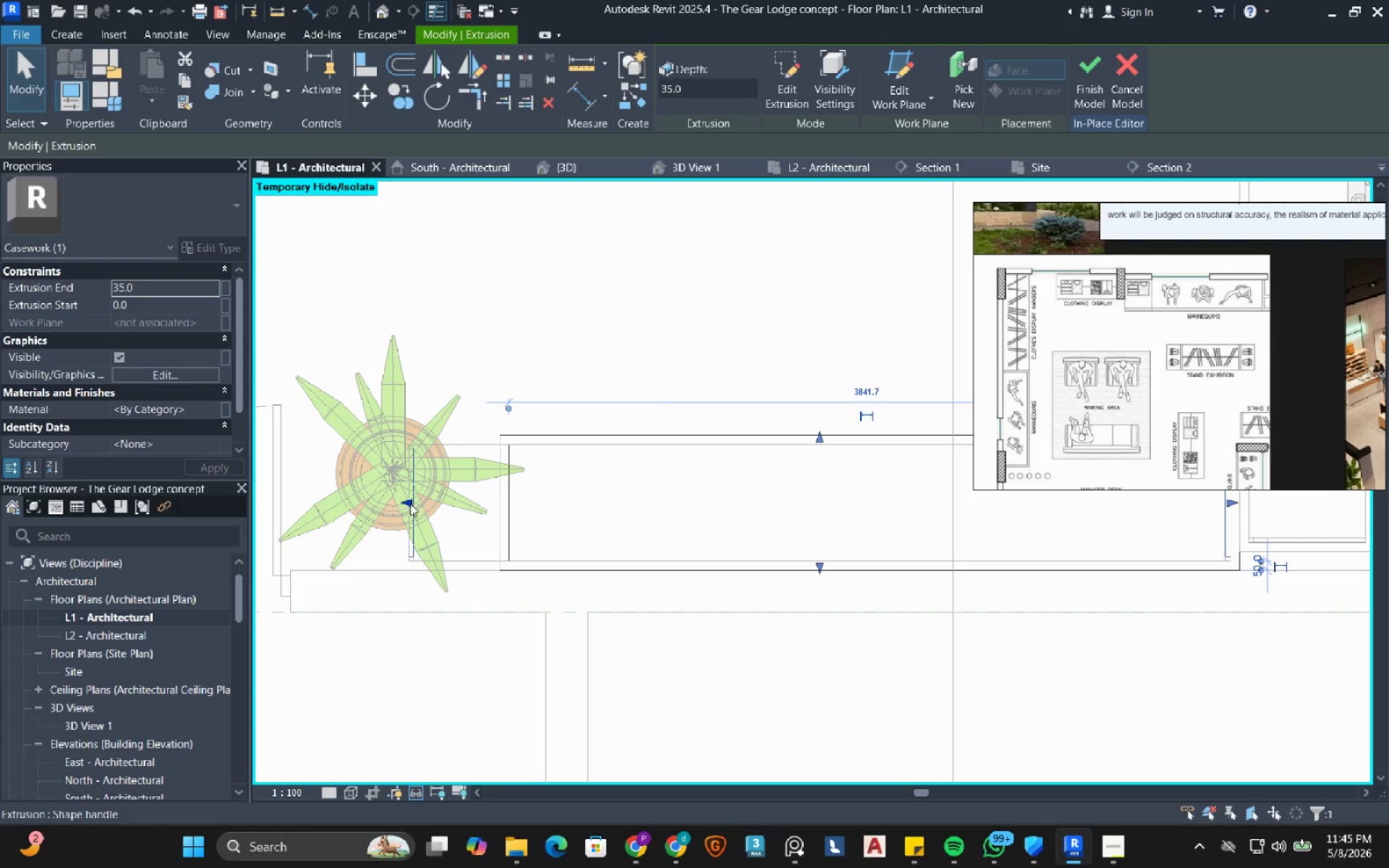 
left_click_drag(start_coordinate=[409, 504], to_coordinate=[512, 512])
 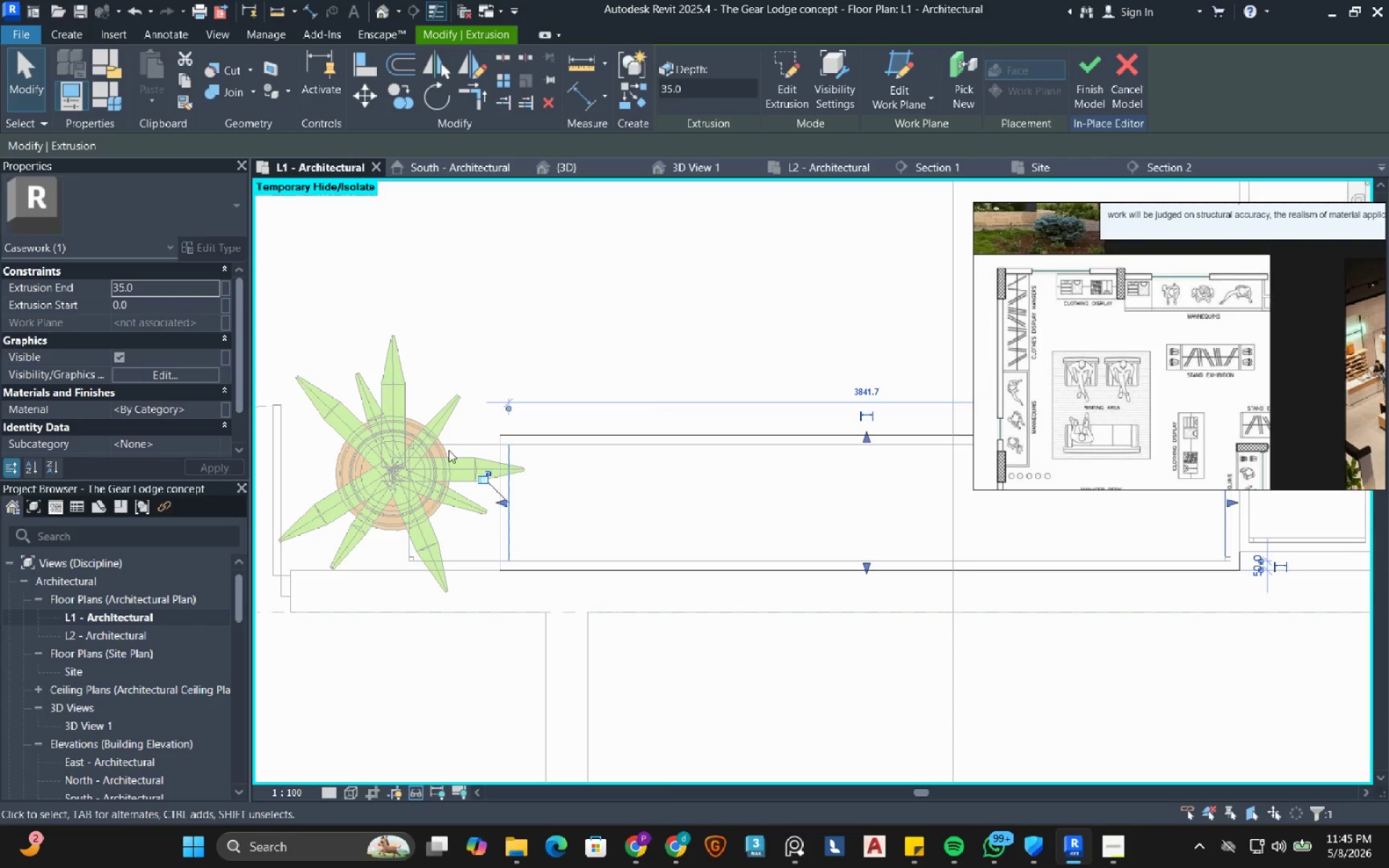 
left_click_drag(start_coordinate=[444, 430], to_coordinate=[425, 523])
 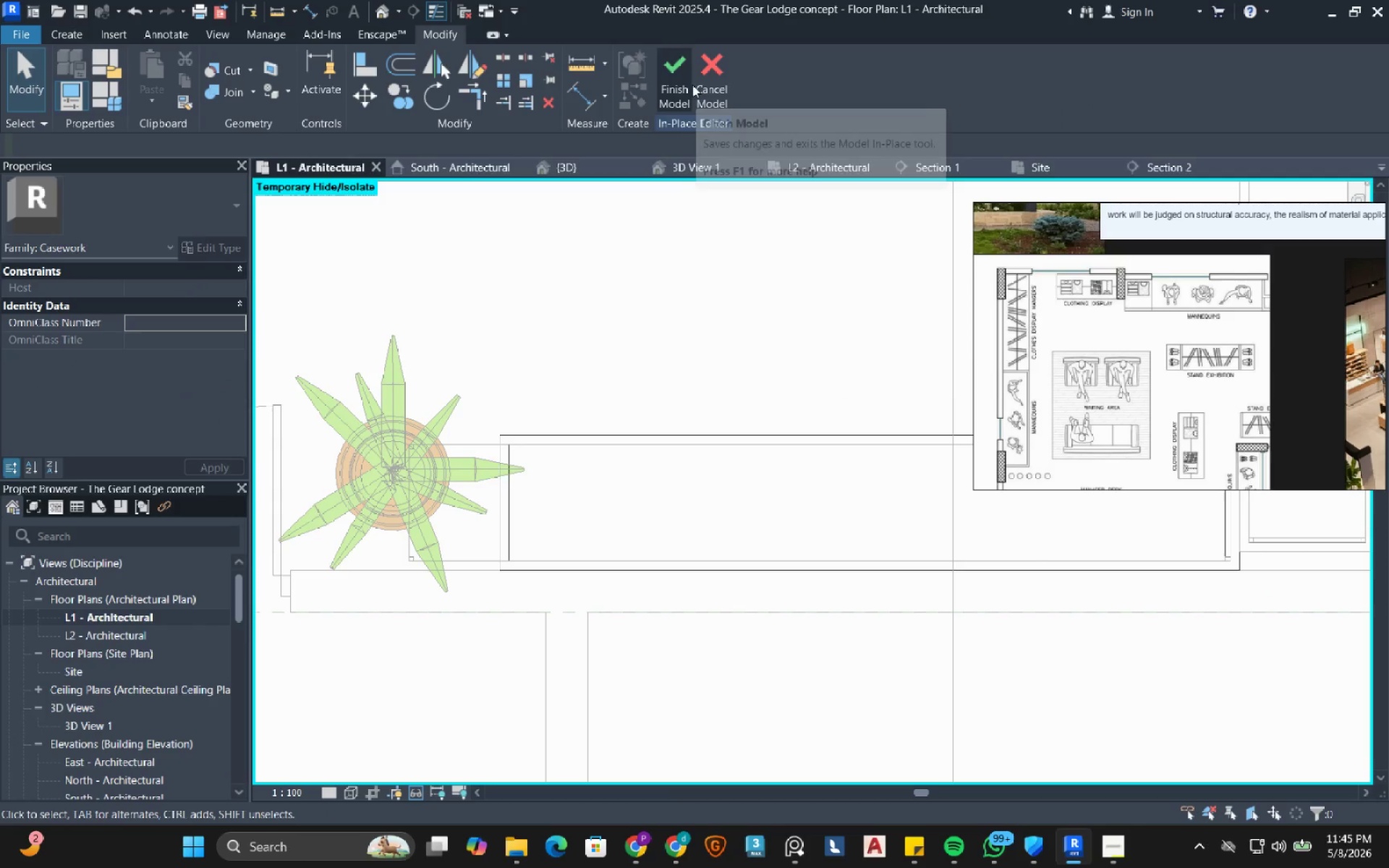 
left_click([674, 86])
 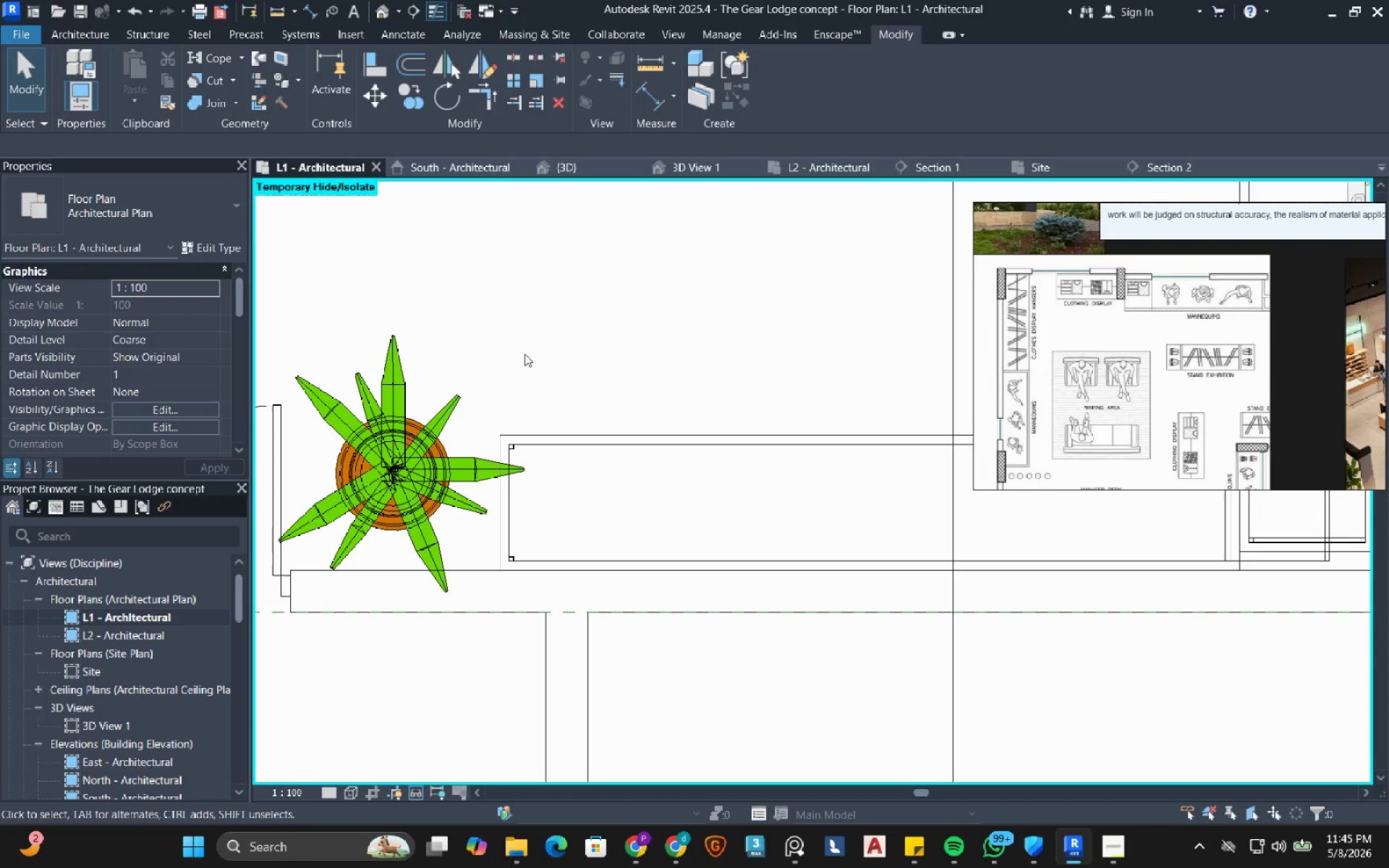 
scroll: coordinate [535, 358], scroll_direction: down, amount: 3.0
 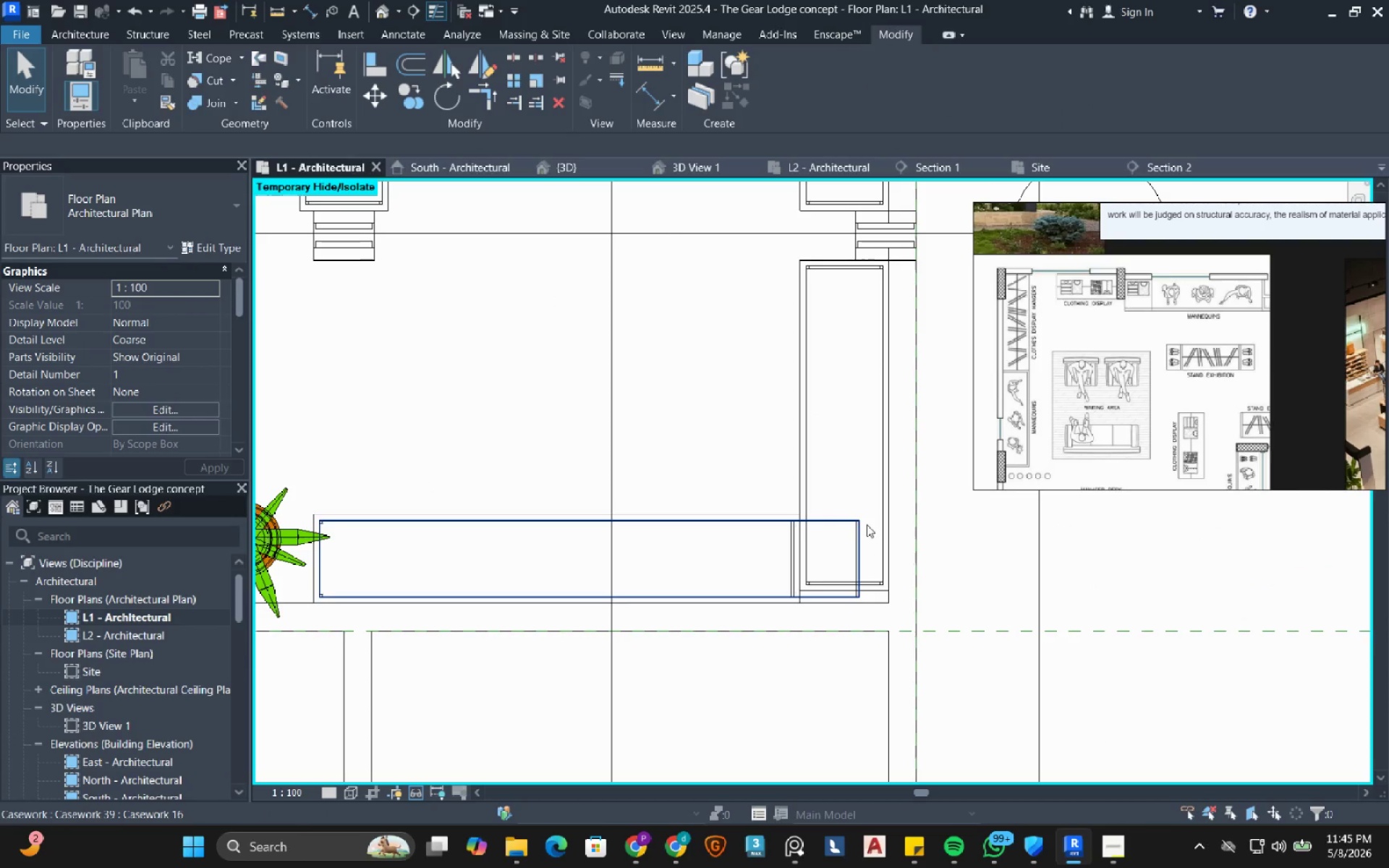 
left_click([859, 535])
 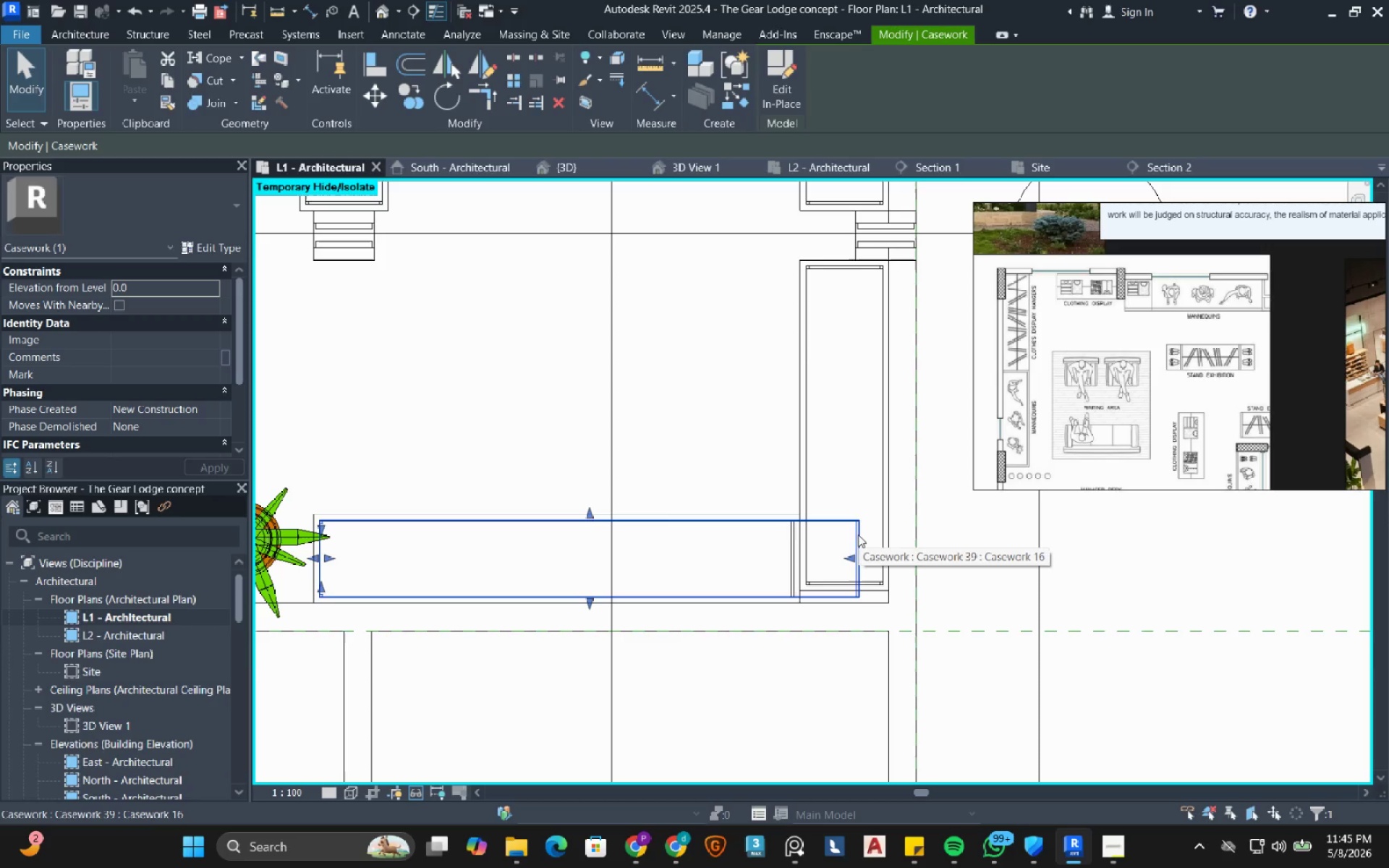 
left_click([794, 75])
 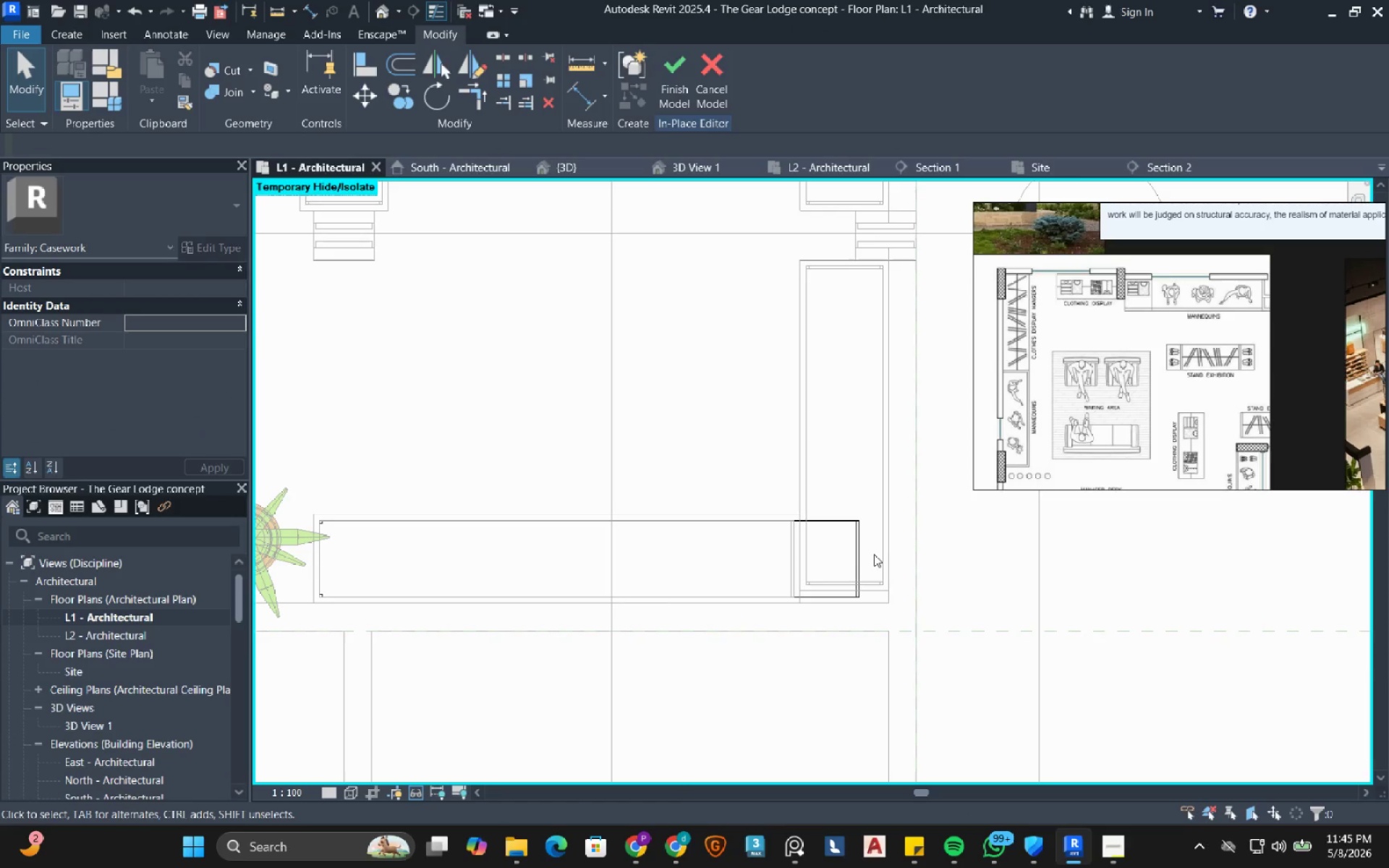 
scroll: coordinate [849, 563], scroll_direction: up, amount: 2.0
 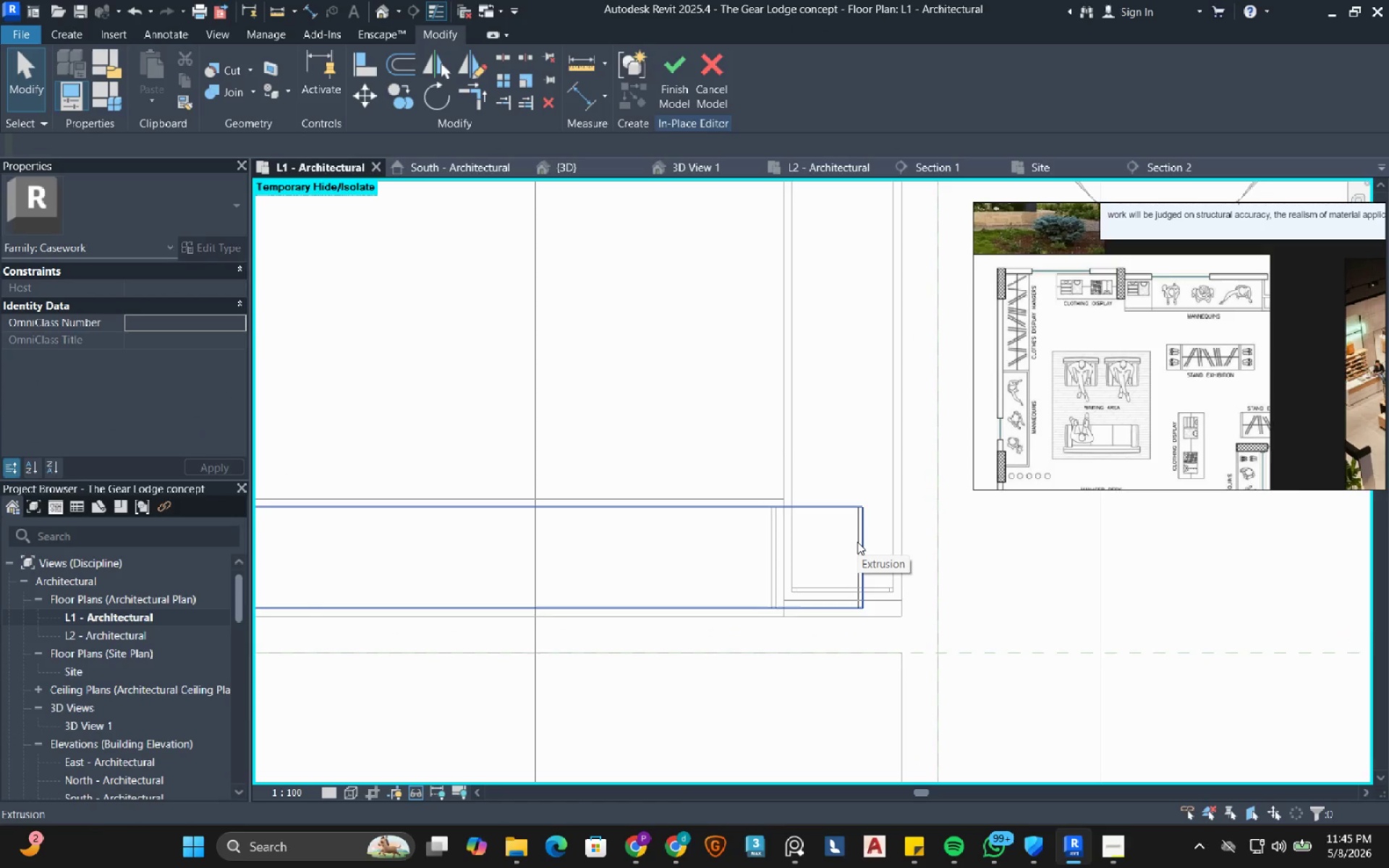 
left_click([857, 542])
 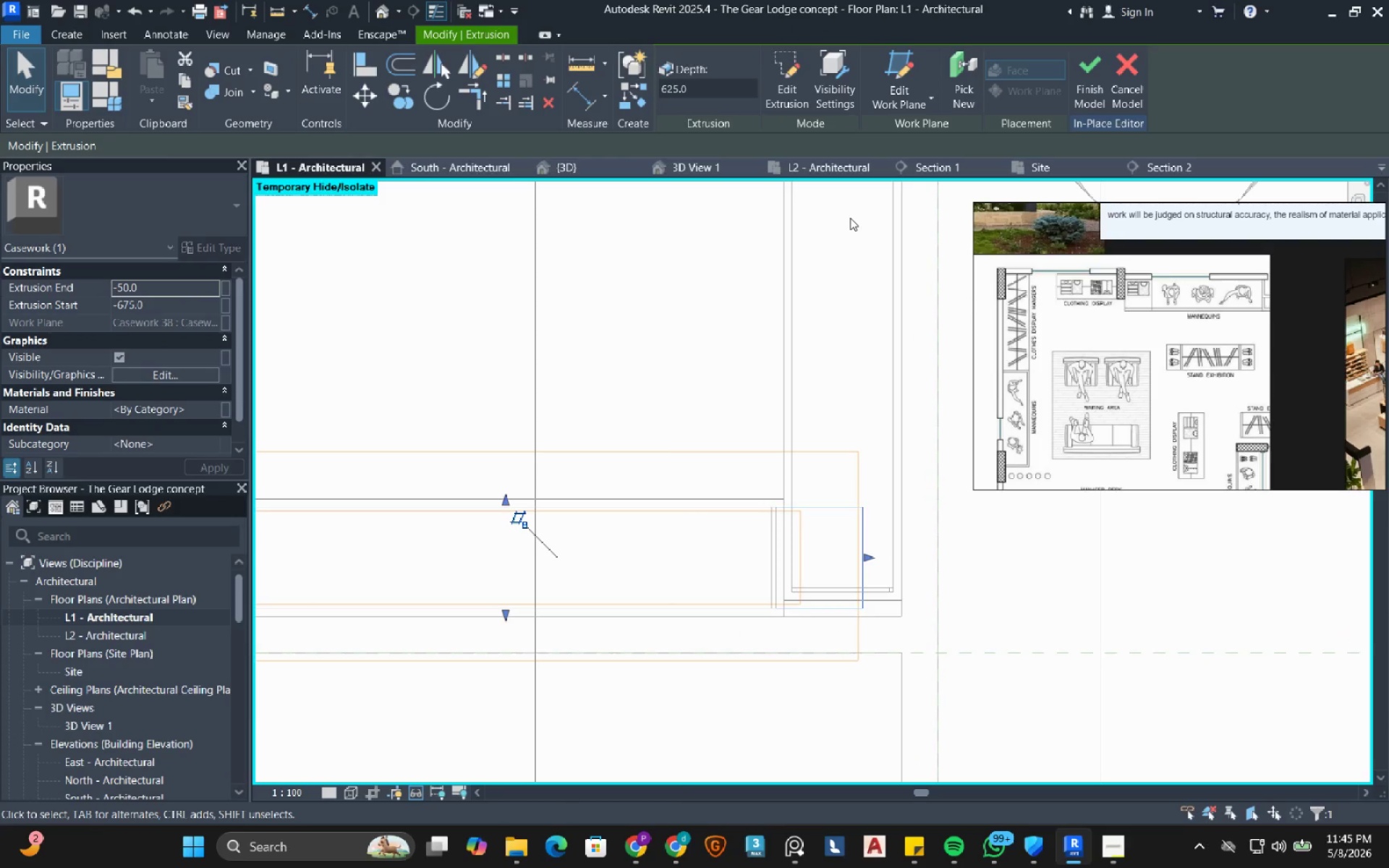 
left_click([932, 169])
 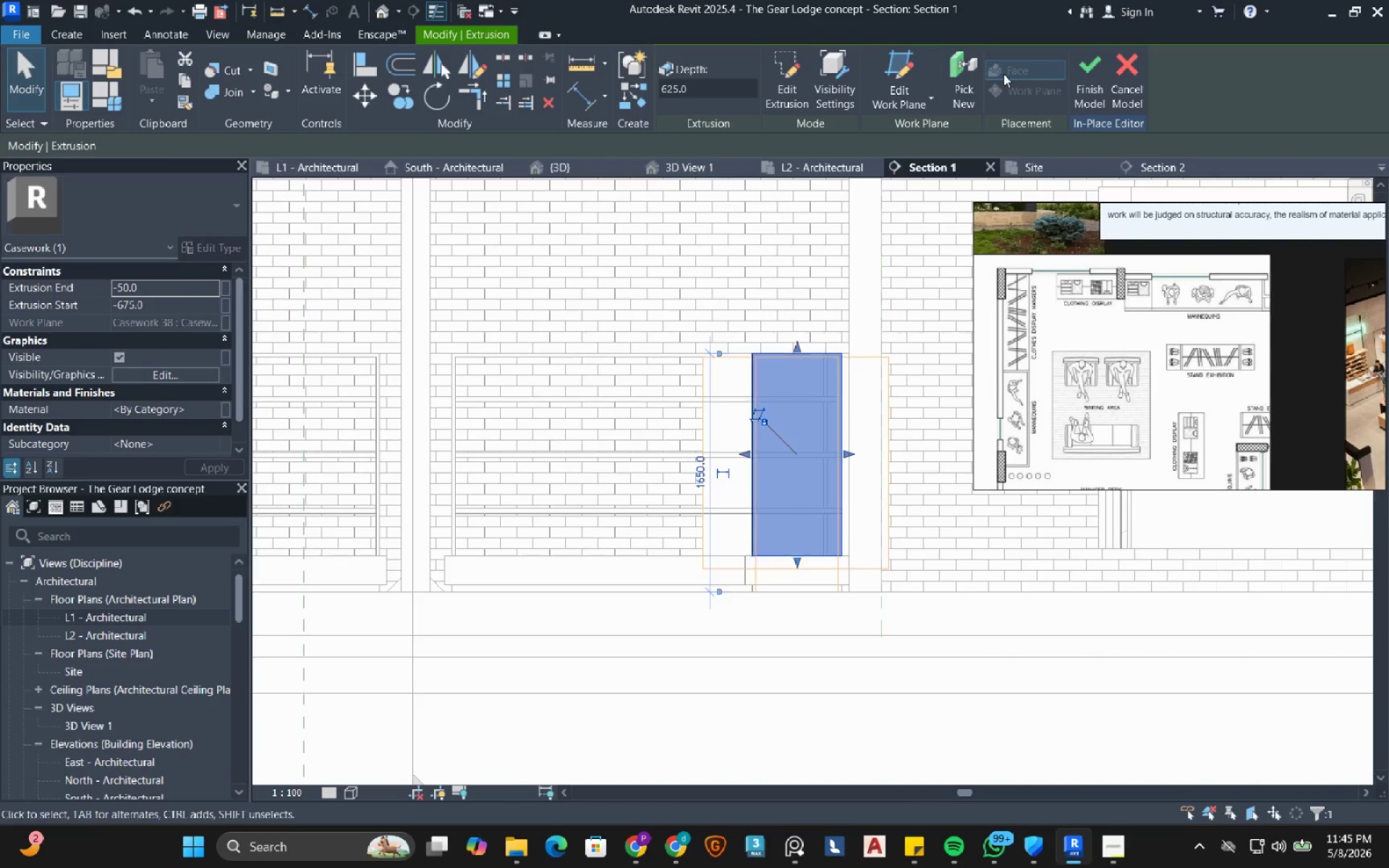 
left_click([1172, 161])
 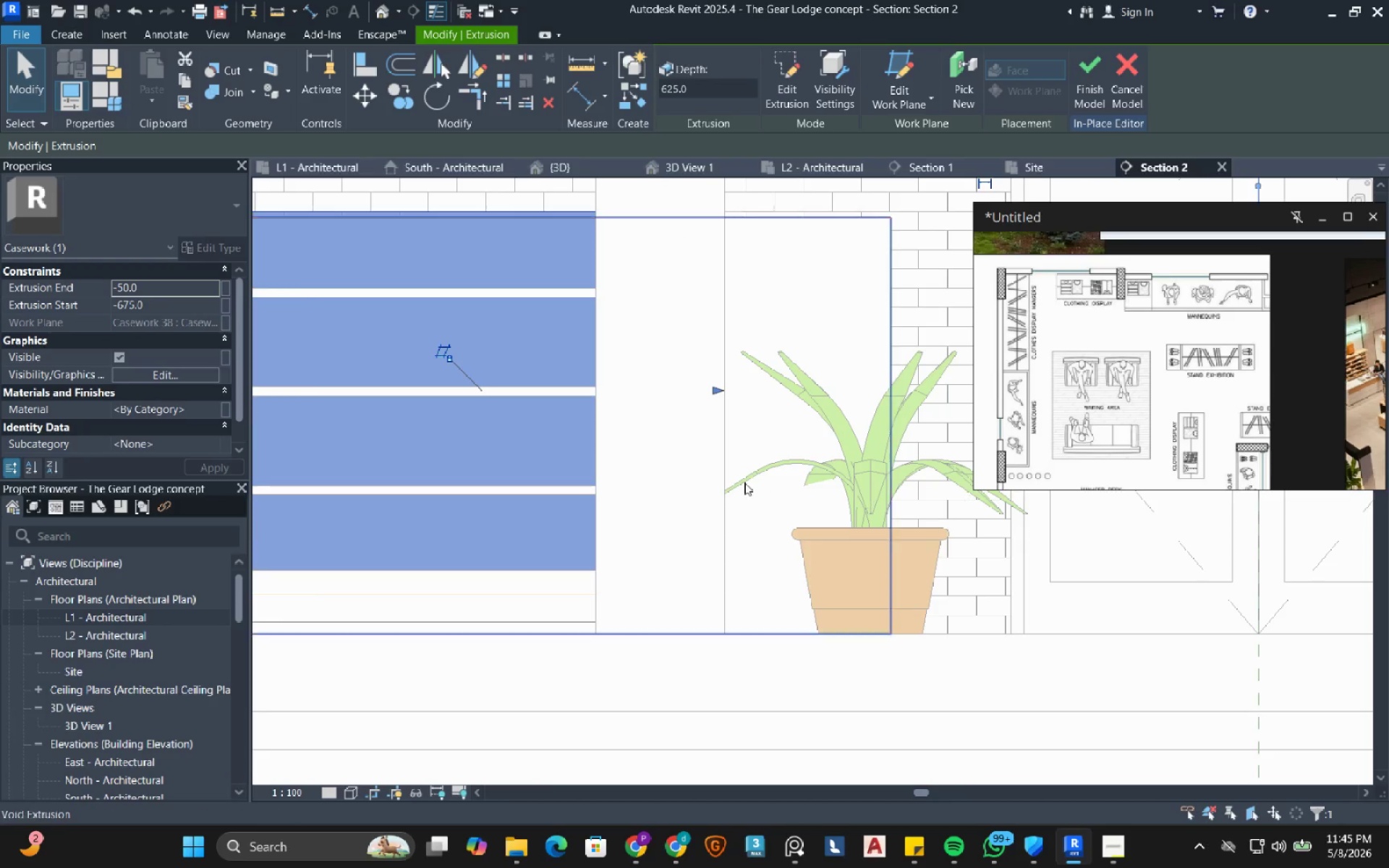 
scroll: coordinate [656, 518], scroll_direction: down, amount: 5.0
 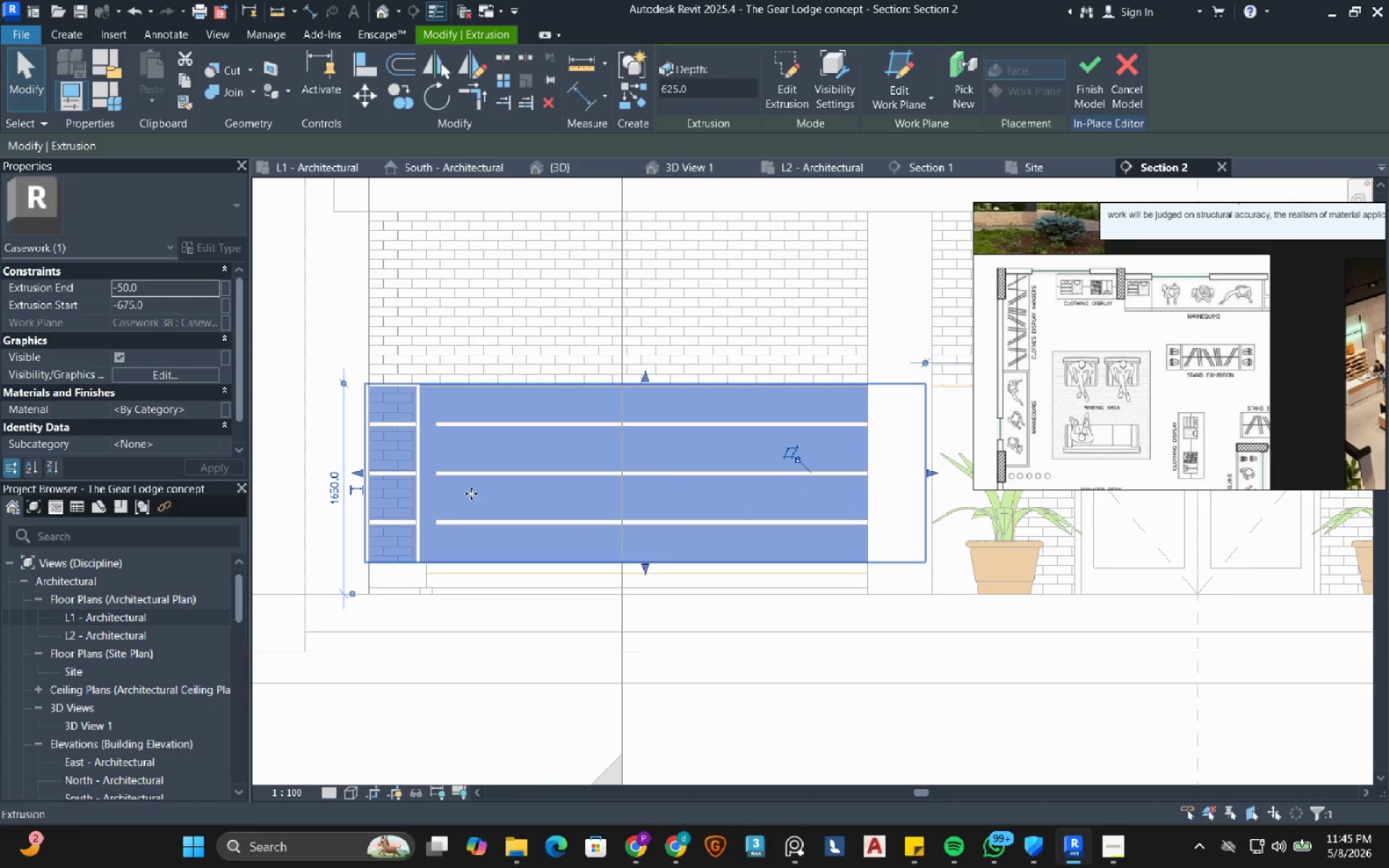 
scroll: coordinate [361, 480], scroll_direction: up, amount: 5.0
 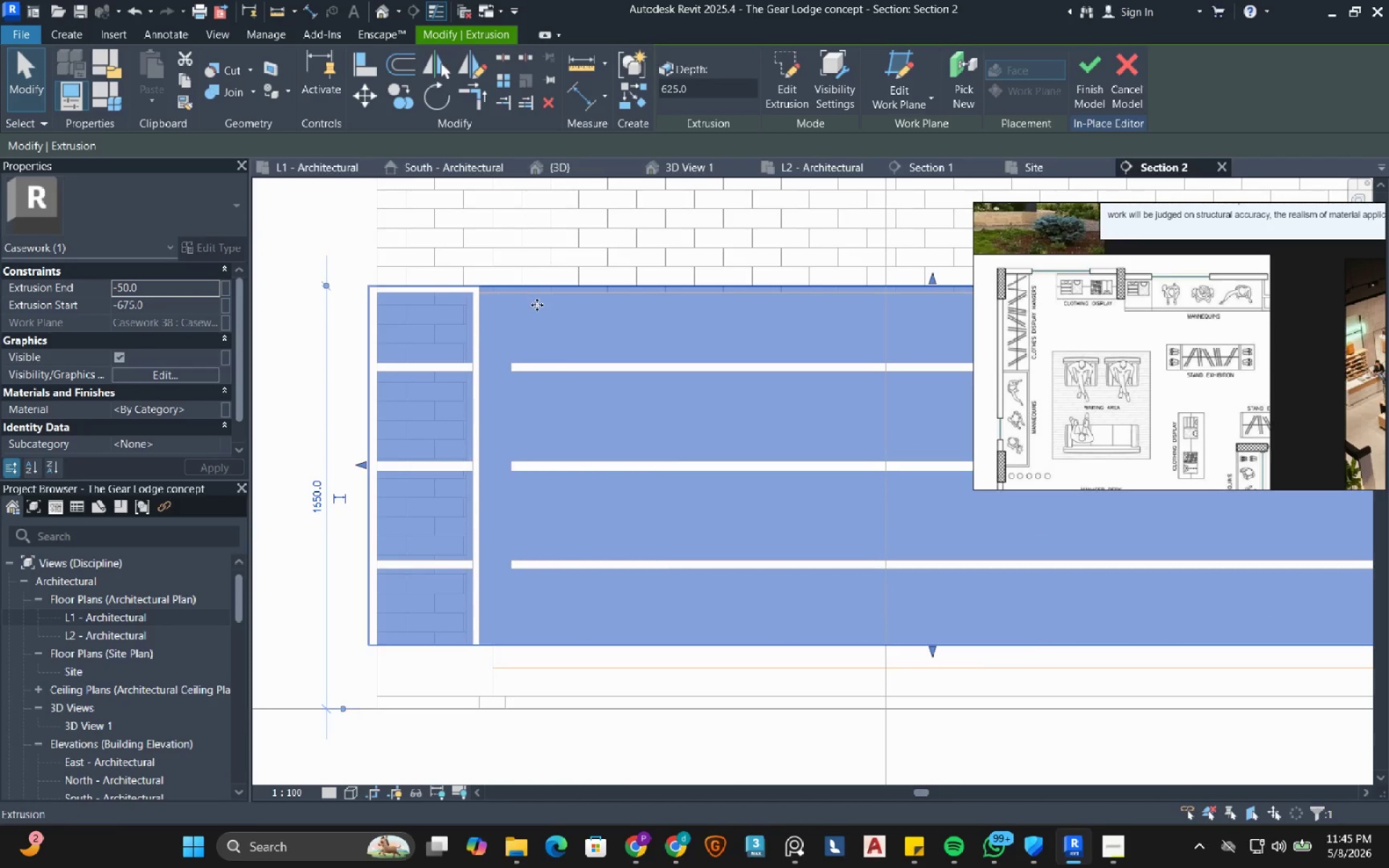 
wait(7.49)
 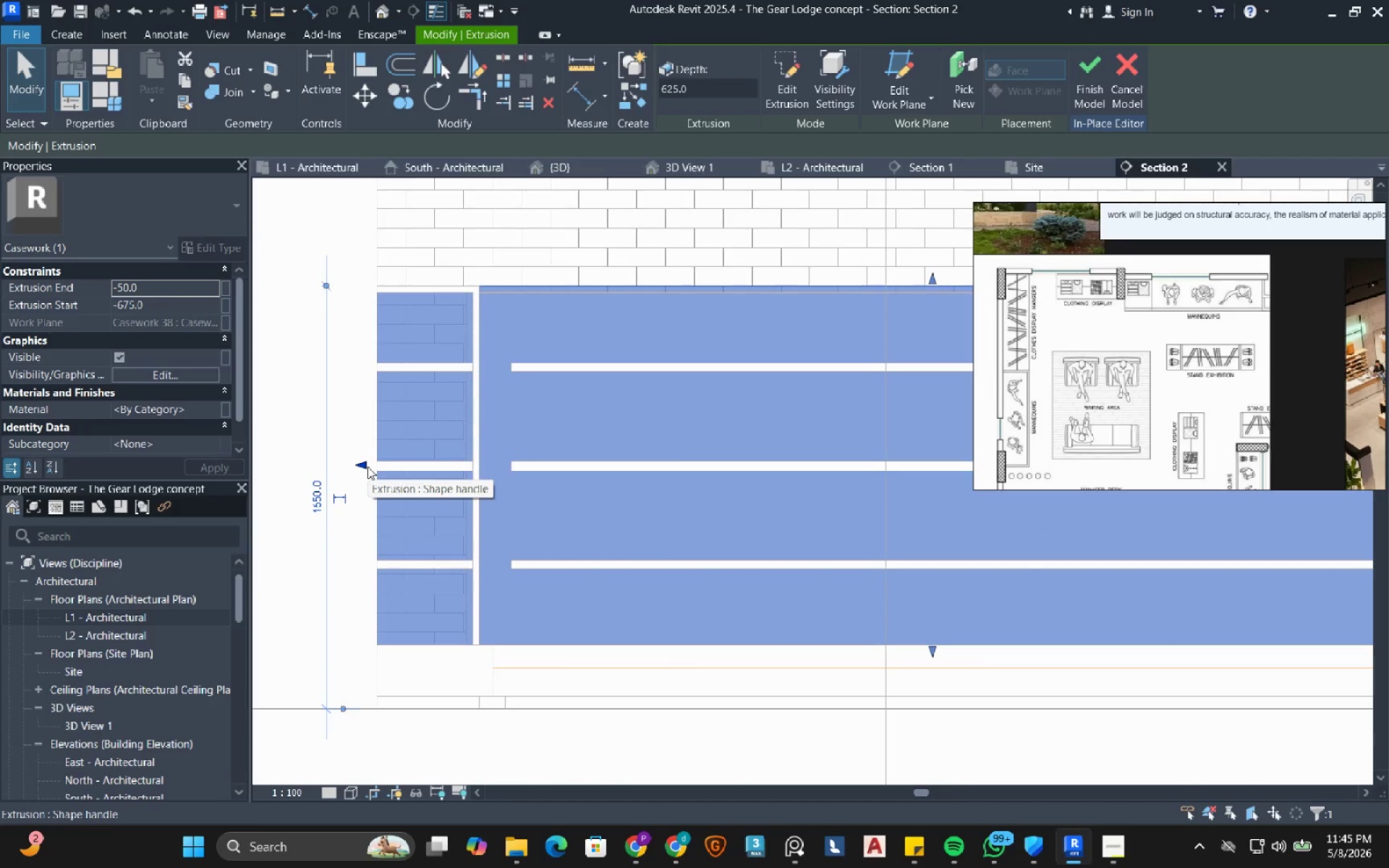 
left_click([555, 249])
 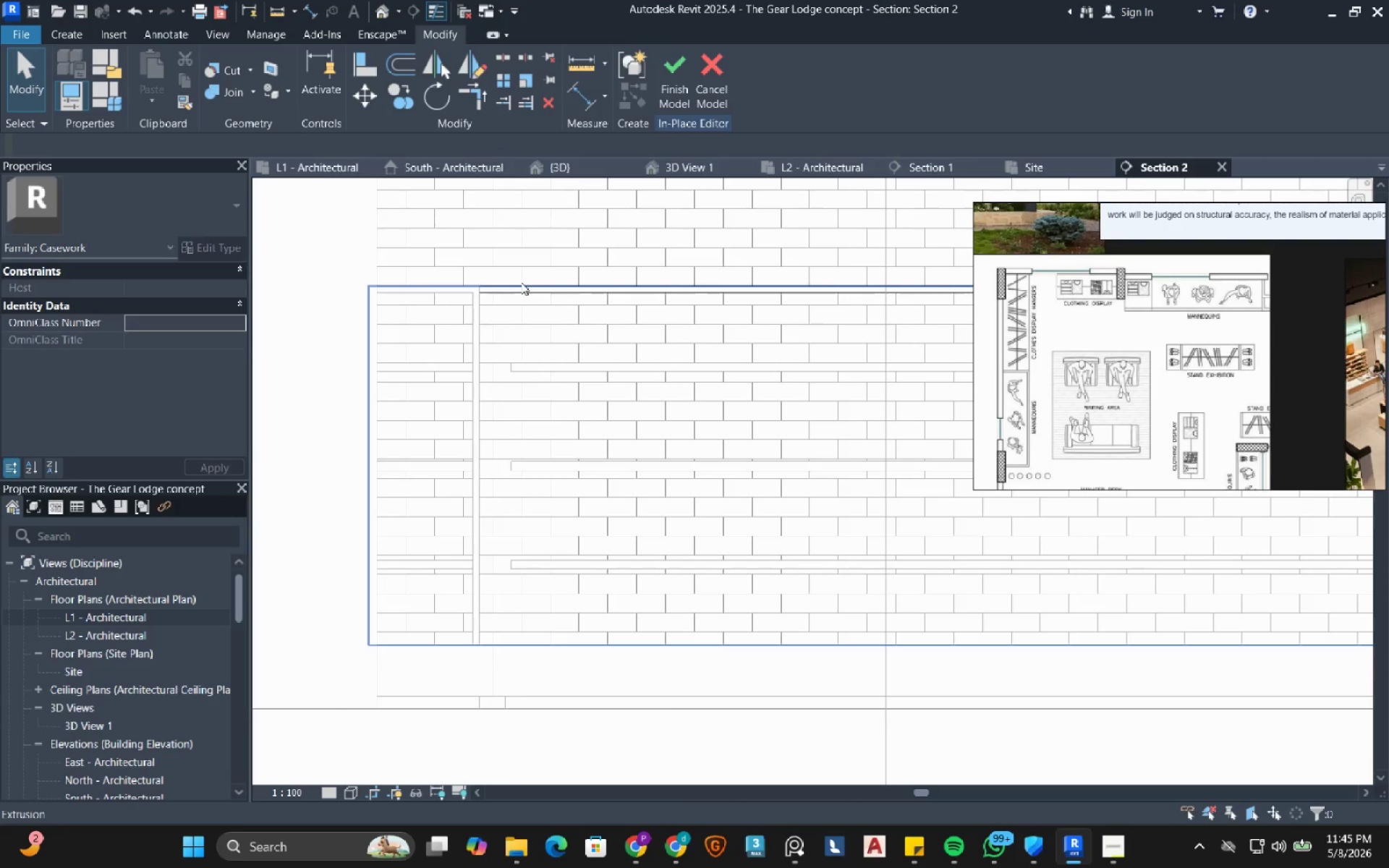 
left_click([521, 282])
 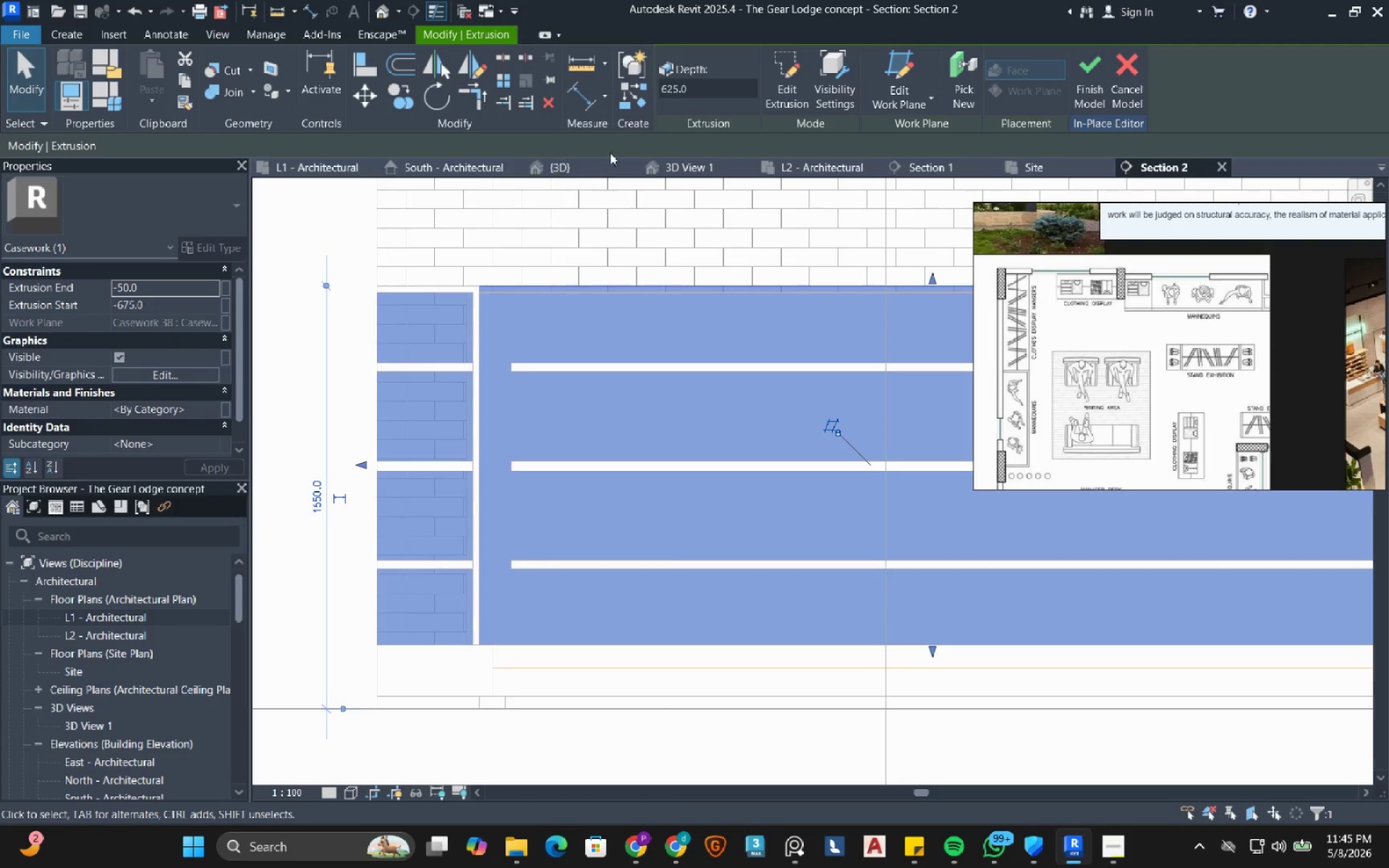 
left_click([579, 105])
 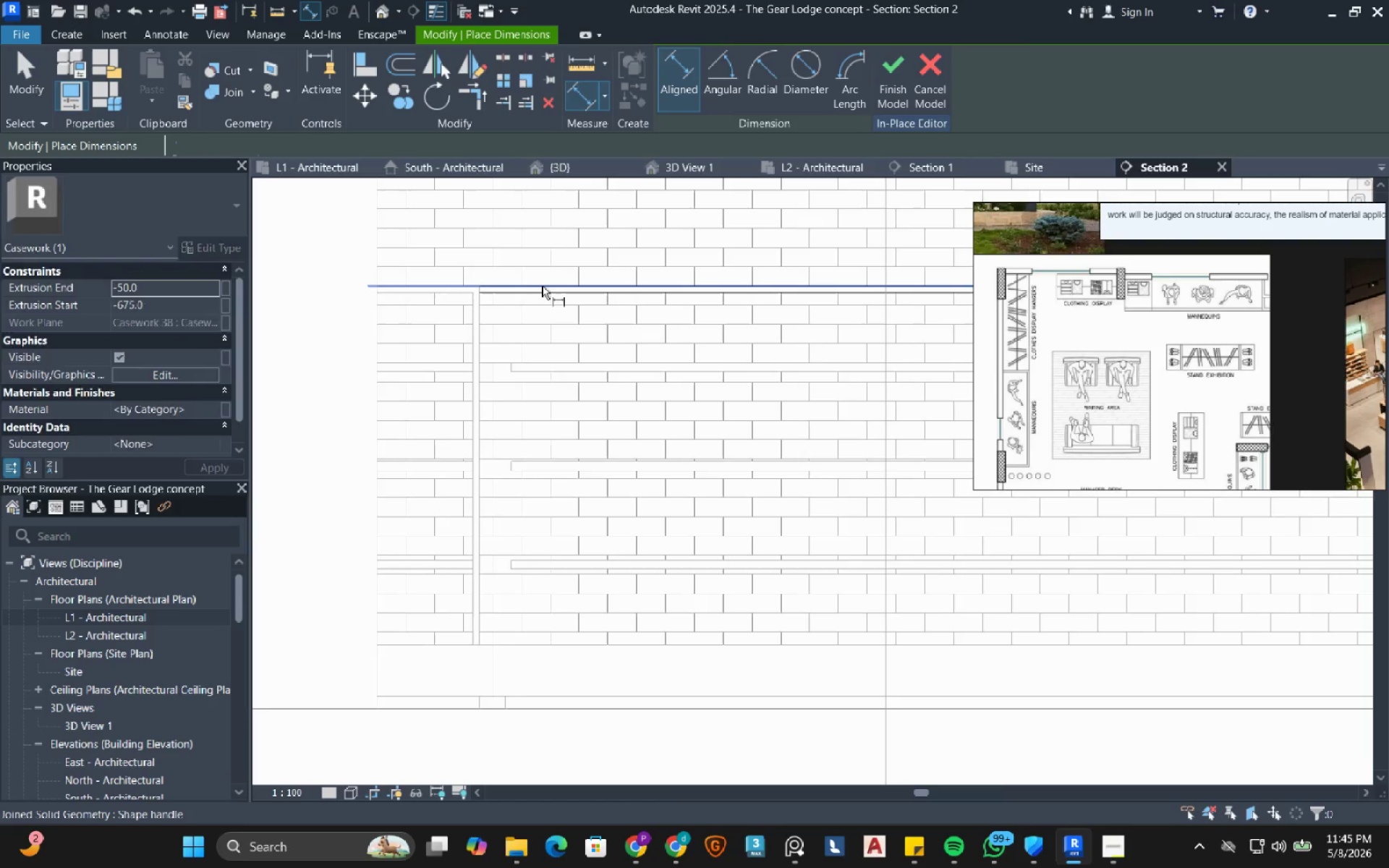 
scroll: coordinate [540, 288], scroll_direction: up, amount: 2.0
 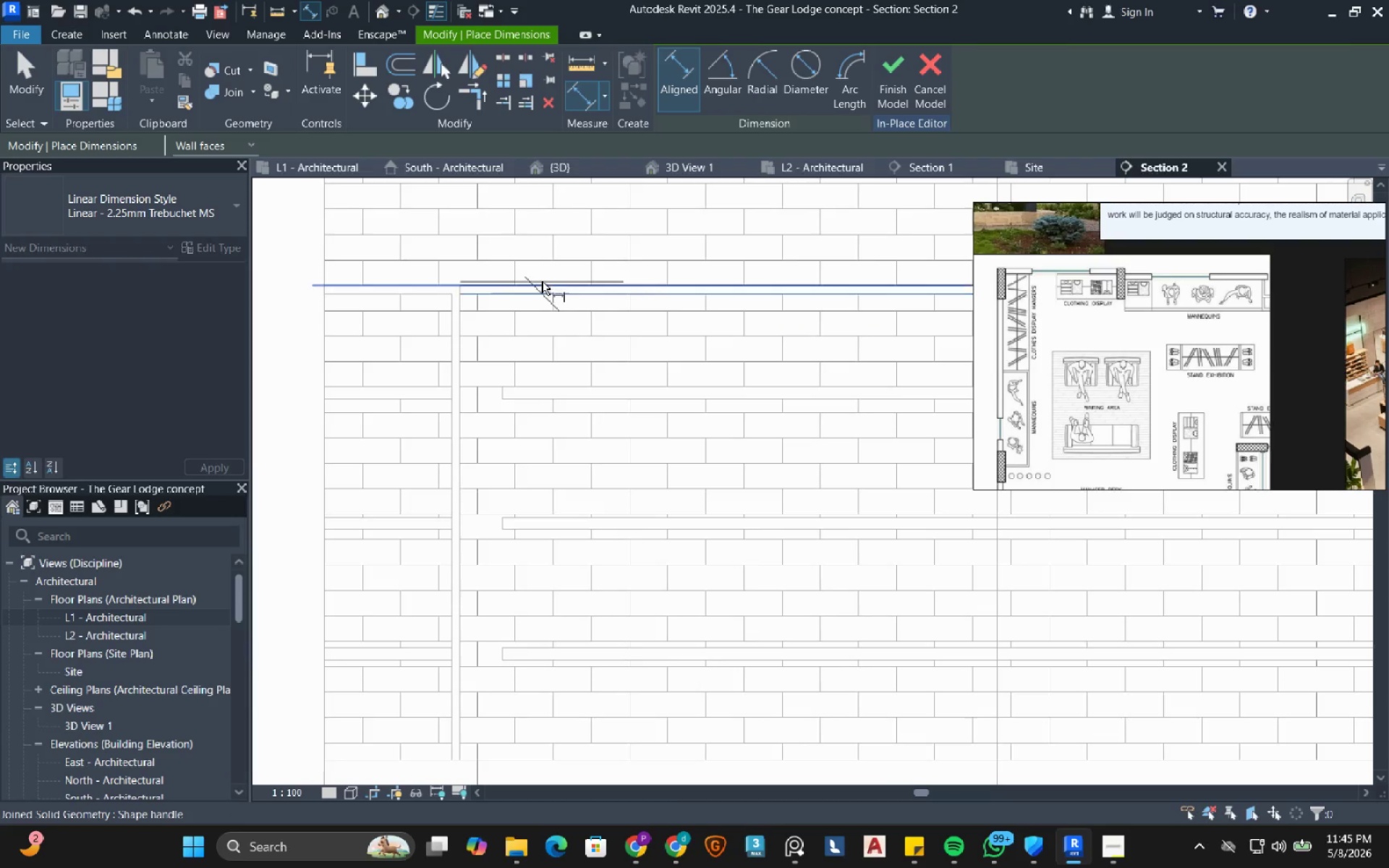 
left_click([542, 281])
 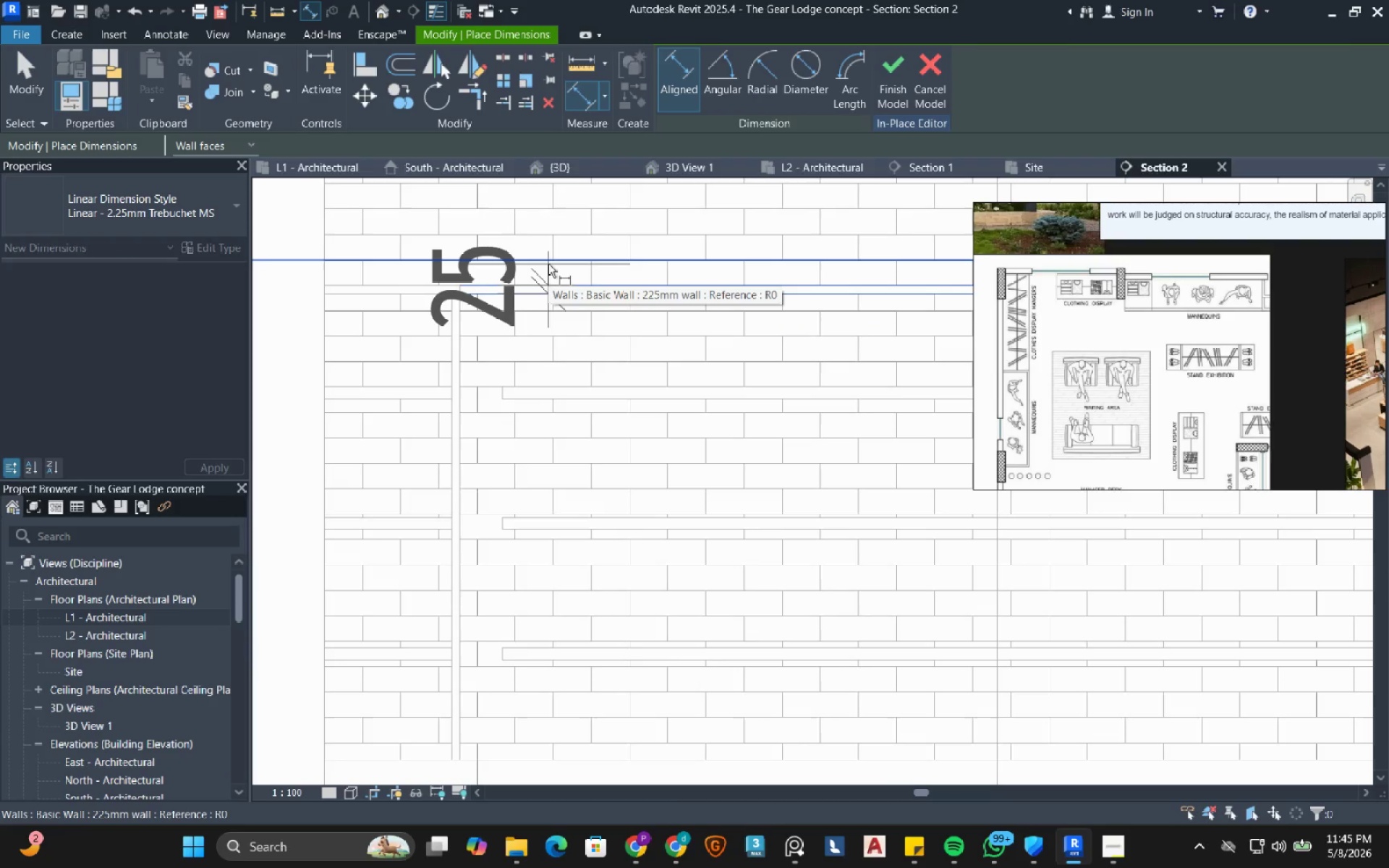 
key(Escape)
 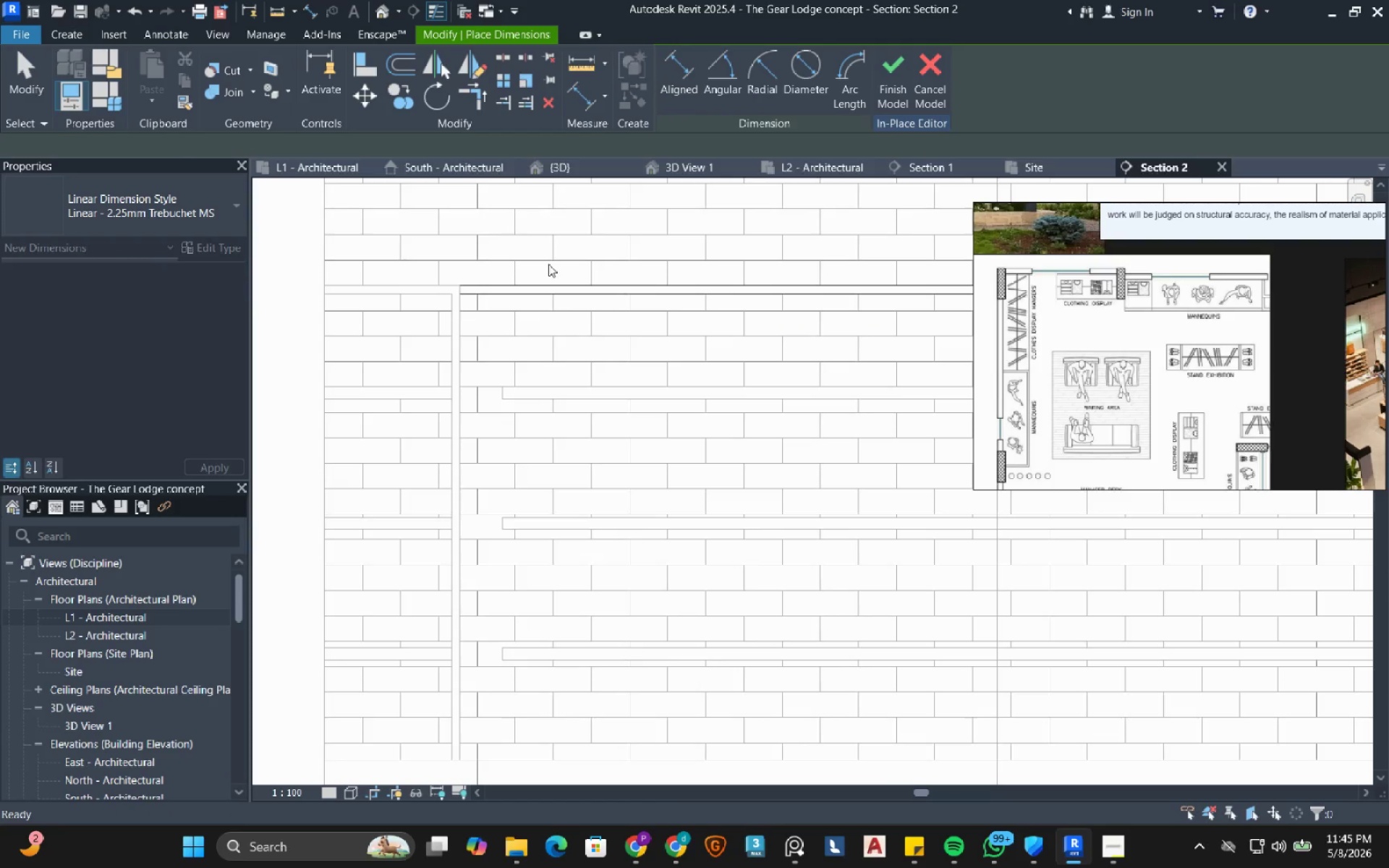 
key(Escape)
 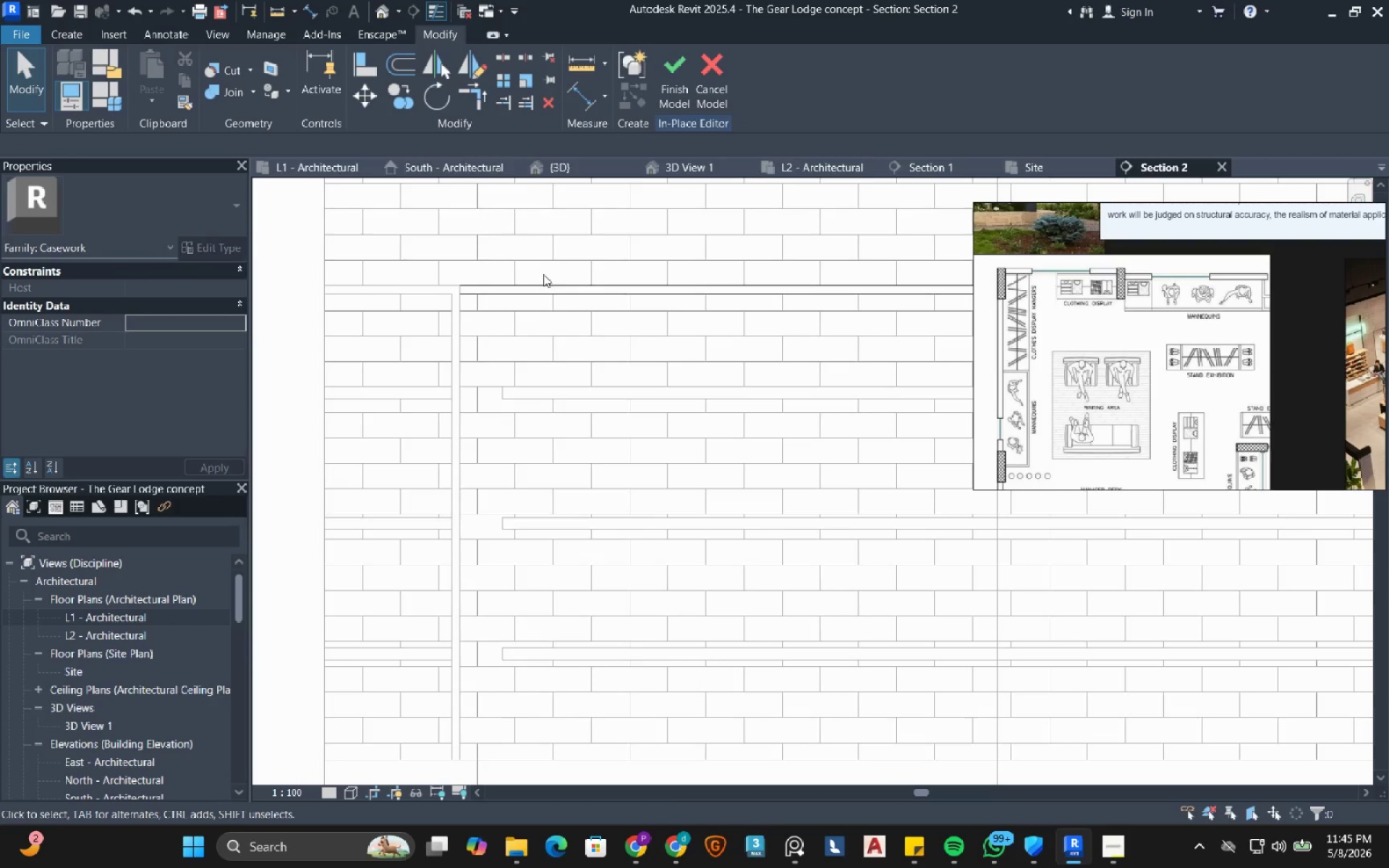 
key(Escape)
 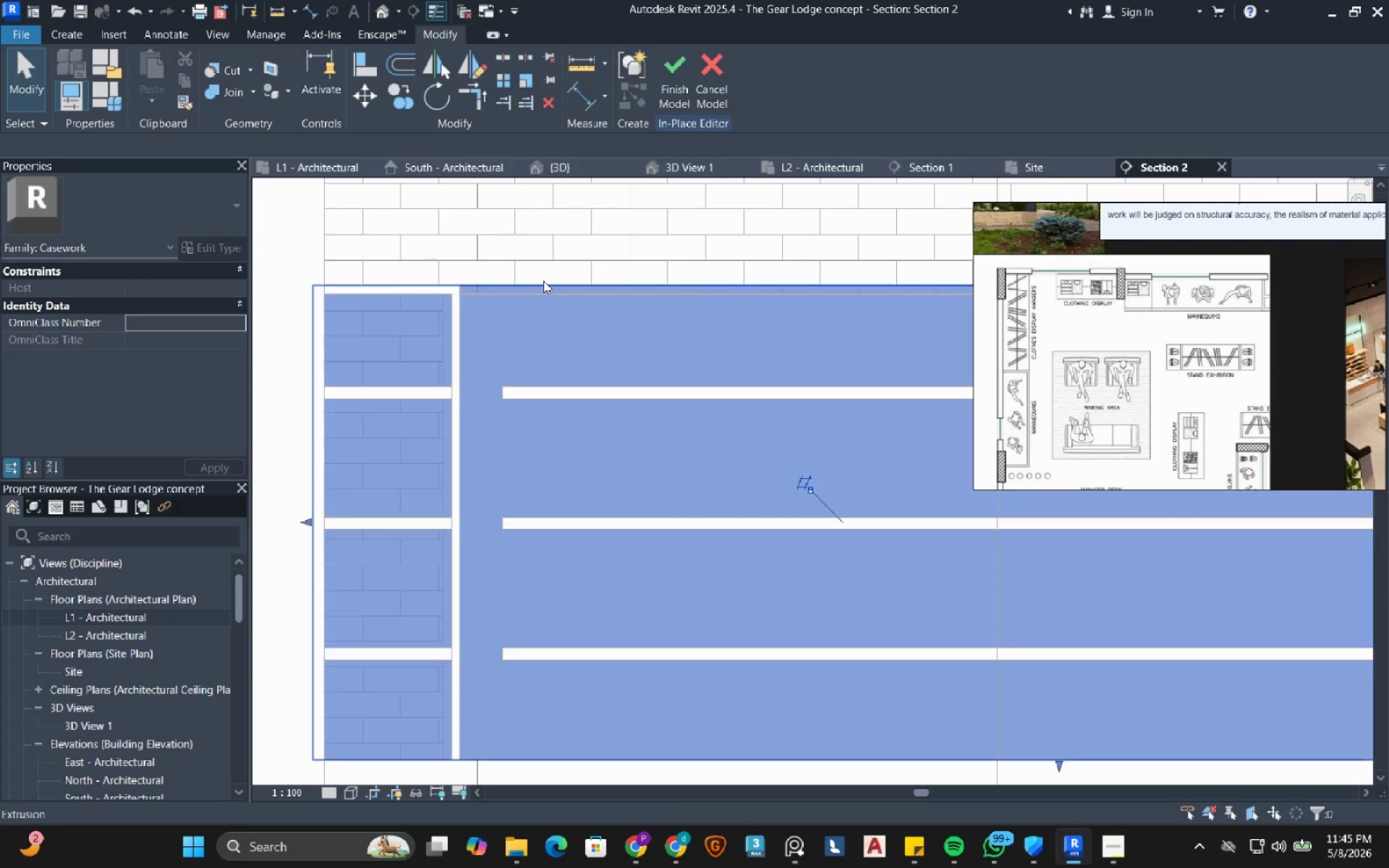 
left_click([543, 281])
 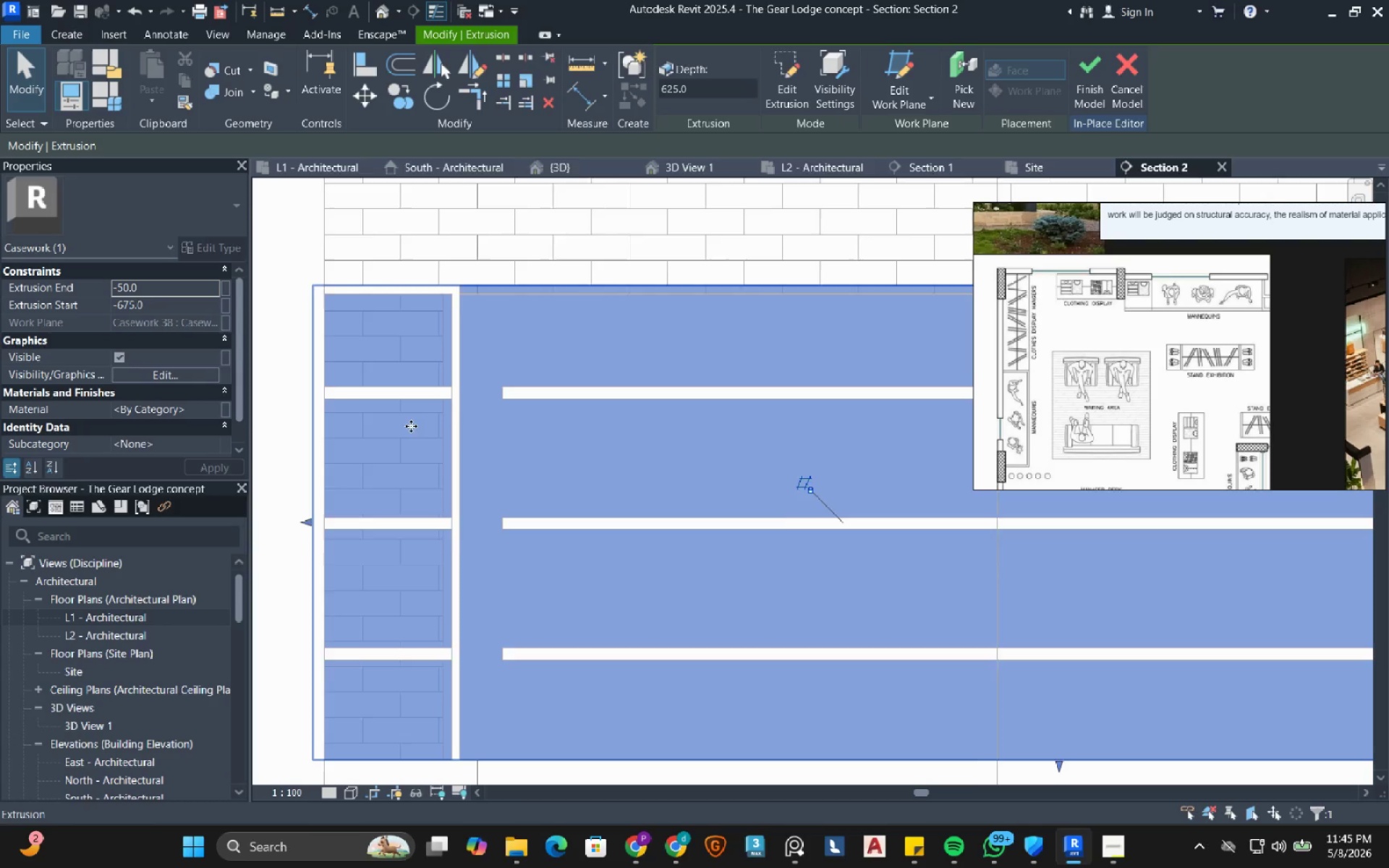 
scroll: coordinate [408, 433], scroll_direction: down, amount: 2.0
 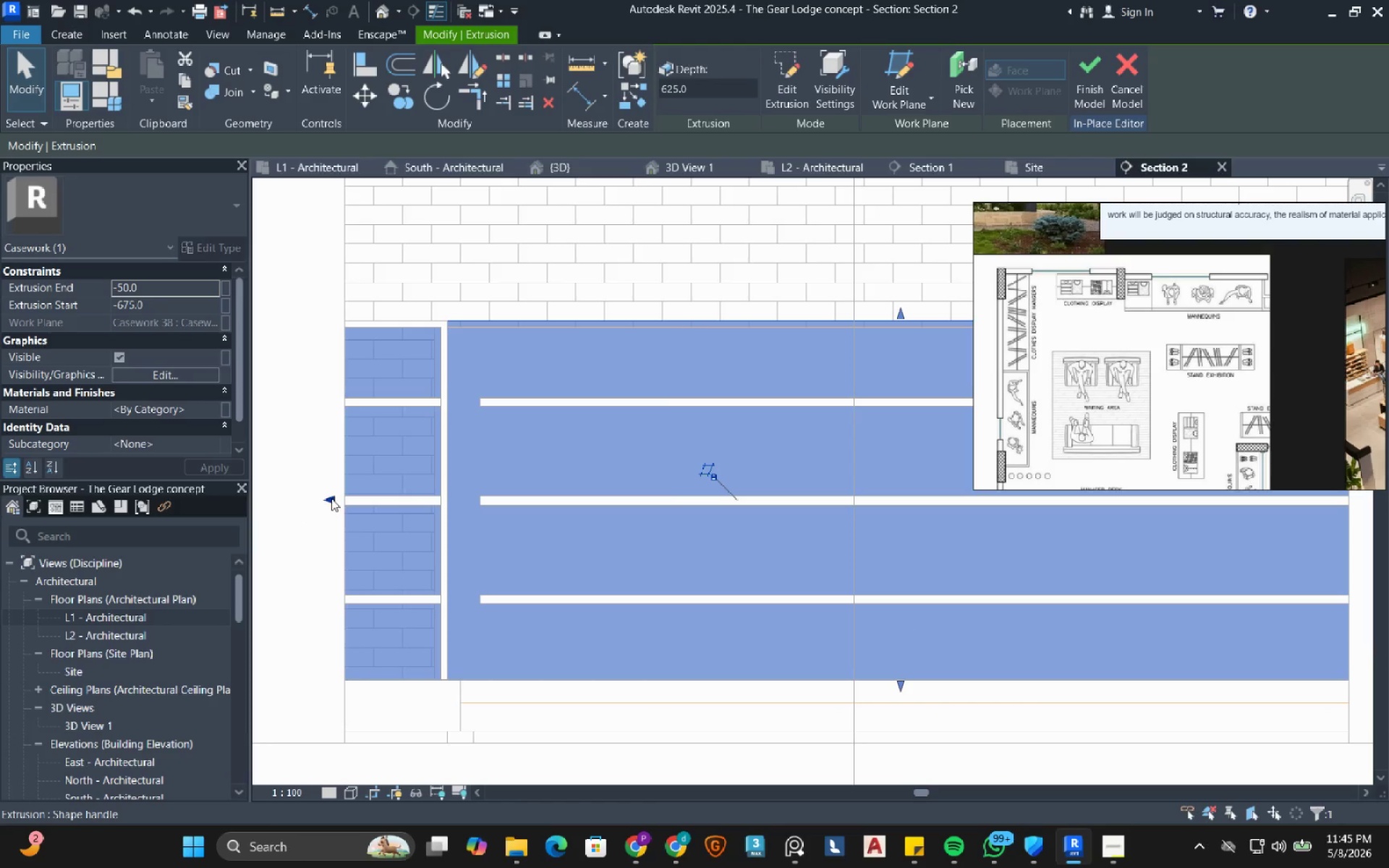 
left_click_drag(start_coordinate=[331, 498], to_coordinate=[480, 509])
 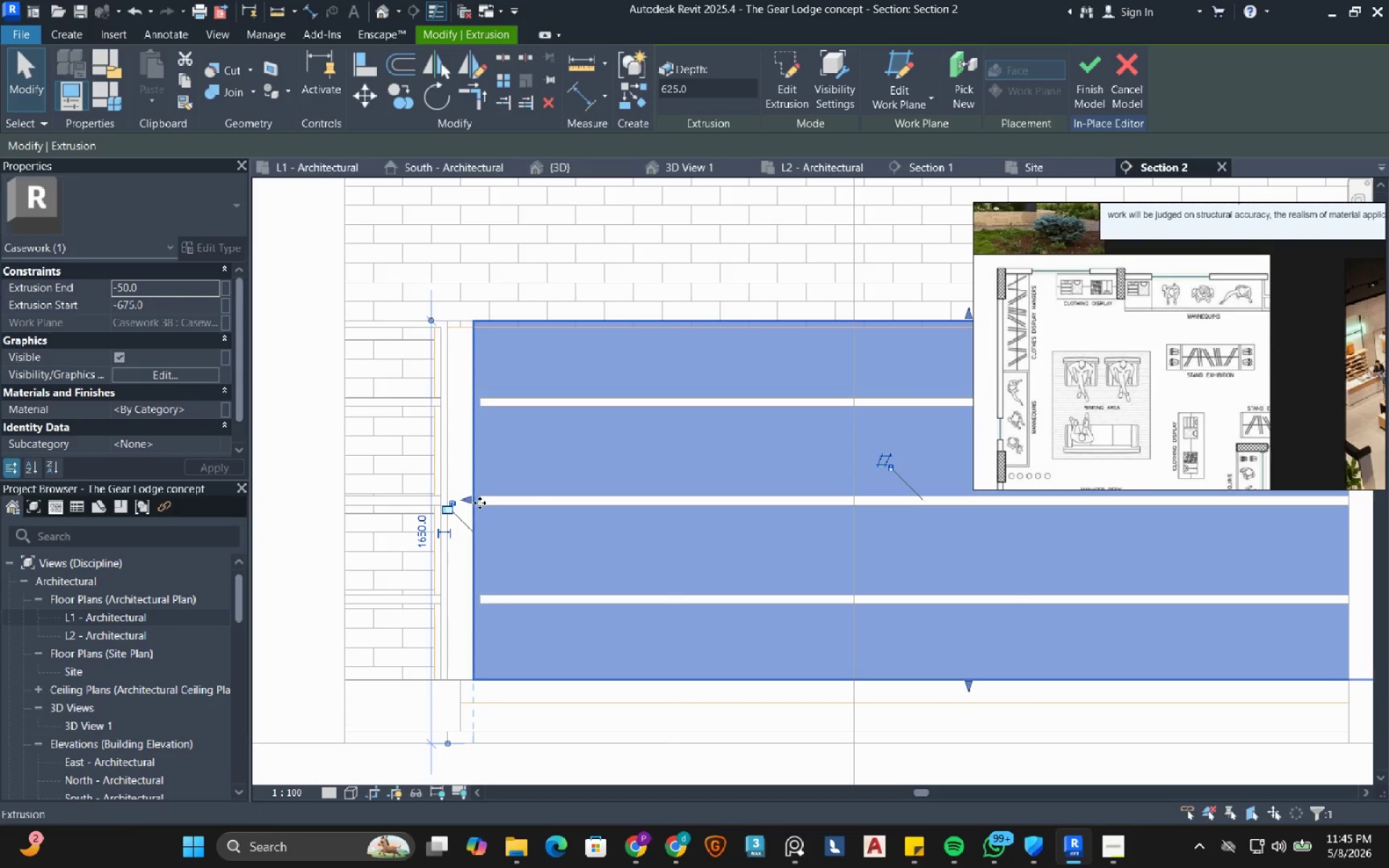 
key(Escape)
 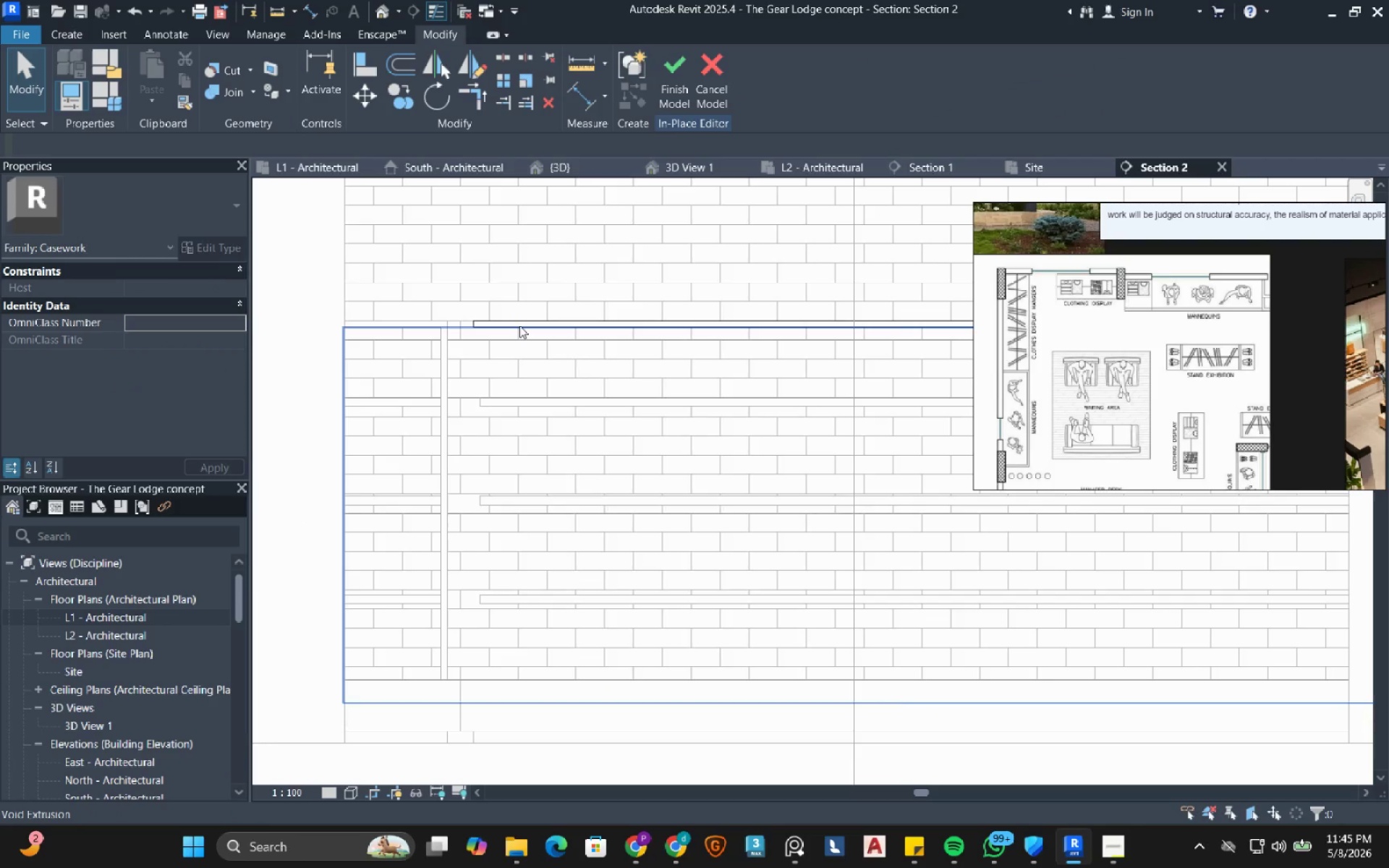 
left_click([519, 326])
 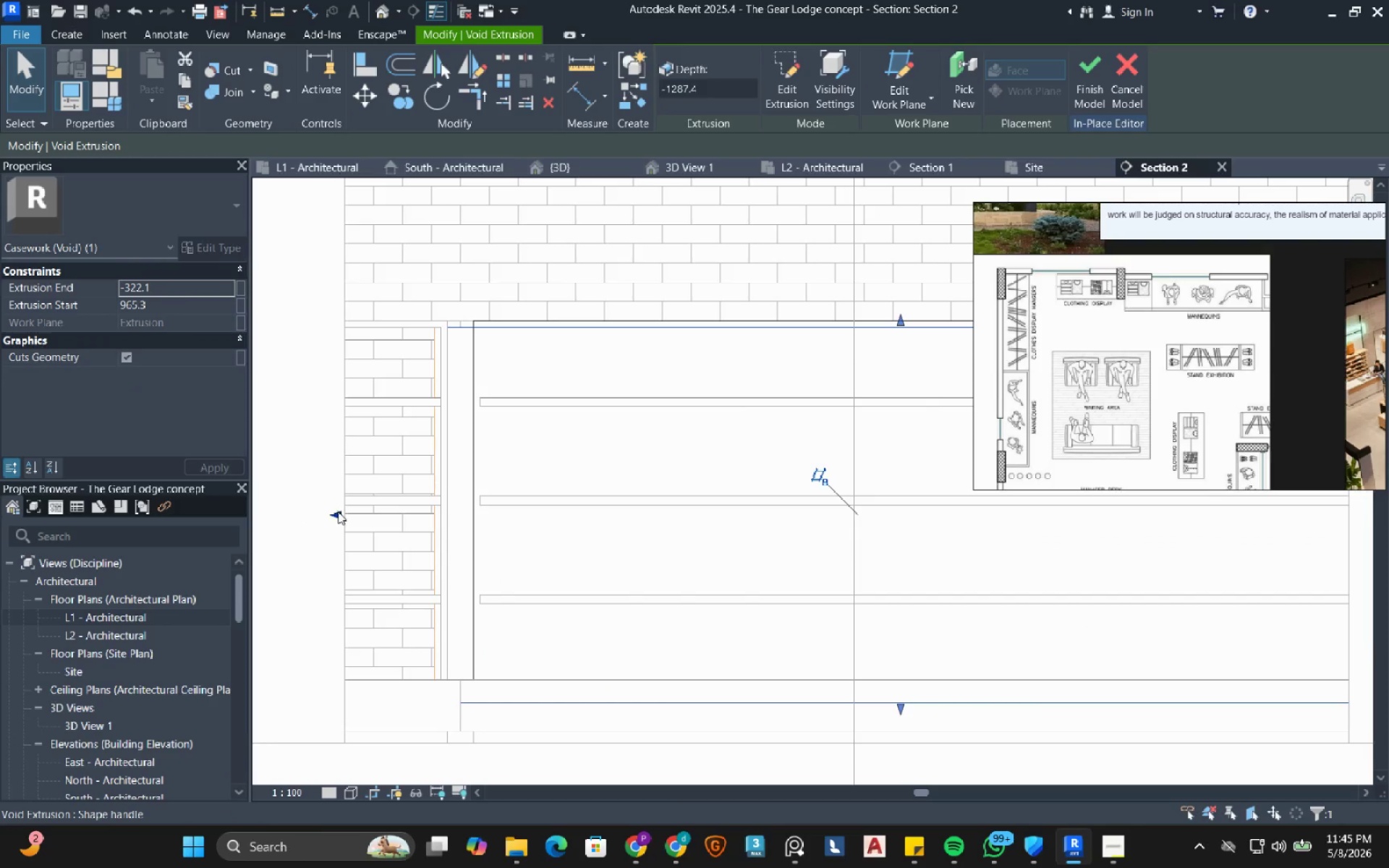 
left_click_drag(start_coordinate=[339, 511], to_coordinate=[488, 525])
 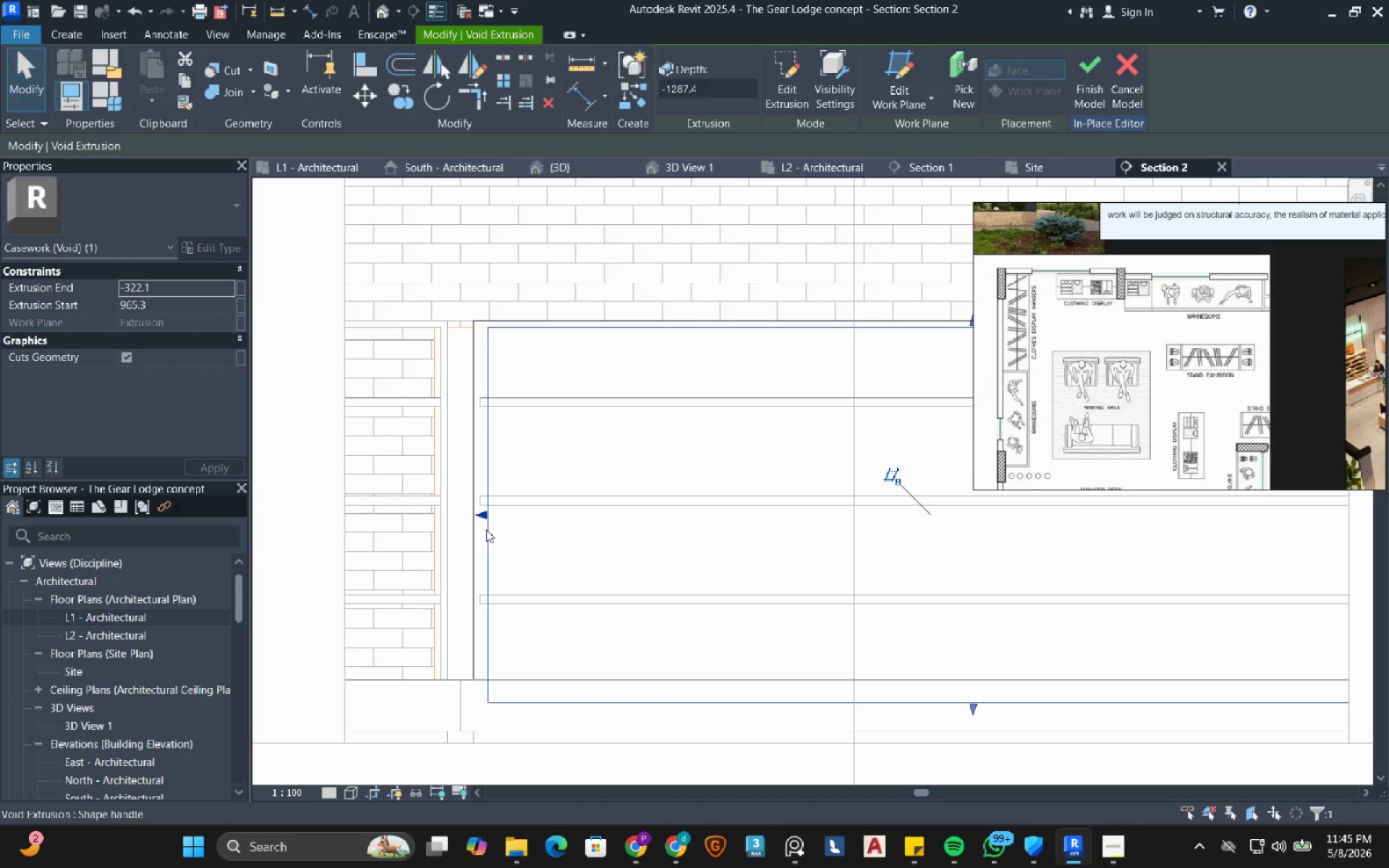 
scroll: coordinate [485, 537], scroll_direction: up, amount: 4.0
 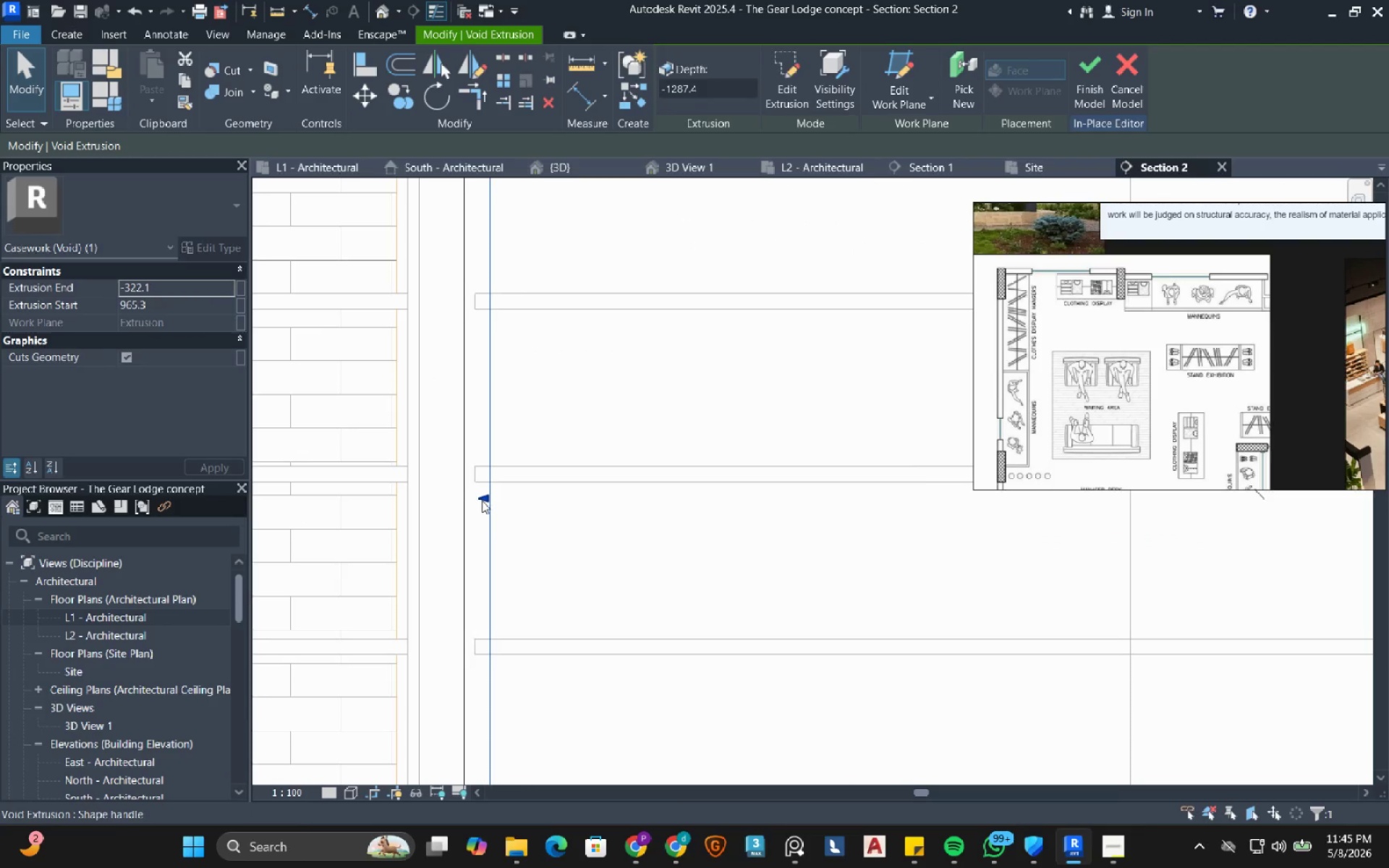 
left_click([482, 501])
 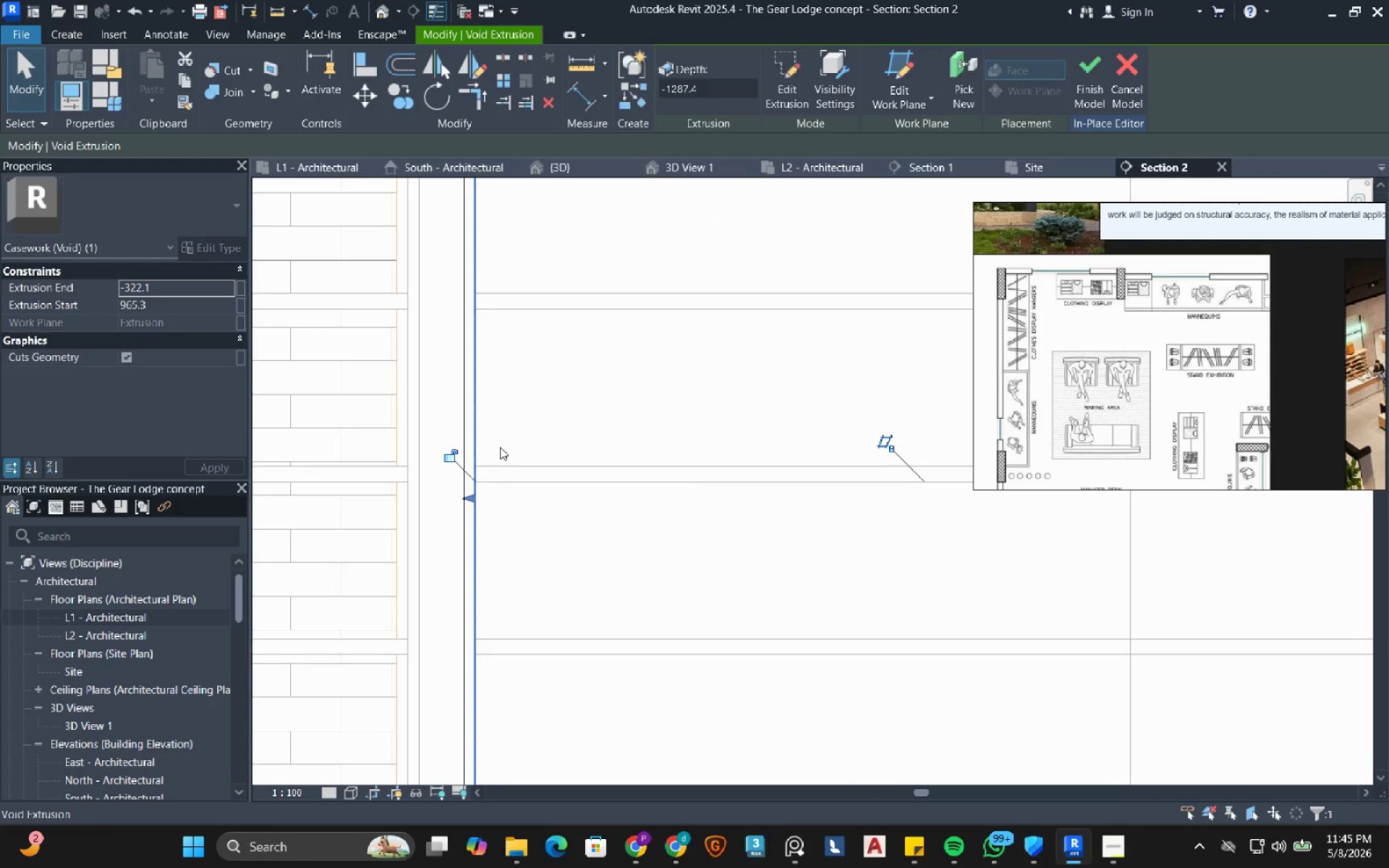 
key(Escape)
 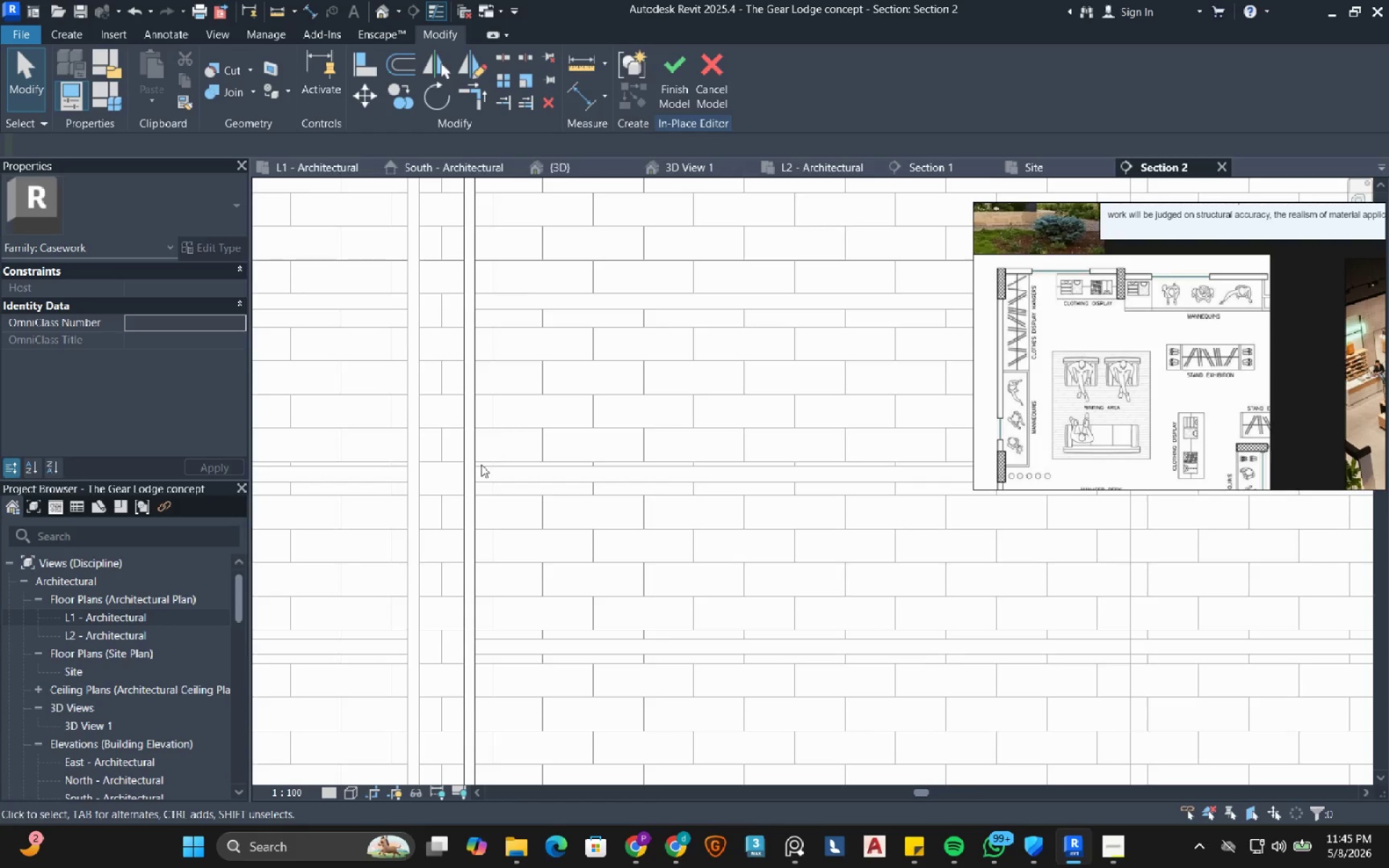 
scroll: coordinate [587, 306], scroll_direction: down, amount: 7.0
 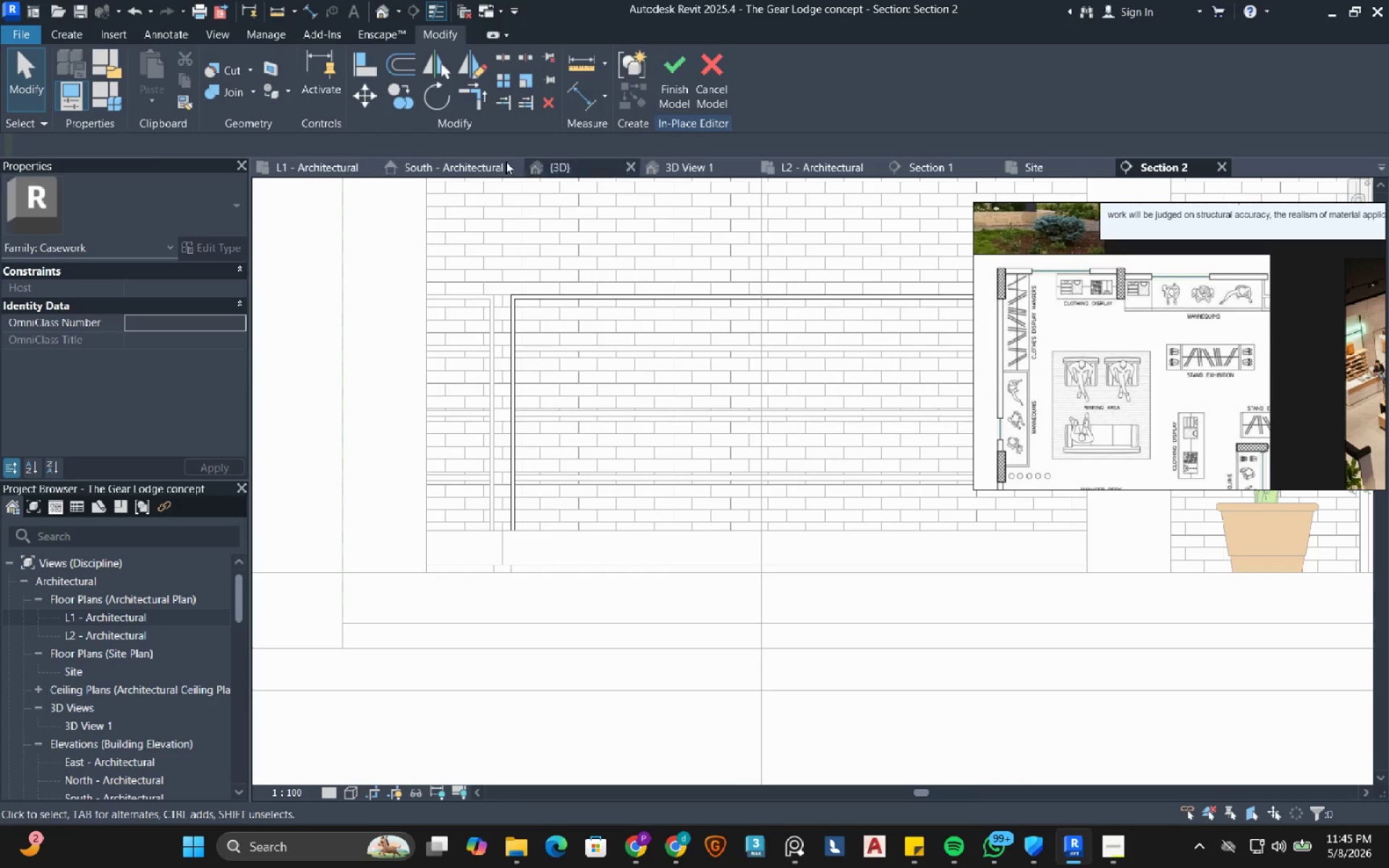 
left_click([331, 166])
 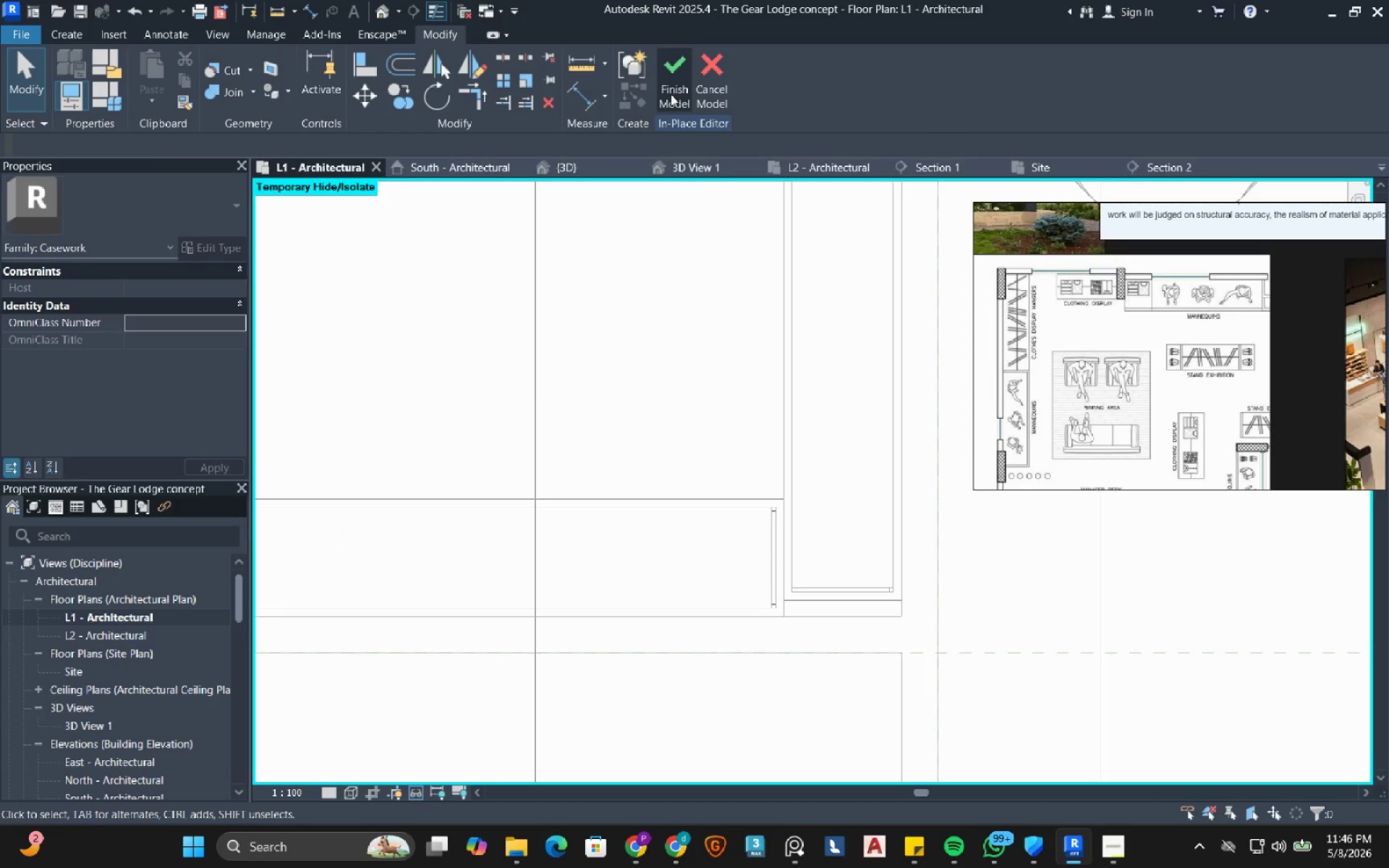 
wait(5.64)
 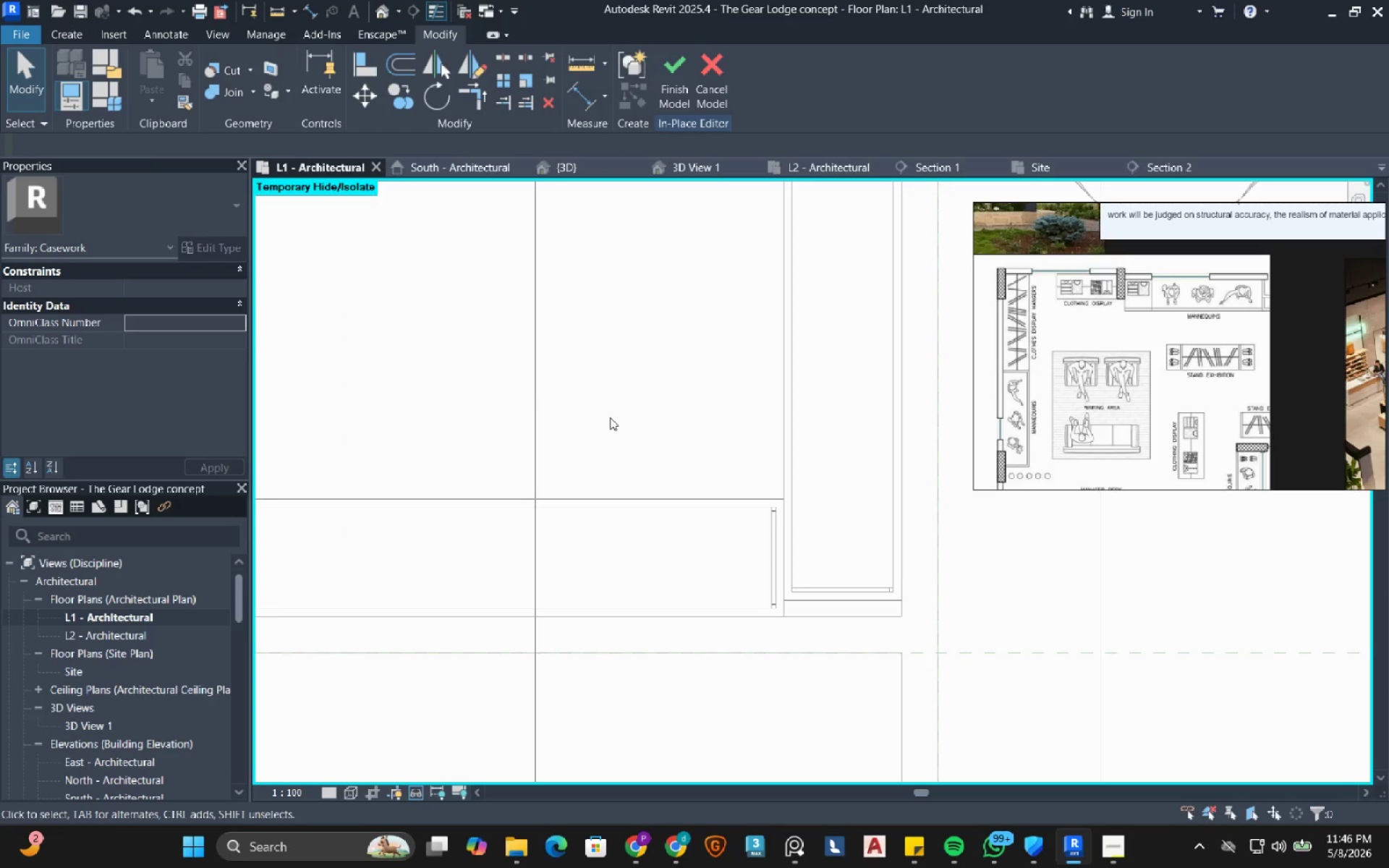 
left_click([668, 93])
 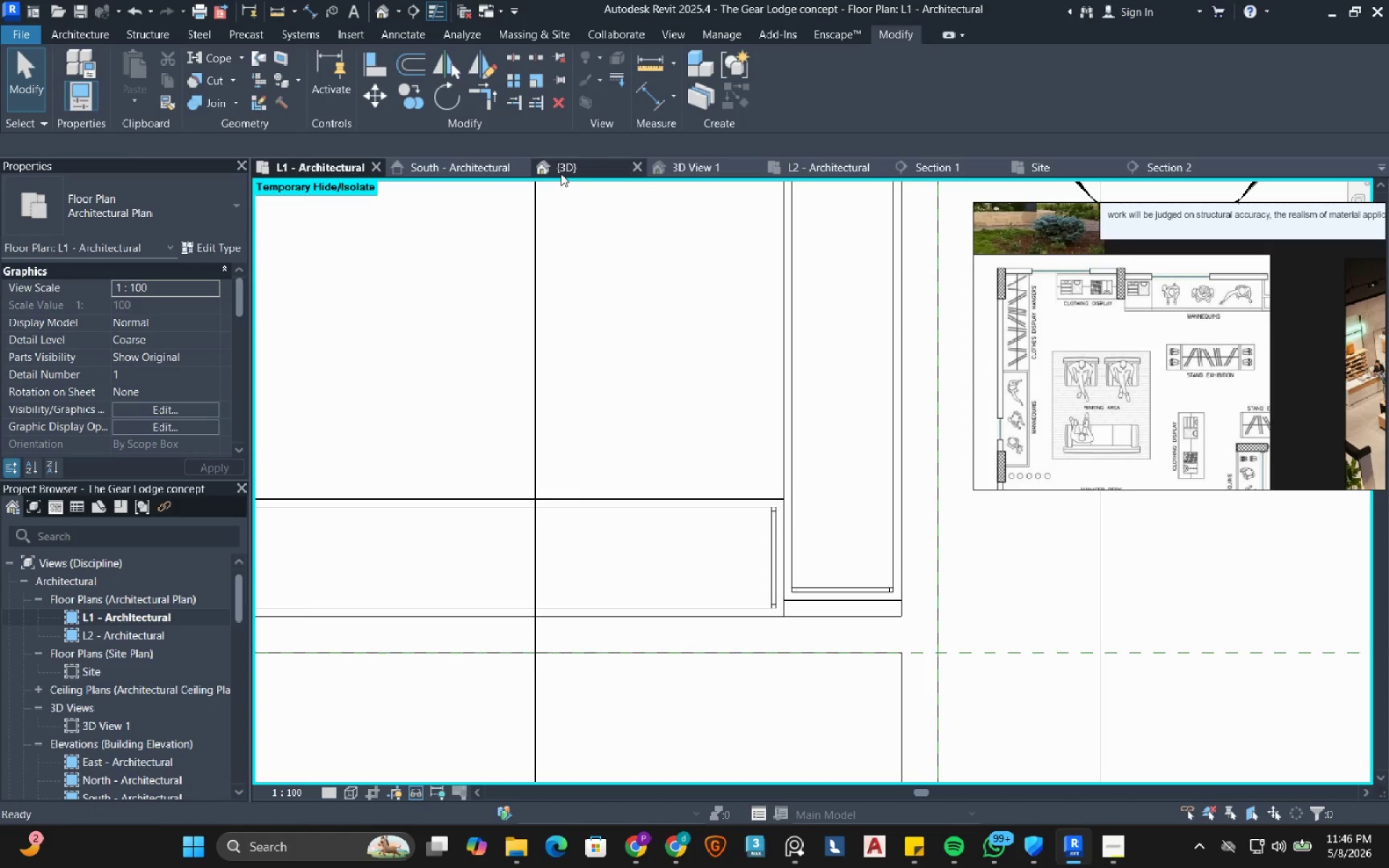 
left_click([561, 174])
 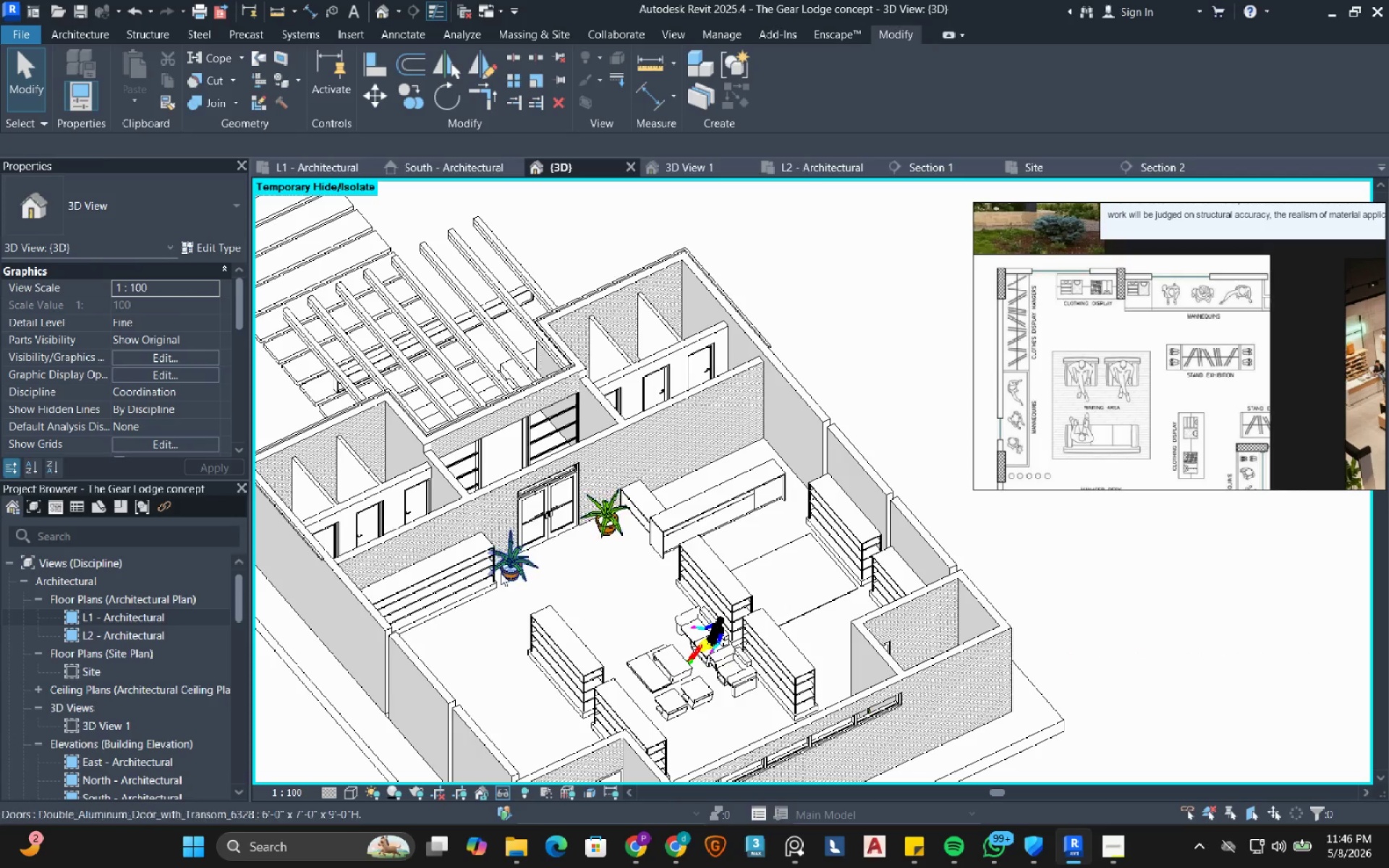 
scroll: coordinate [590, 507], scroll_direction: up, amount: 11.0
 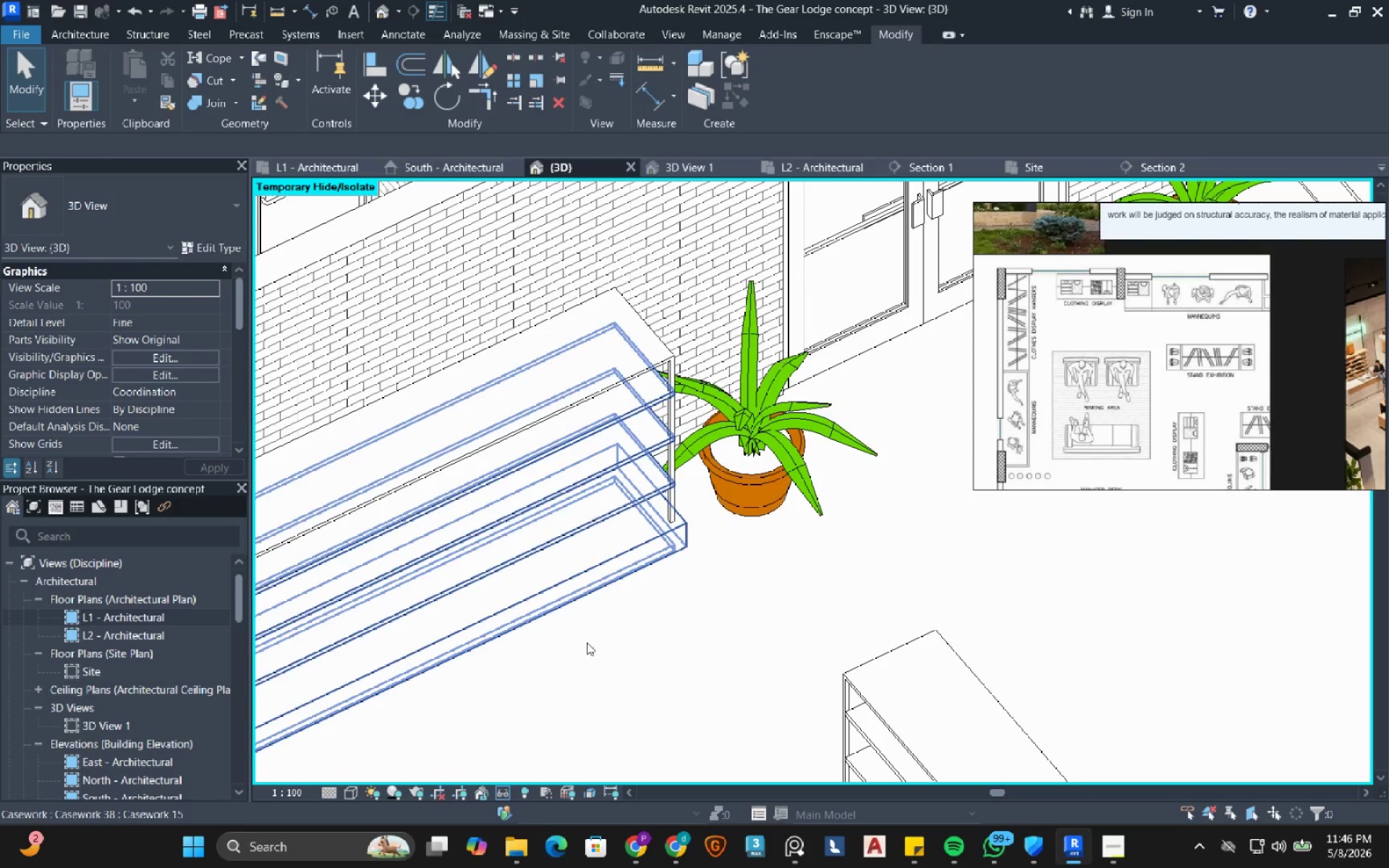 
mouse_move([603, 640])
 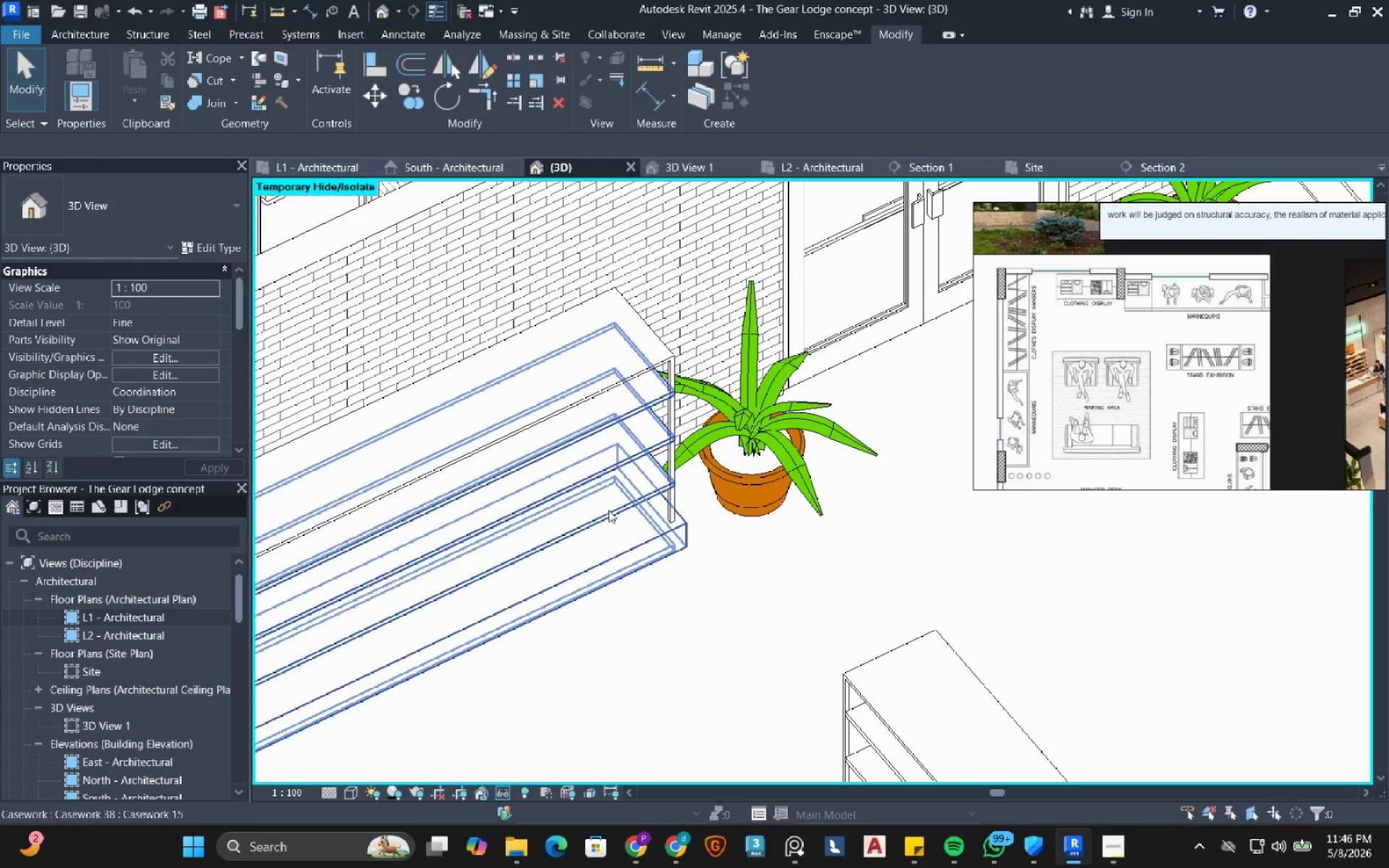 
scroll: coordinate [598, 498], scroll_direction: up, amount: 4.0
 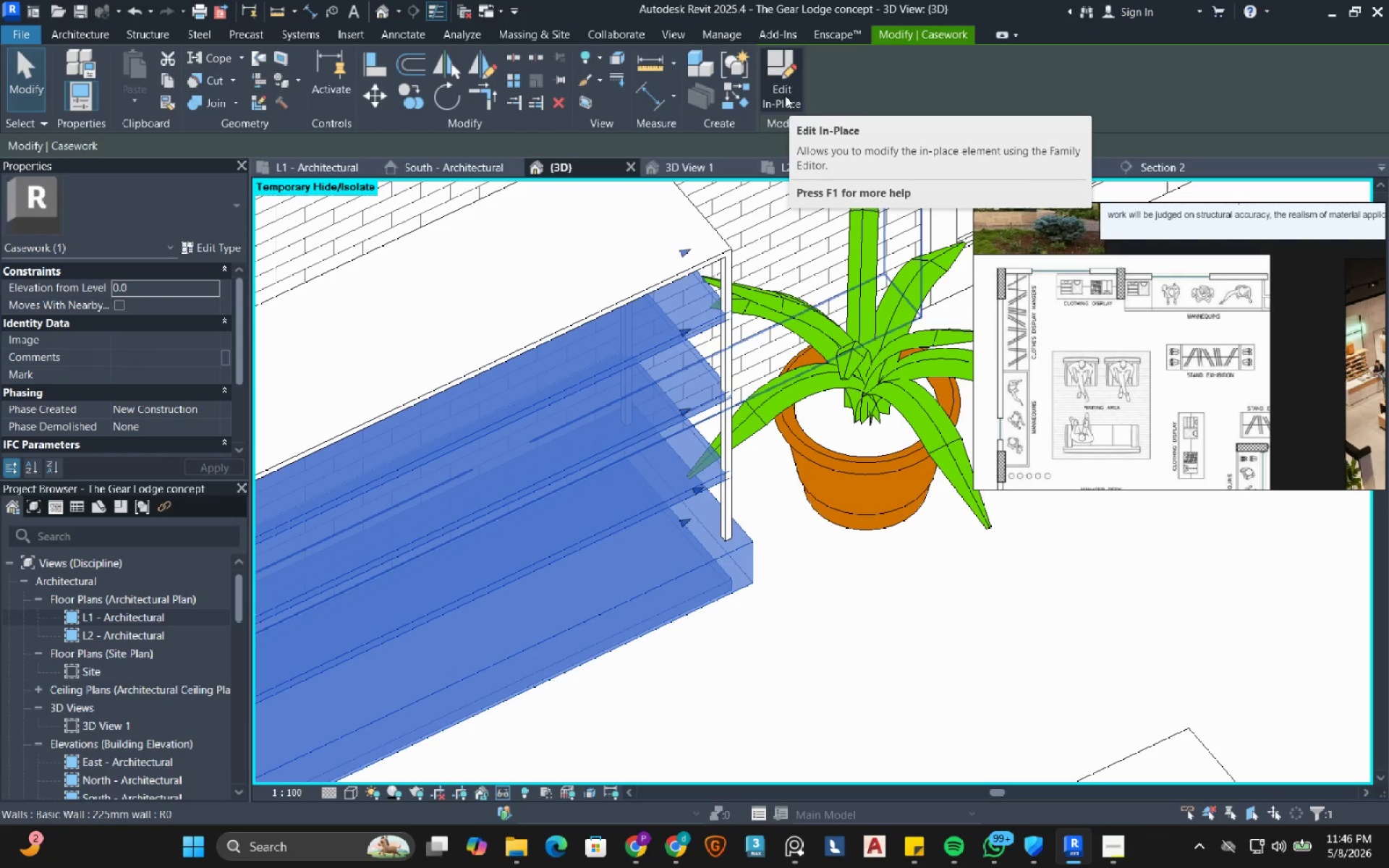 
left_click([785, 95])
 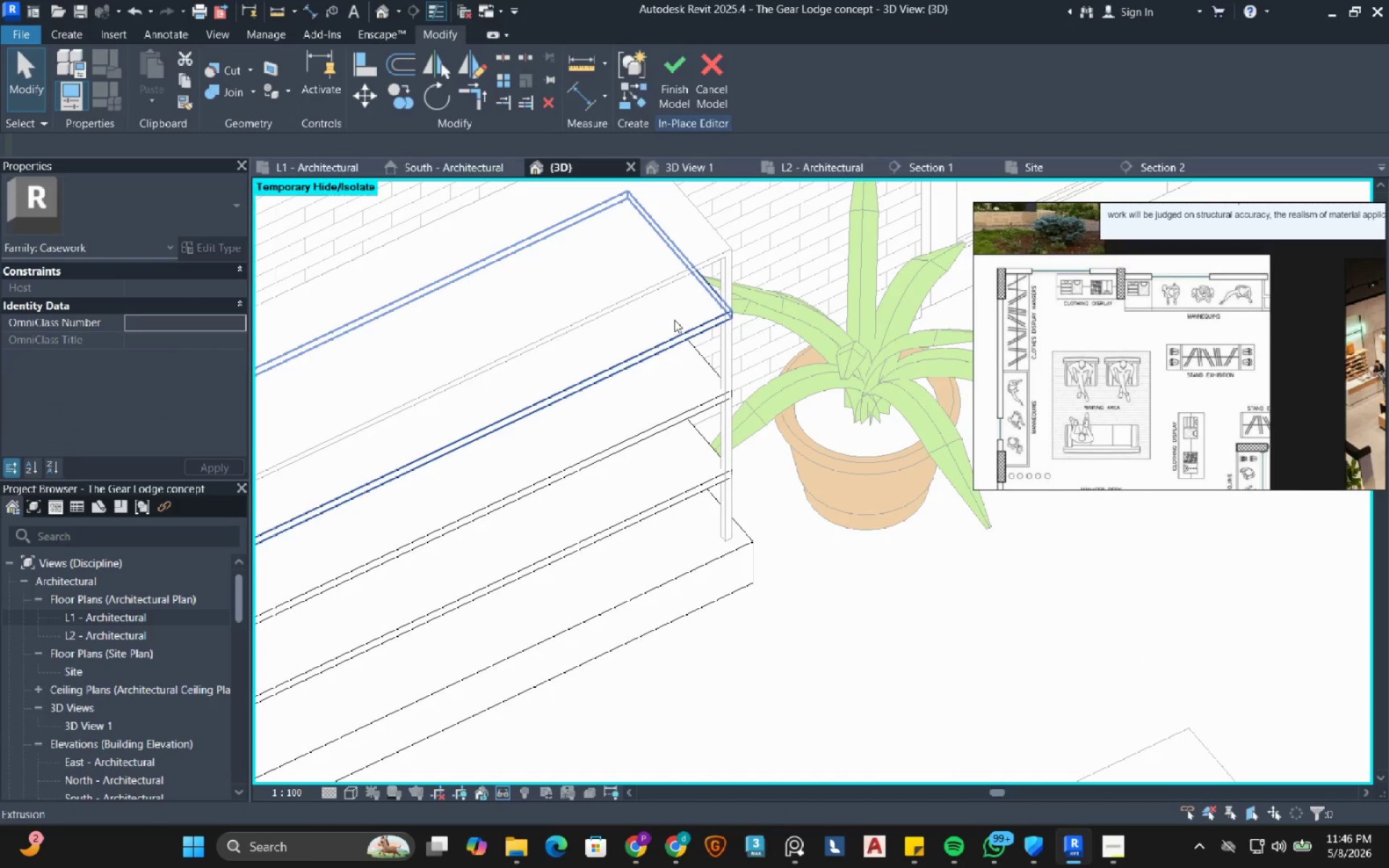 
left_click([674, 320])
 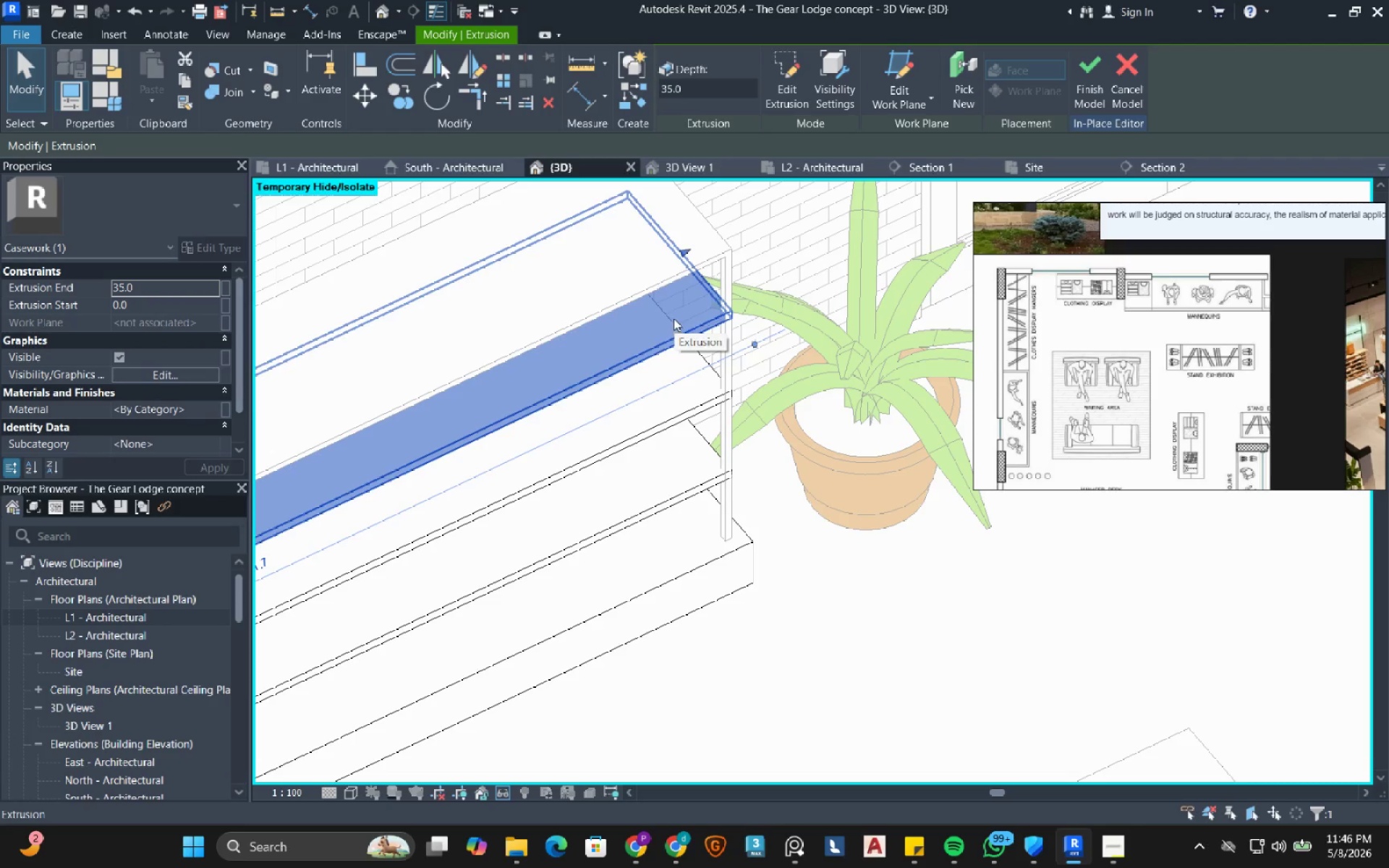 
scroll: coordinate [678, 260], scroll_direction: up, amount: 3.0
 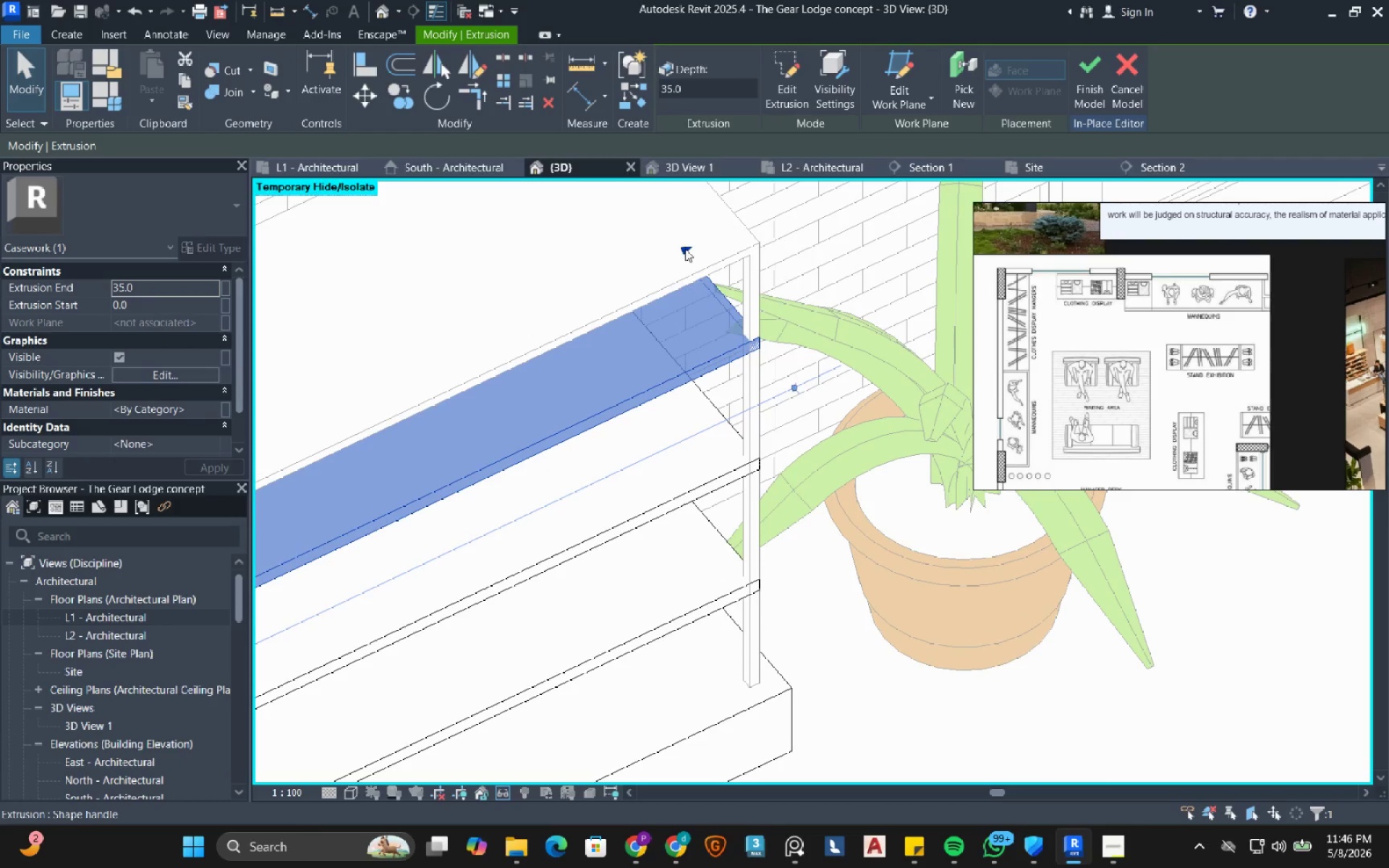 
left_click_drag(start_coordinate=[685, 249], to_coordinate=[674, 260])
 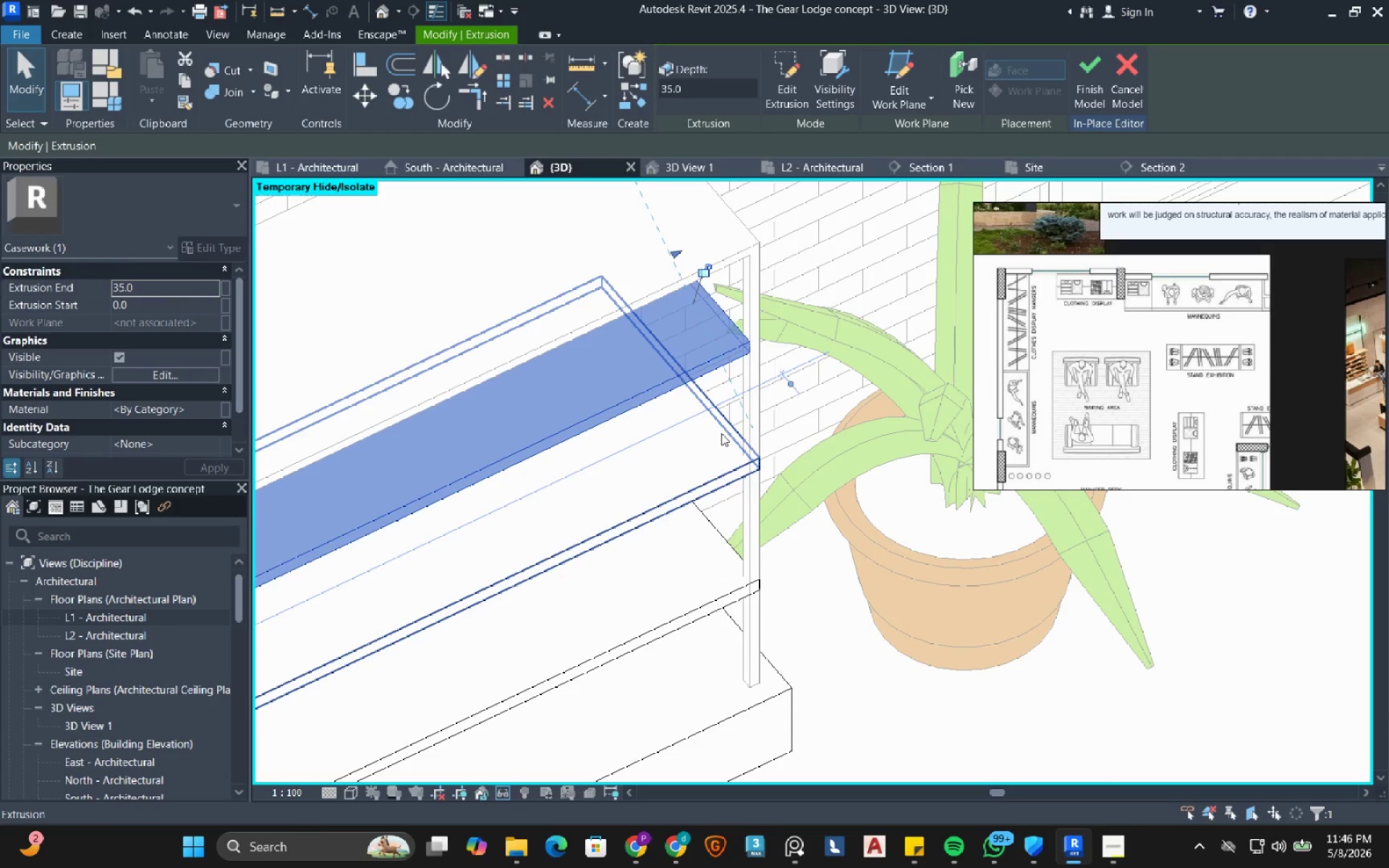 
left_click([694, 444])
 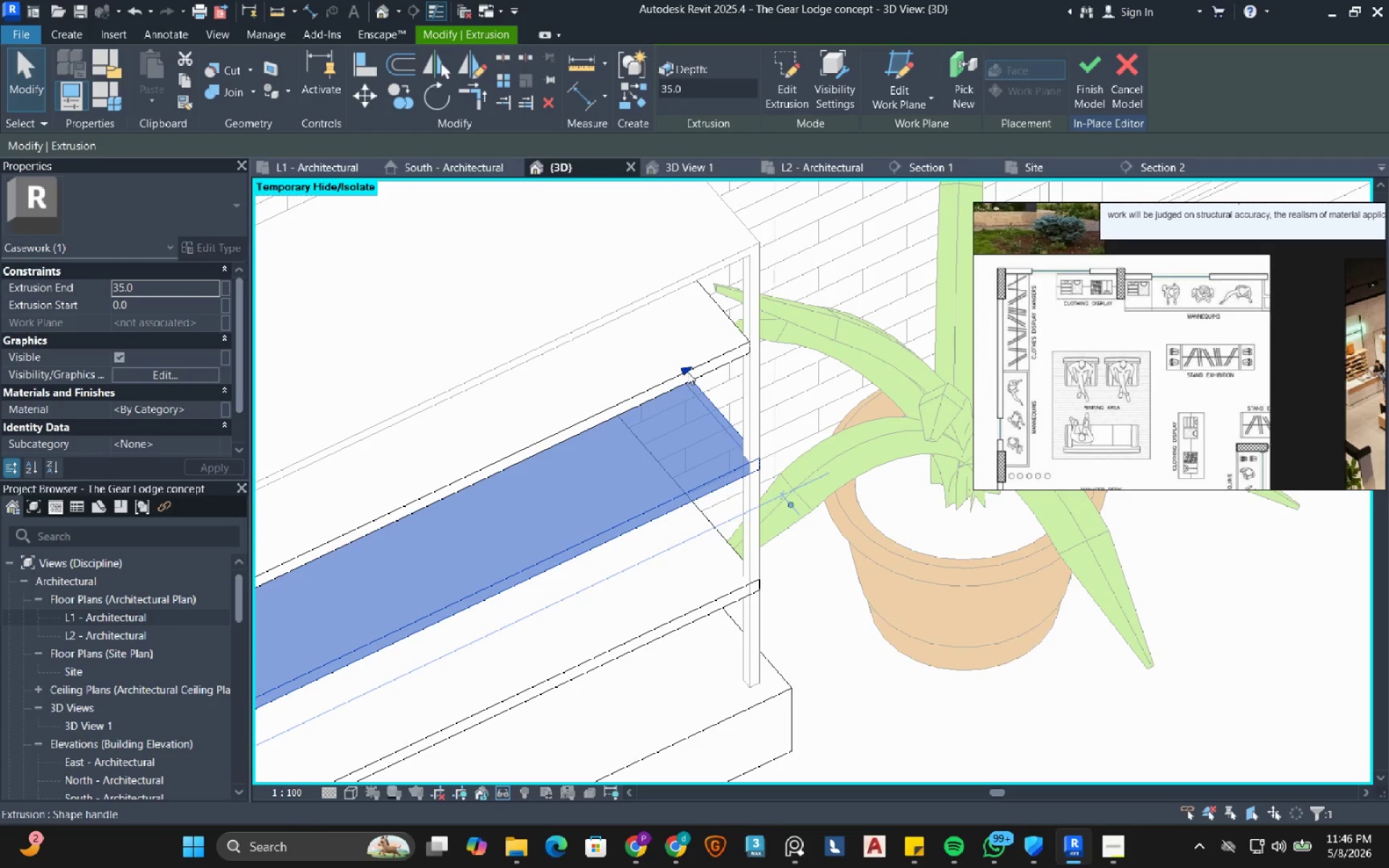 
left_click_drag(start_coordinate=[687, 372], to_coordinate=[671, 384])
 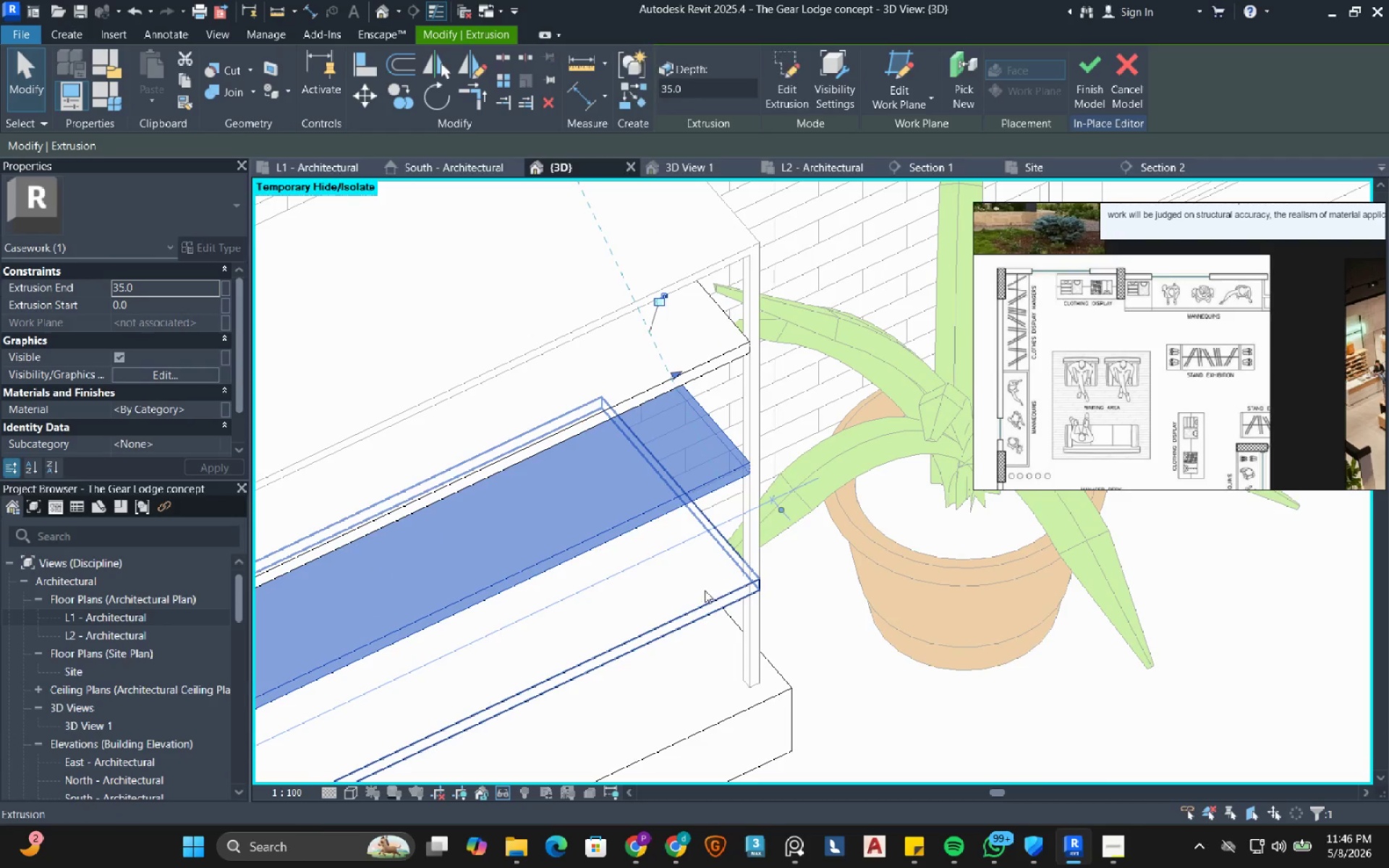 
left_click([705, 590])
 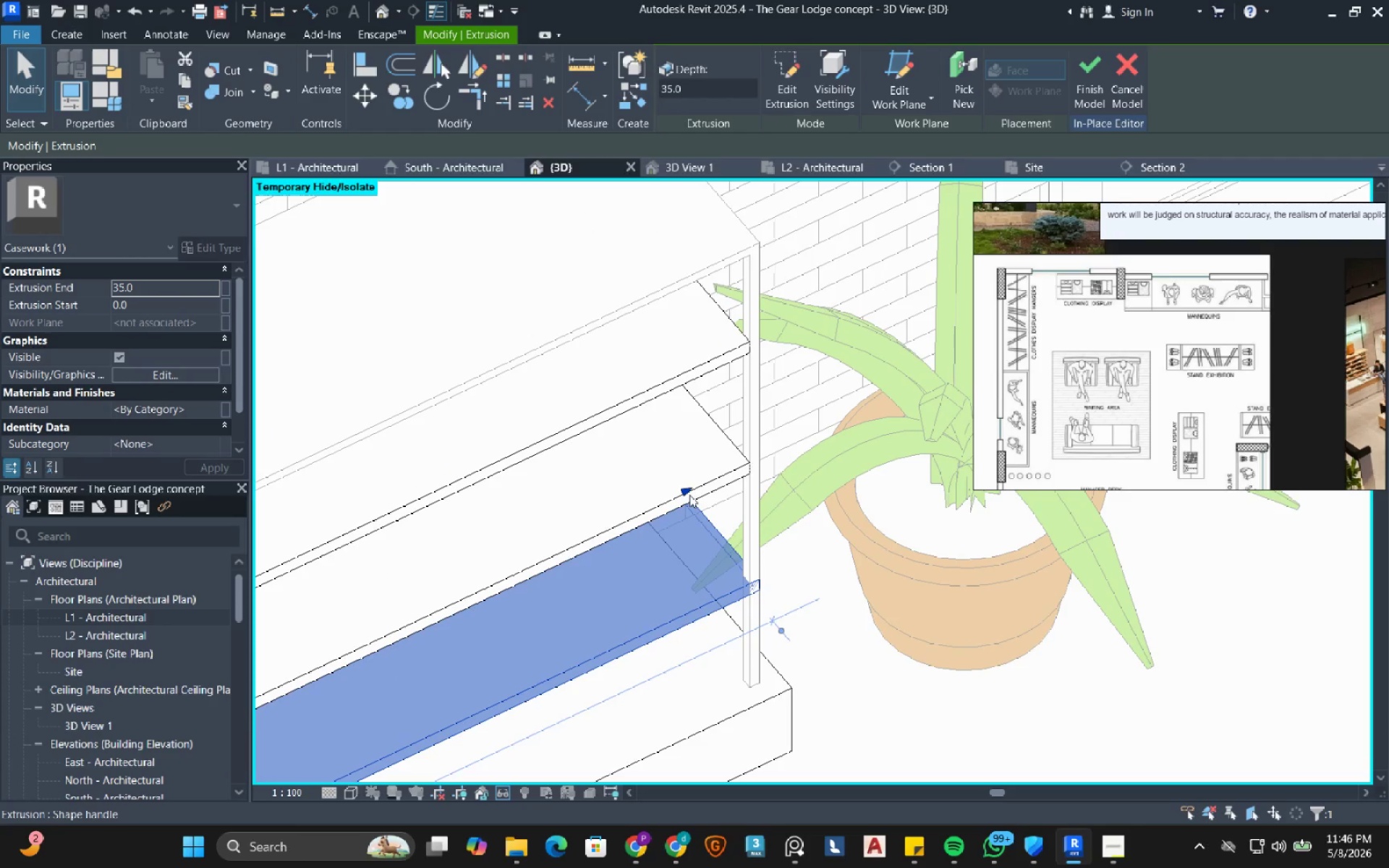 
left_click_drag(start_coordinate=[689, 495], to_coordinate=[672, 508])
 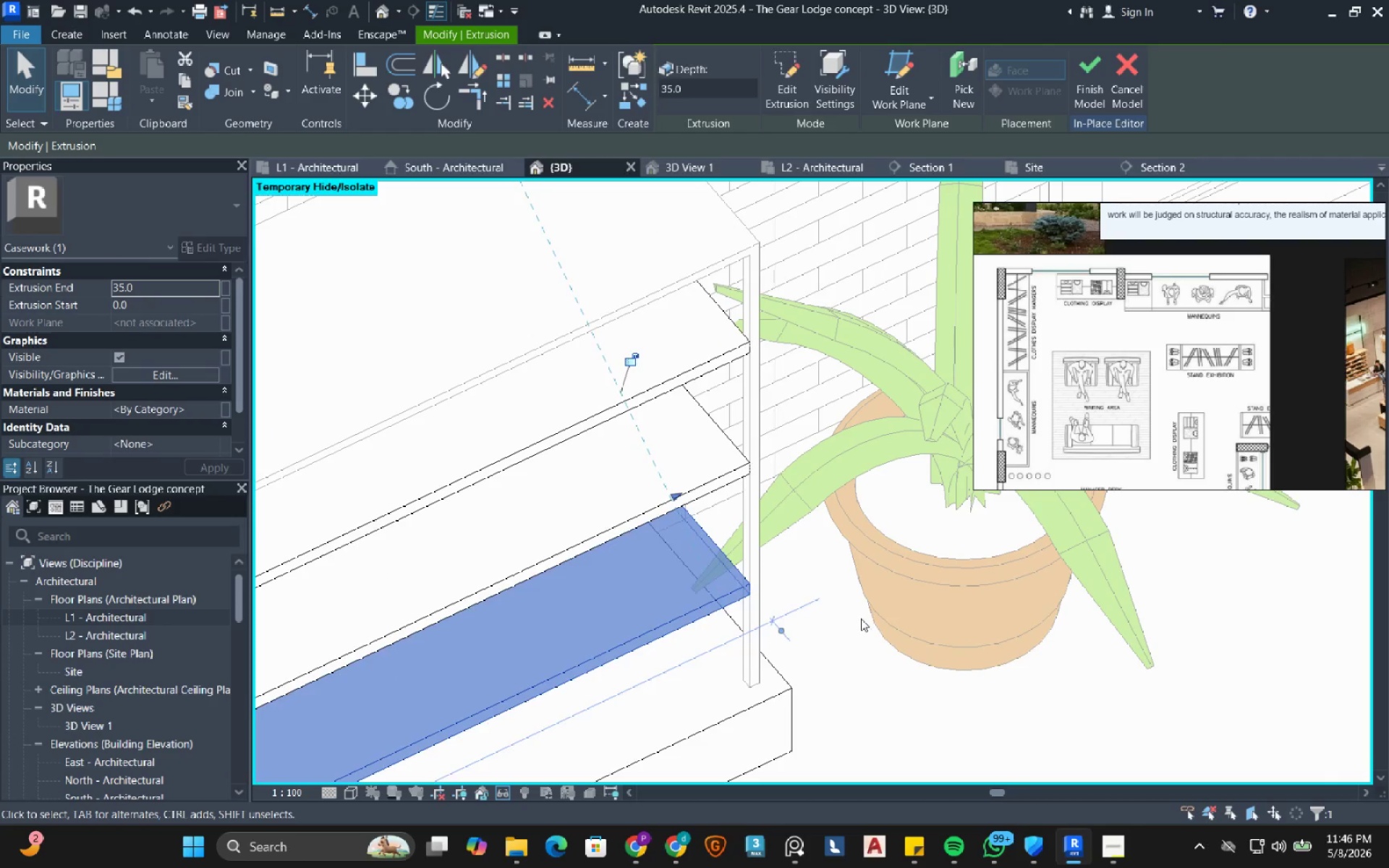 
left_click([861, 618])
 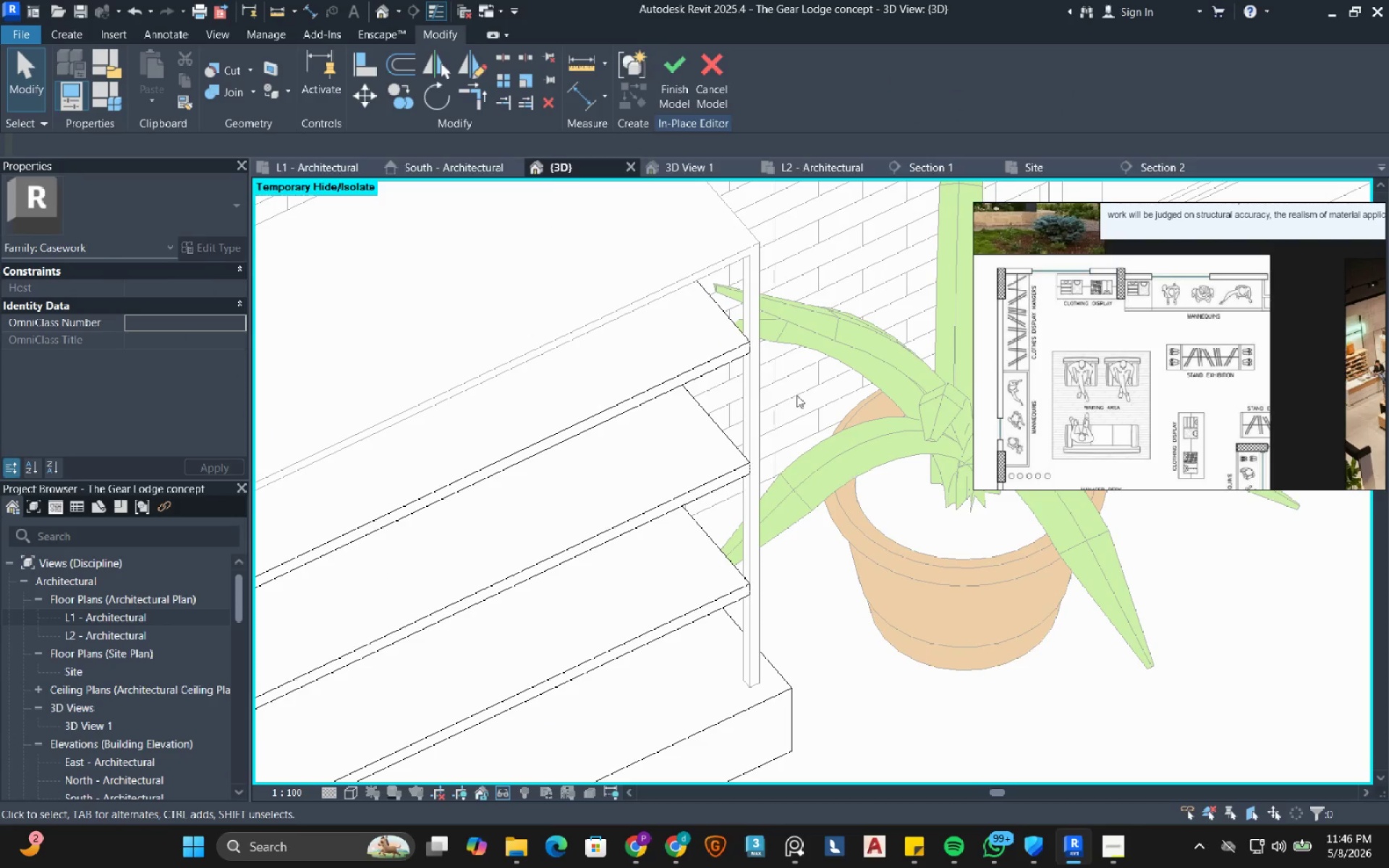 
scroll: coordinate [774, 396], scroll_direction: down, amount: 10.0
 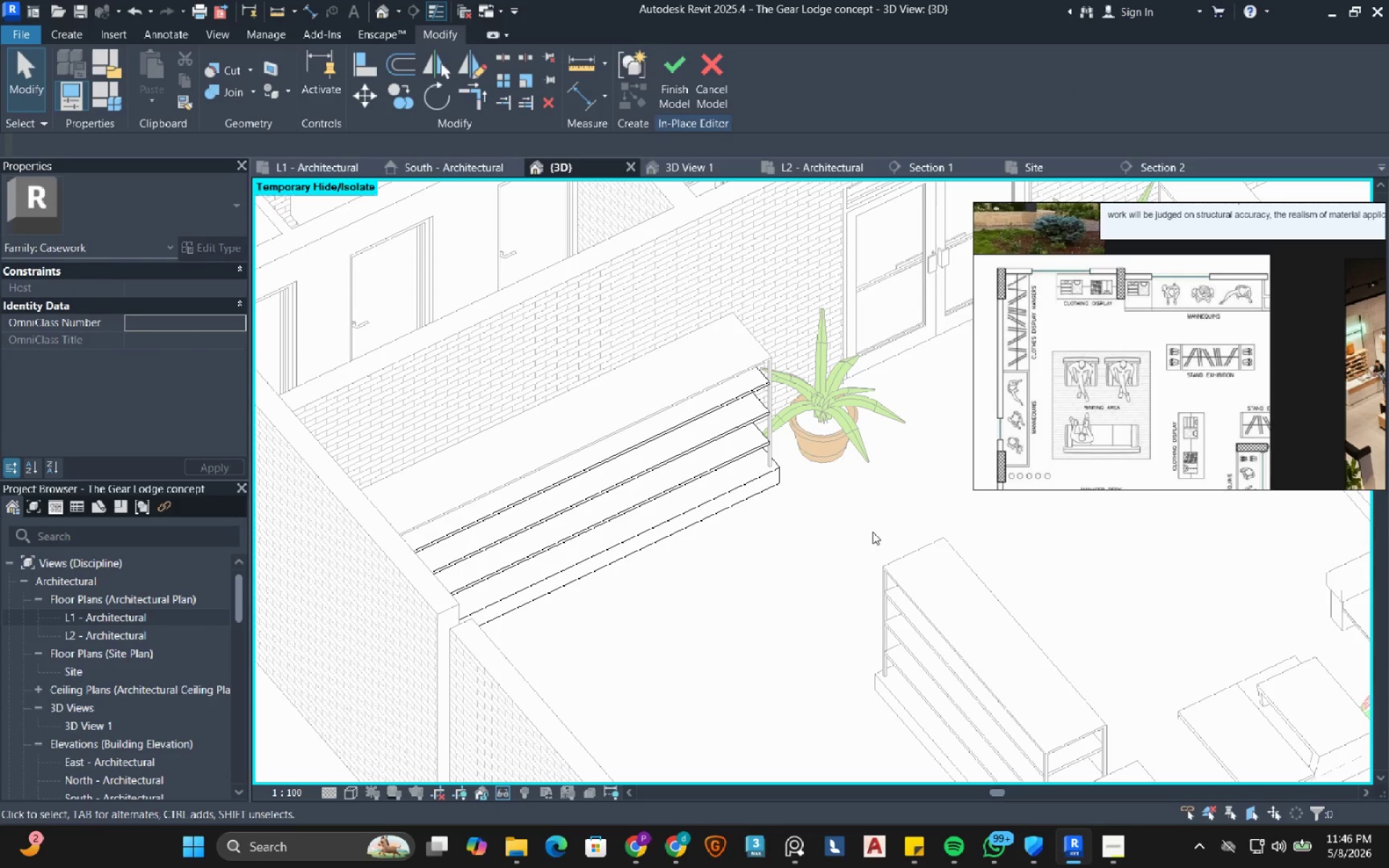 
hold_key(key=ShiftRight, duration=0.59)
 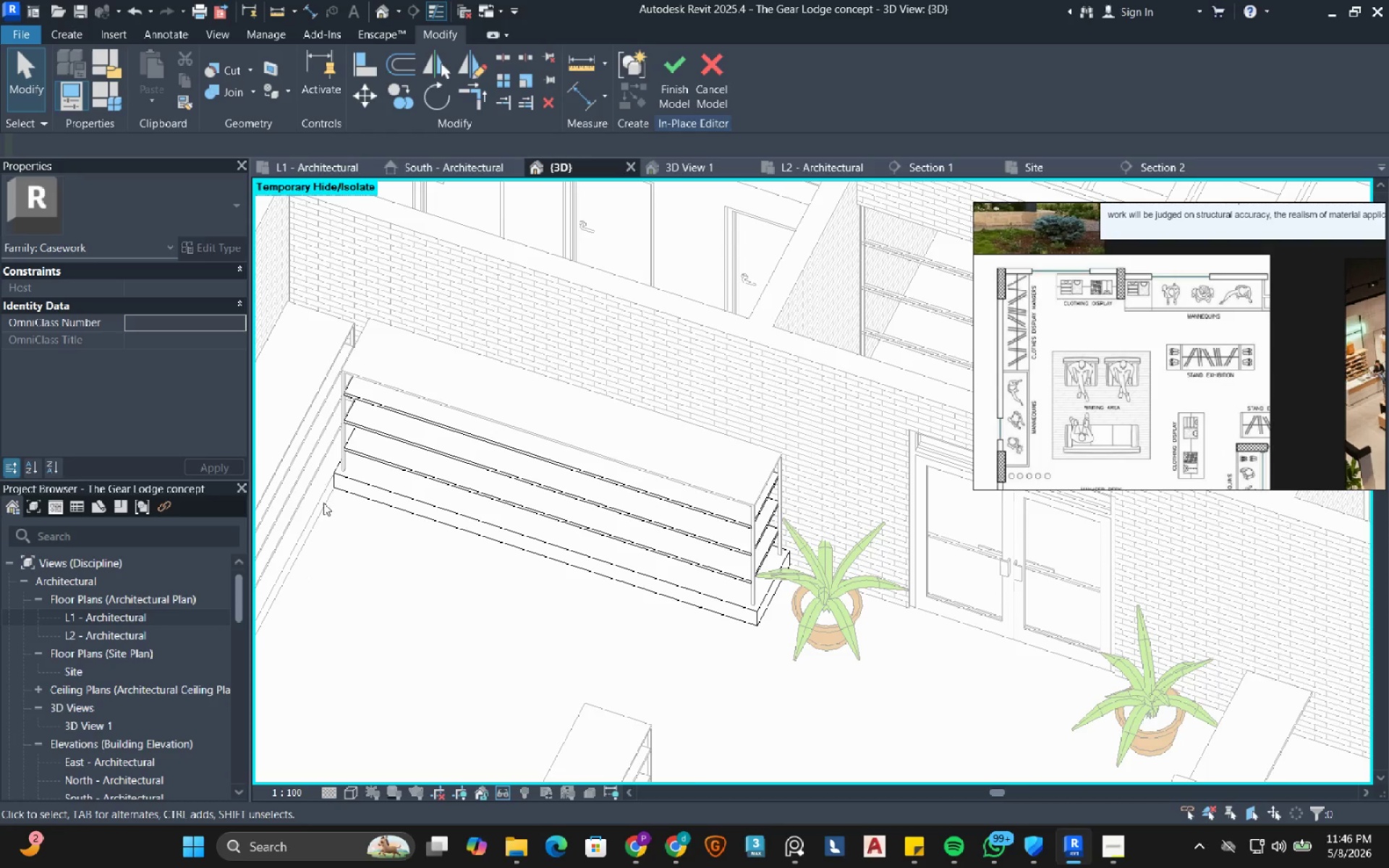 
scroll: coordinate [313, 470], scroll_direction: up, amount: 4.0
 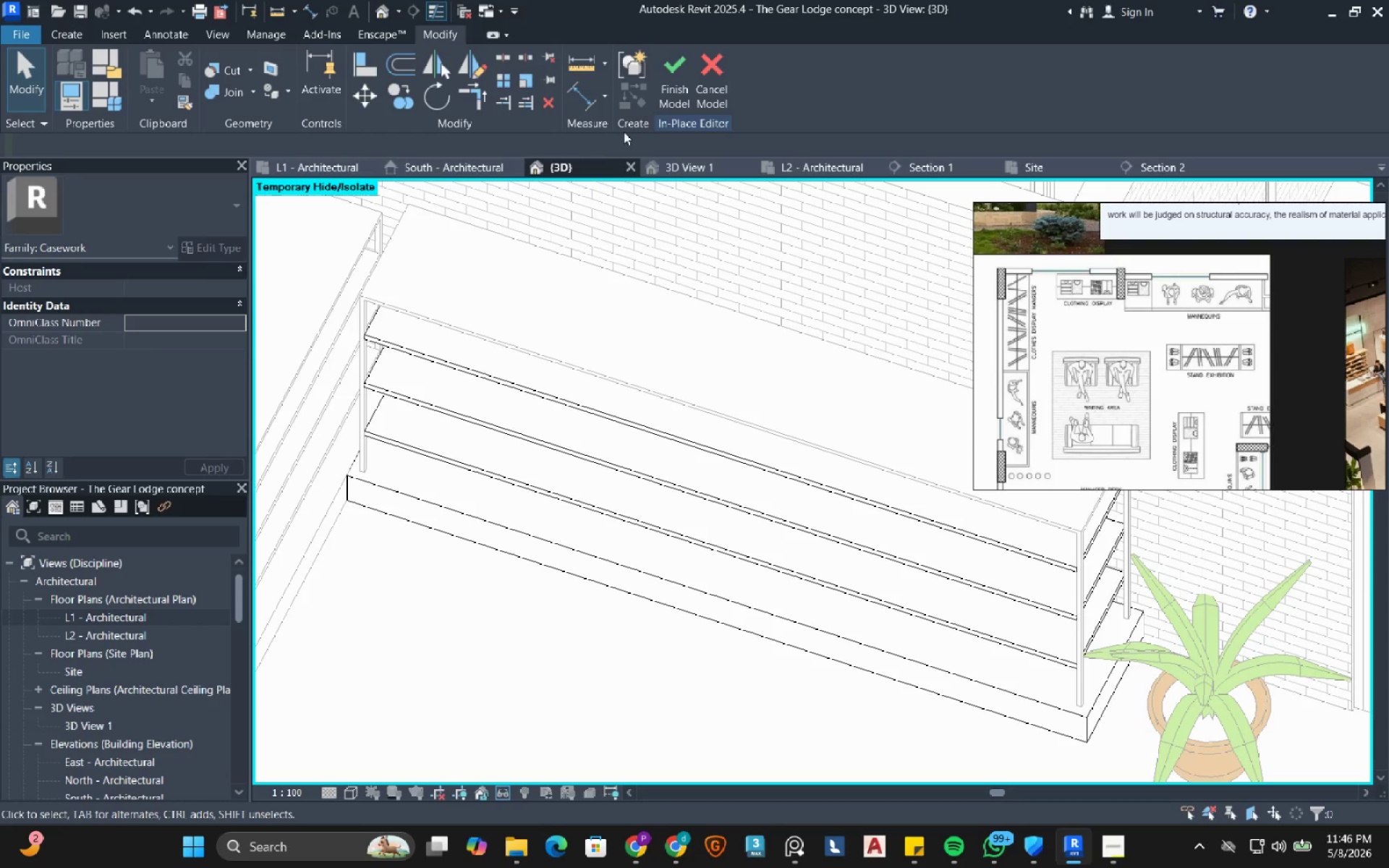 
left_click([660, 95])
 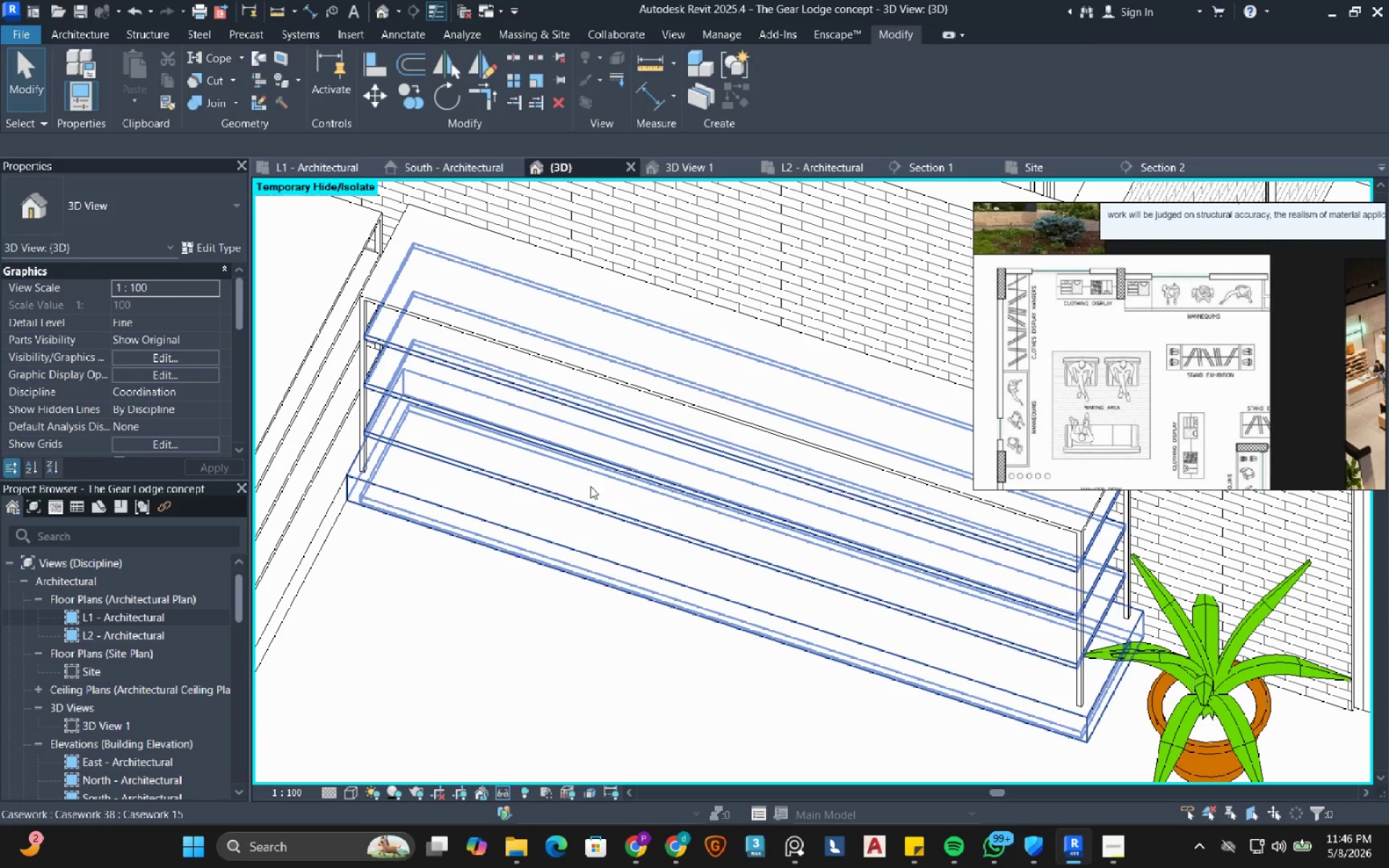 
scroll: coordinate [596, 488], scroll_direction: down, amount: 4.0
 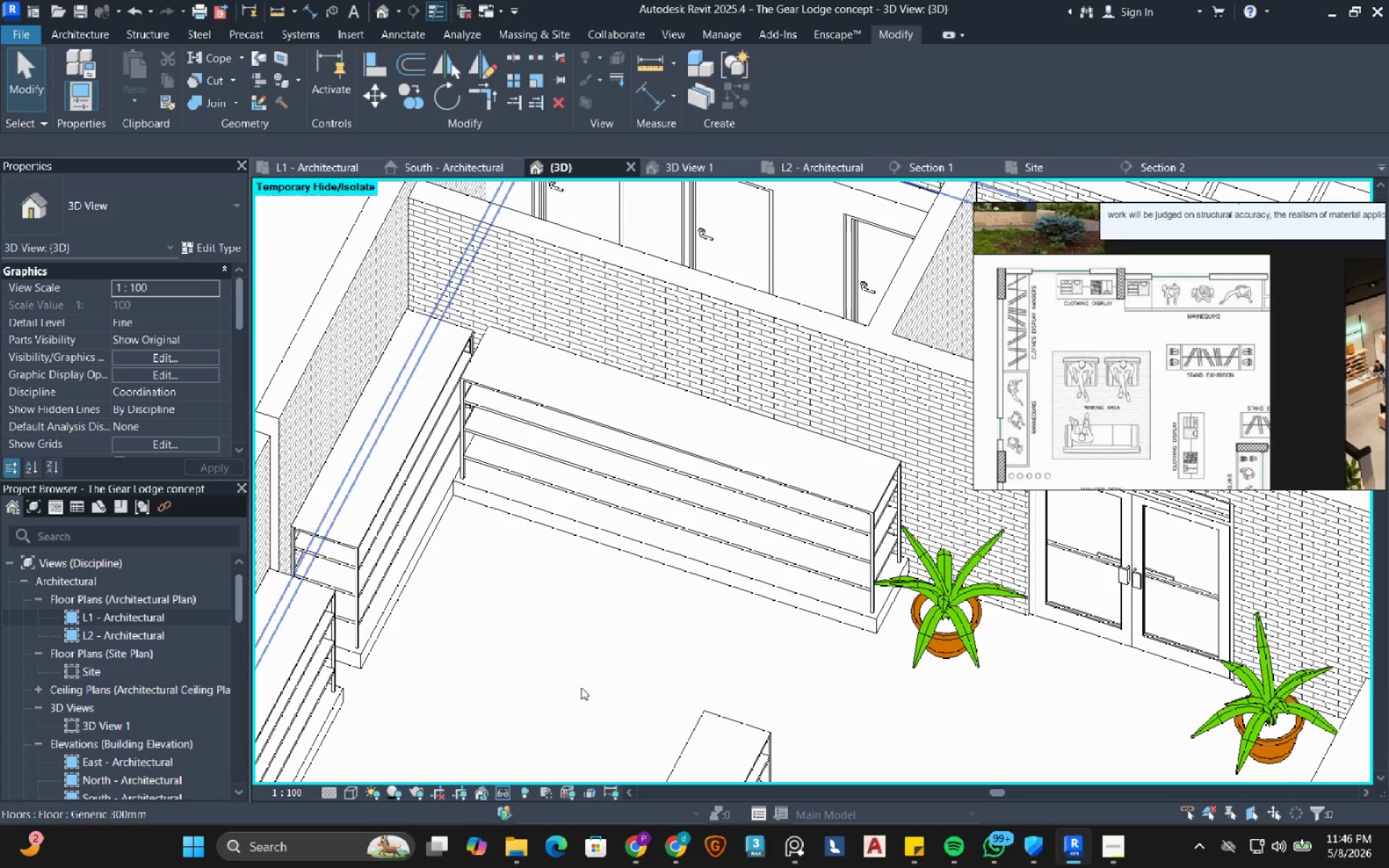 
mouse_move([676, 613])
 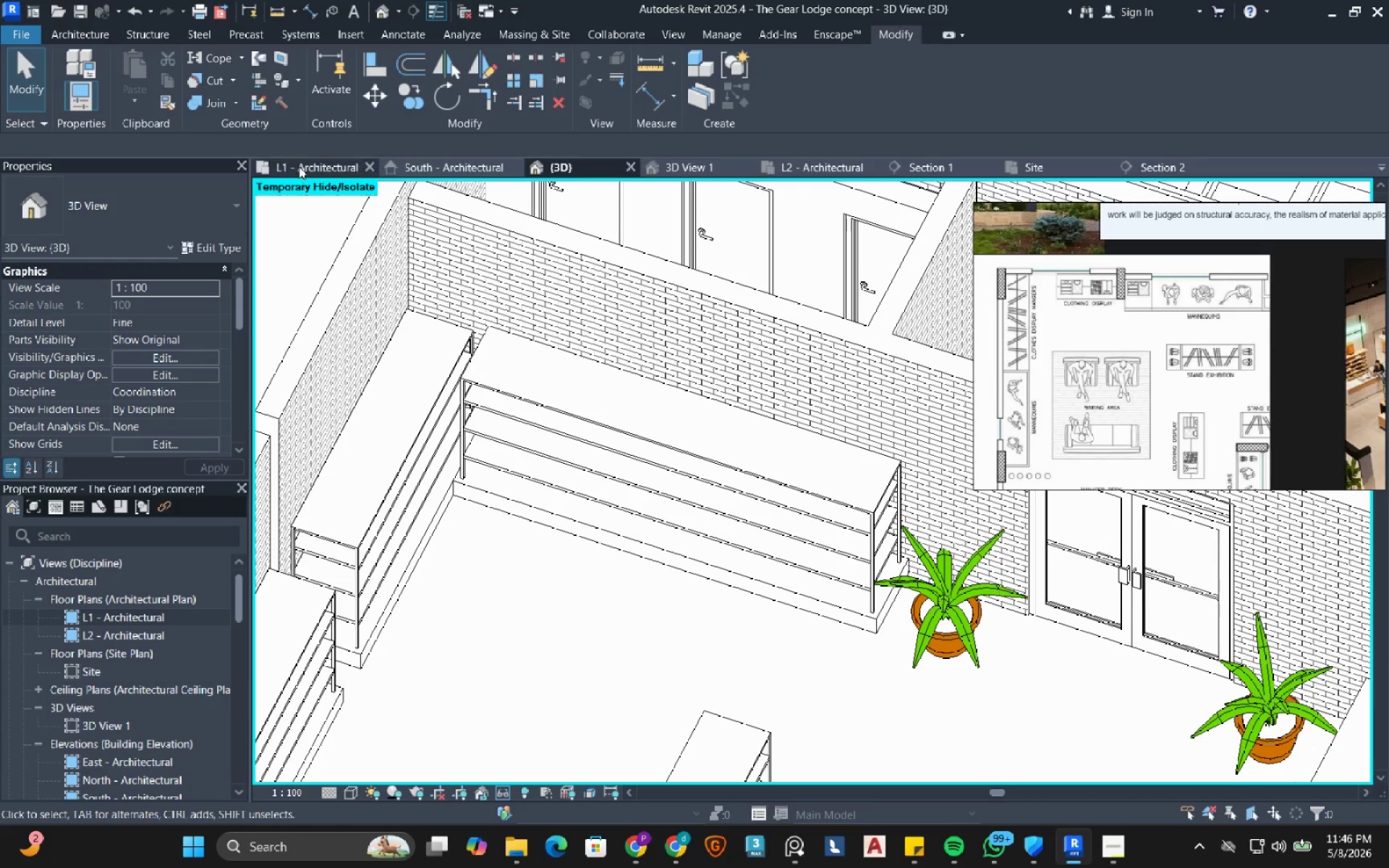 
left_click([299, 165])
 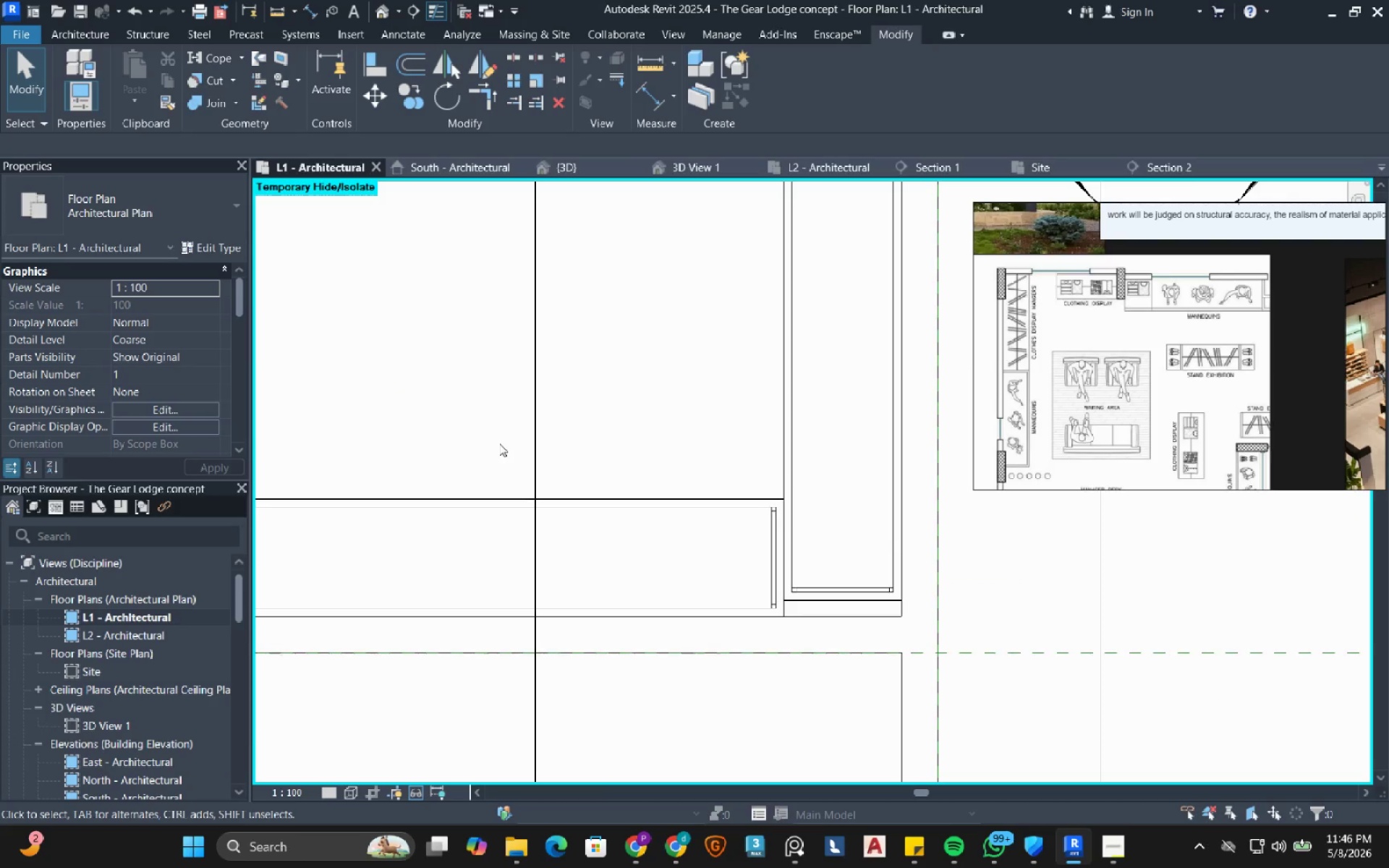 
scroll: coordinate [671, 595], scroll_direction: down, amount: 7.0
 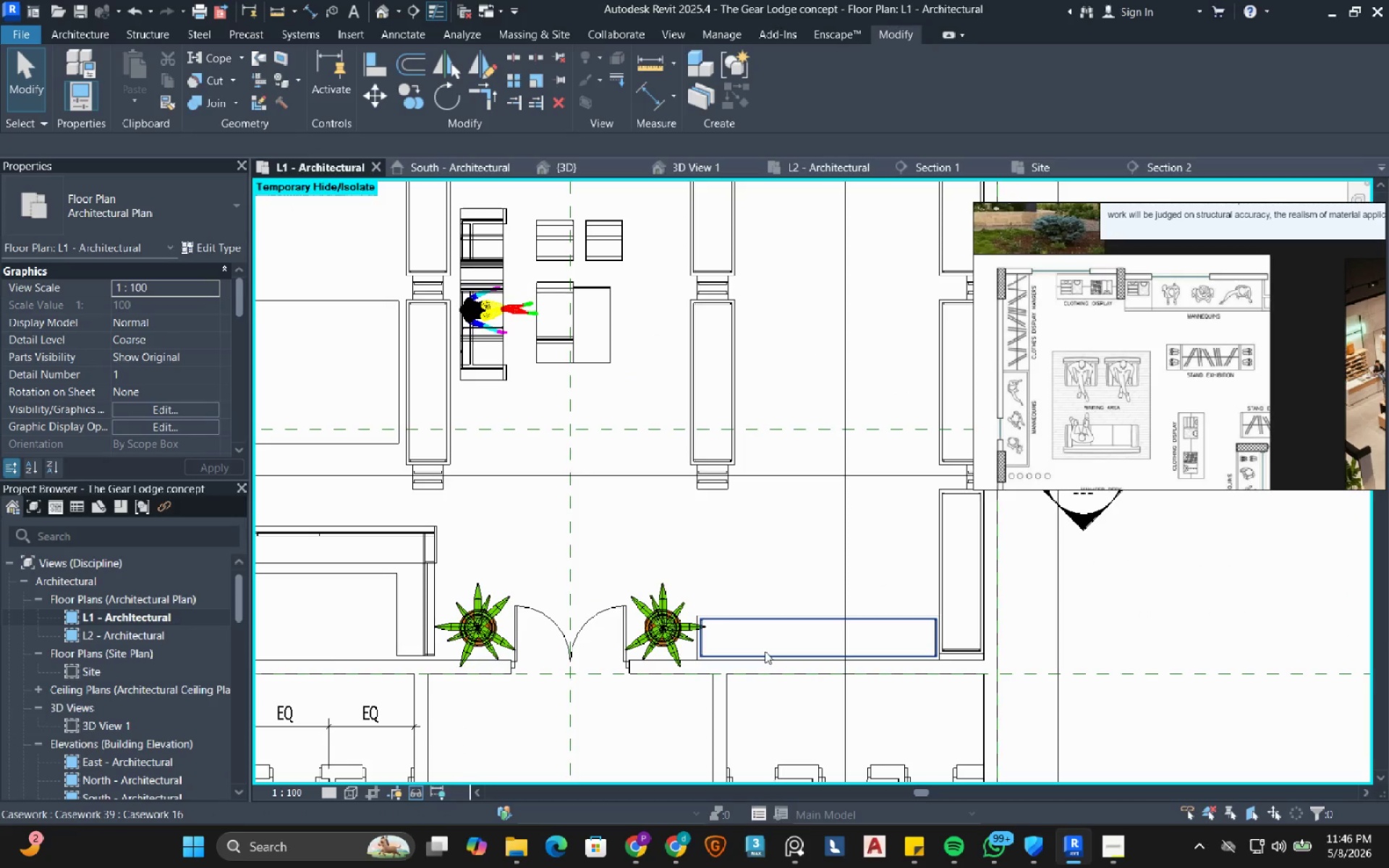 
wait(12.85)
 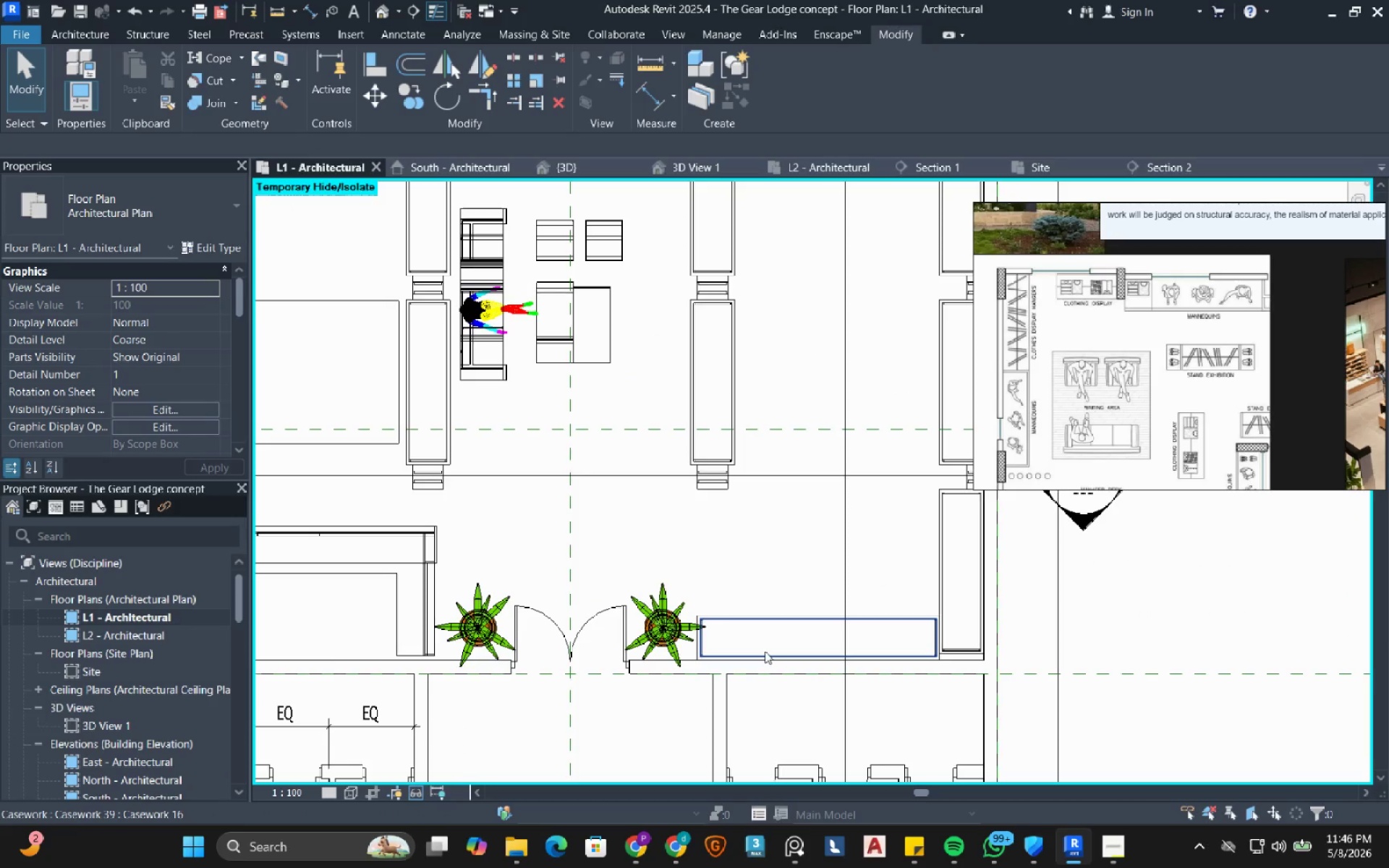 
scroll: coordinate [711, 604], scroll_direction: down, amount: 3.0
 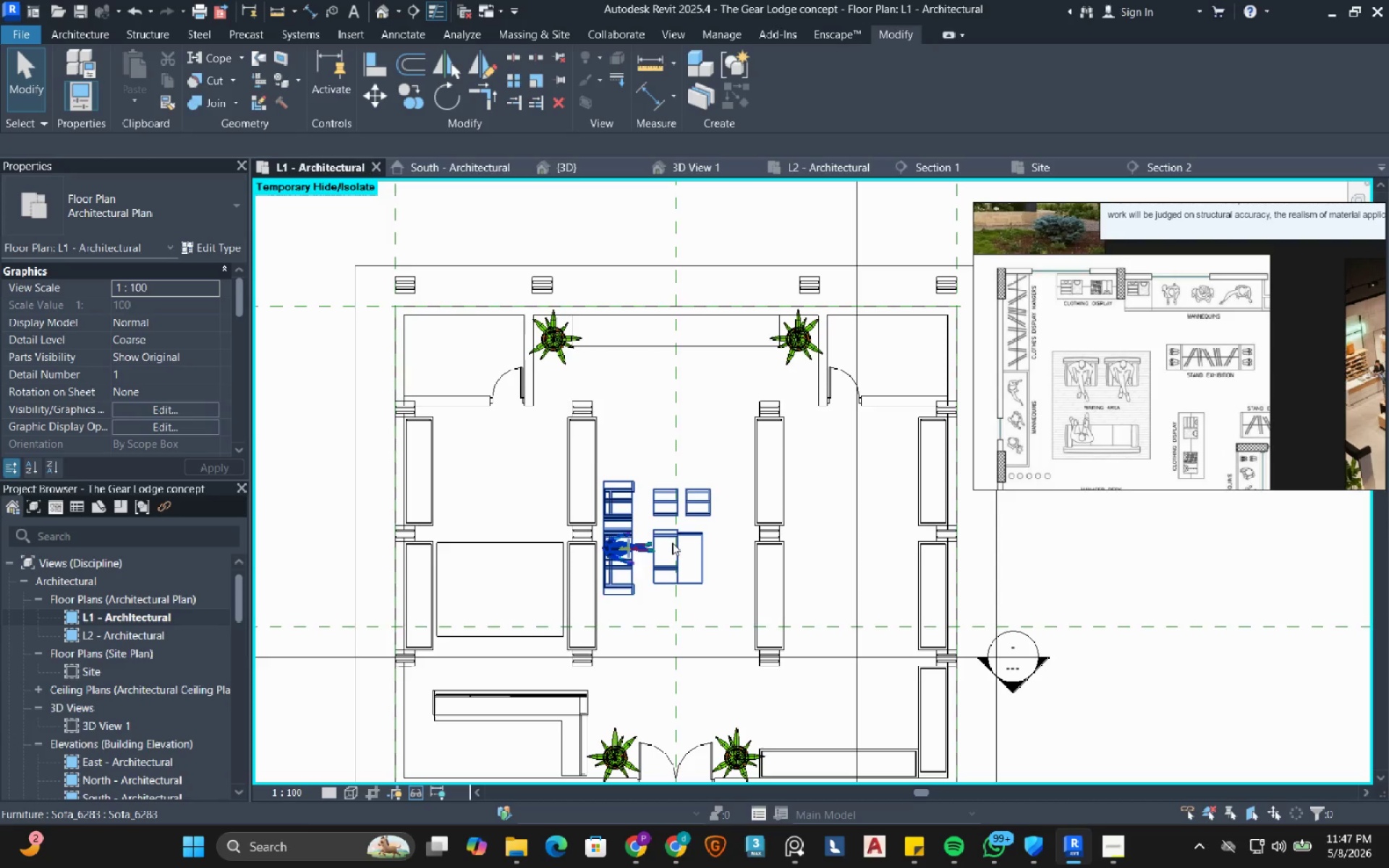 
wait(6.12)
 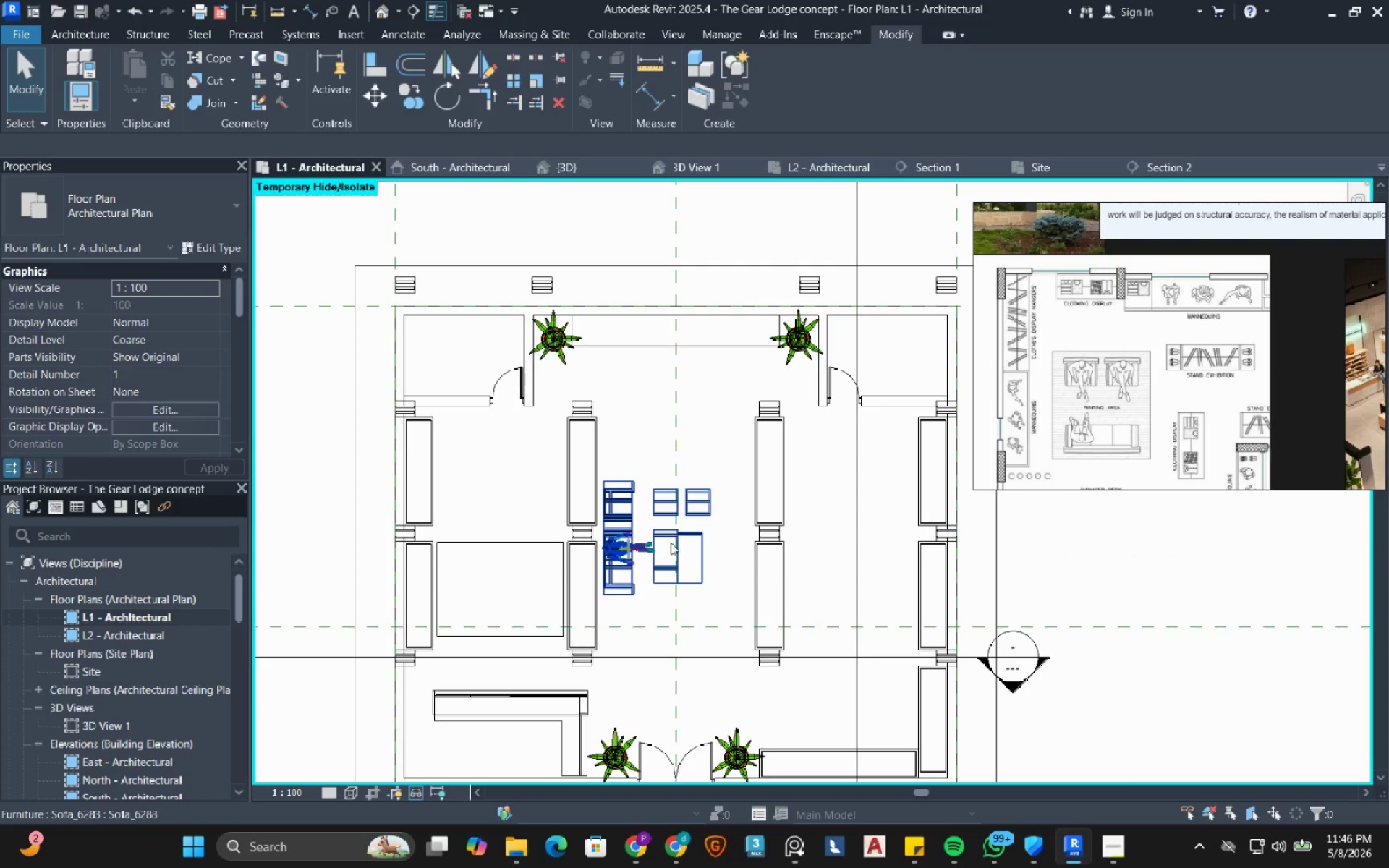 
mouse_move([606, 550])
 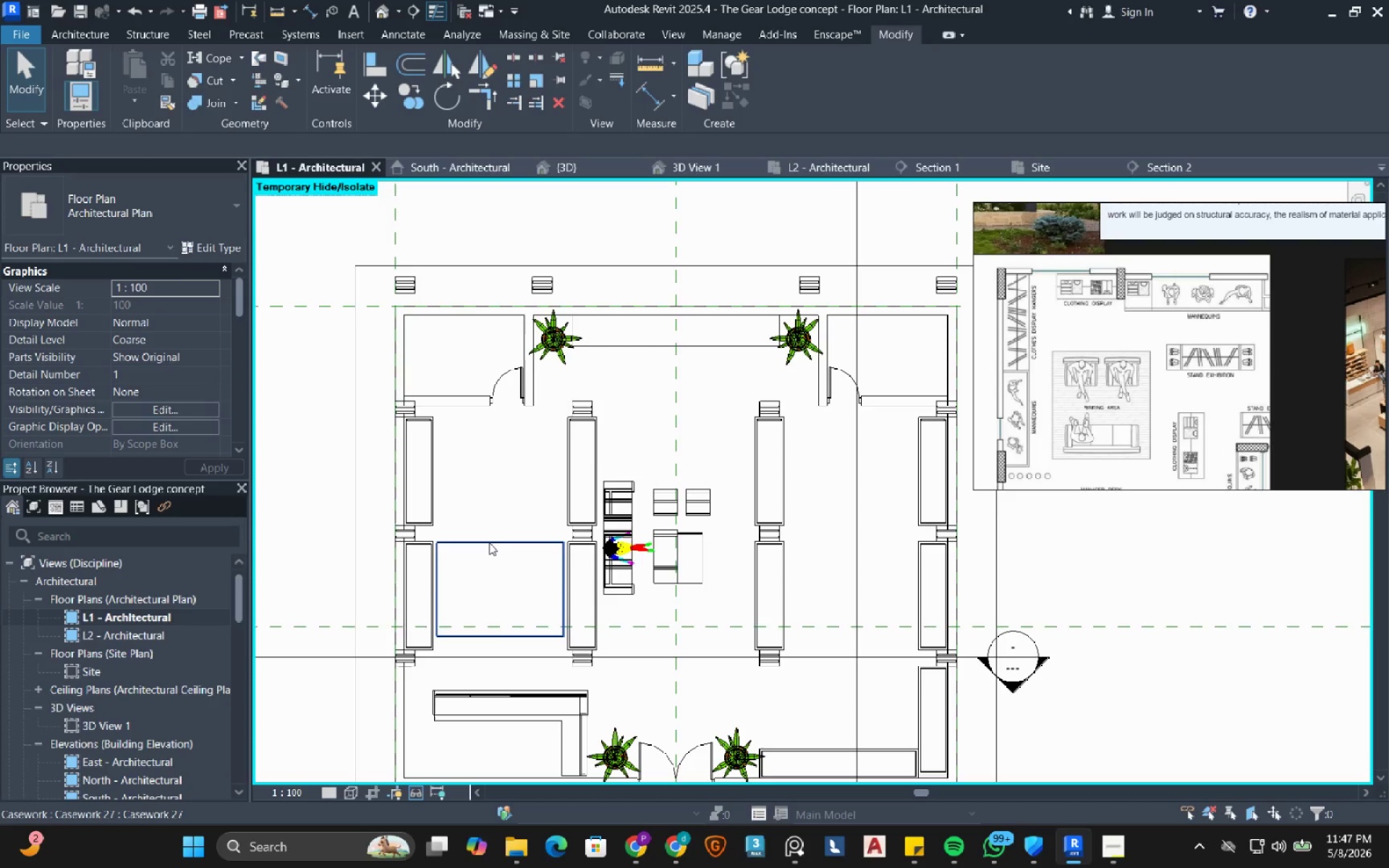 
left_click([489, 542])
 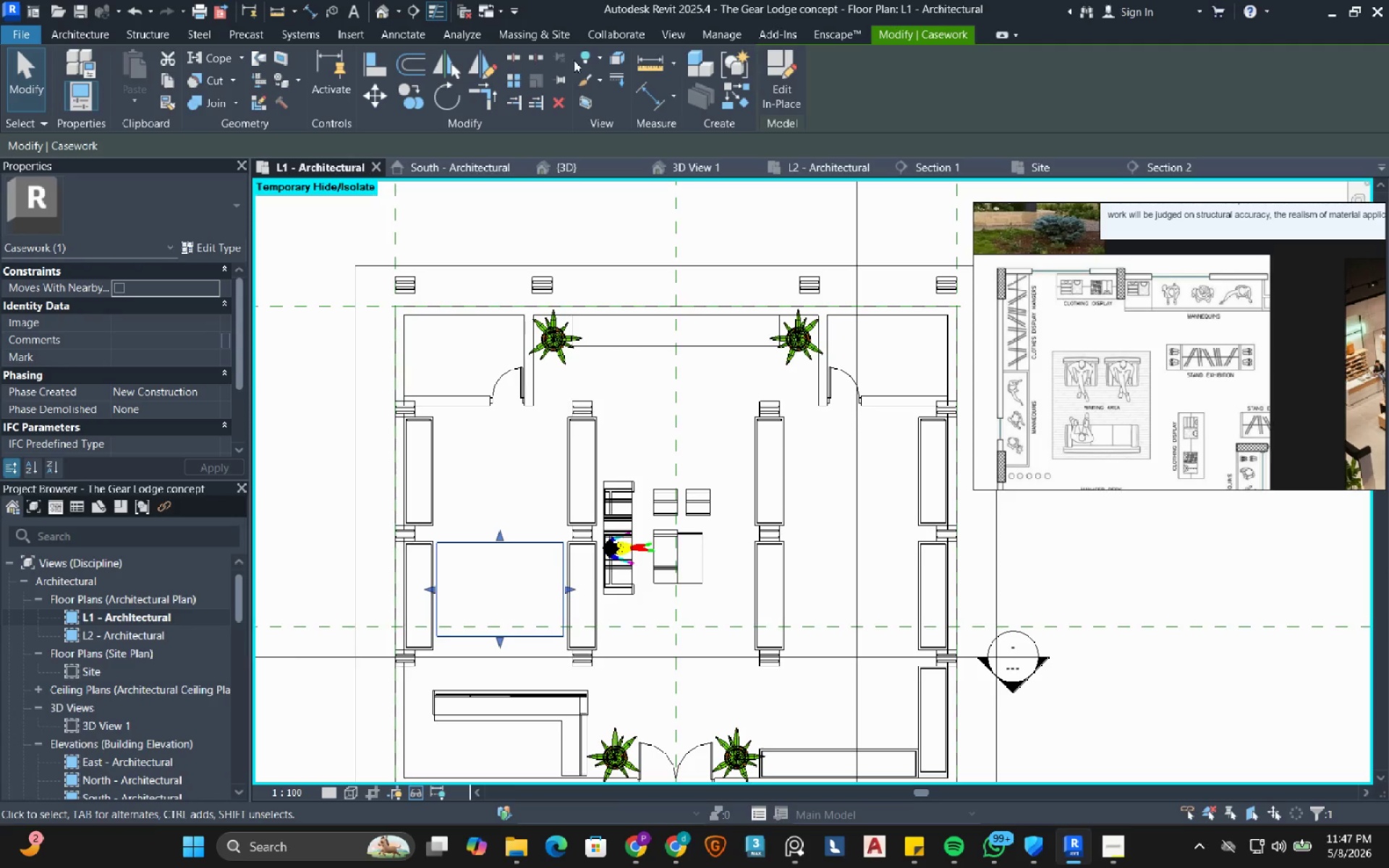 
left_click([487, 72])
 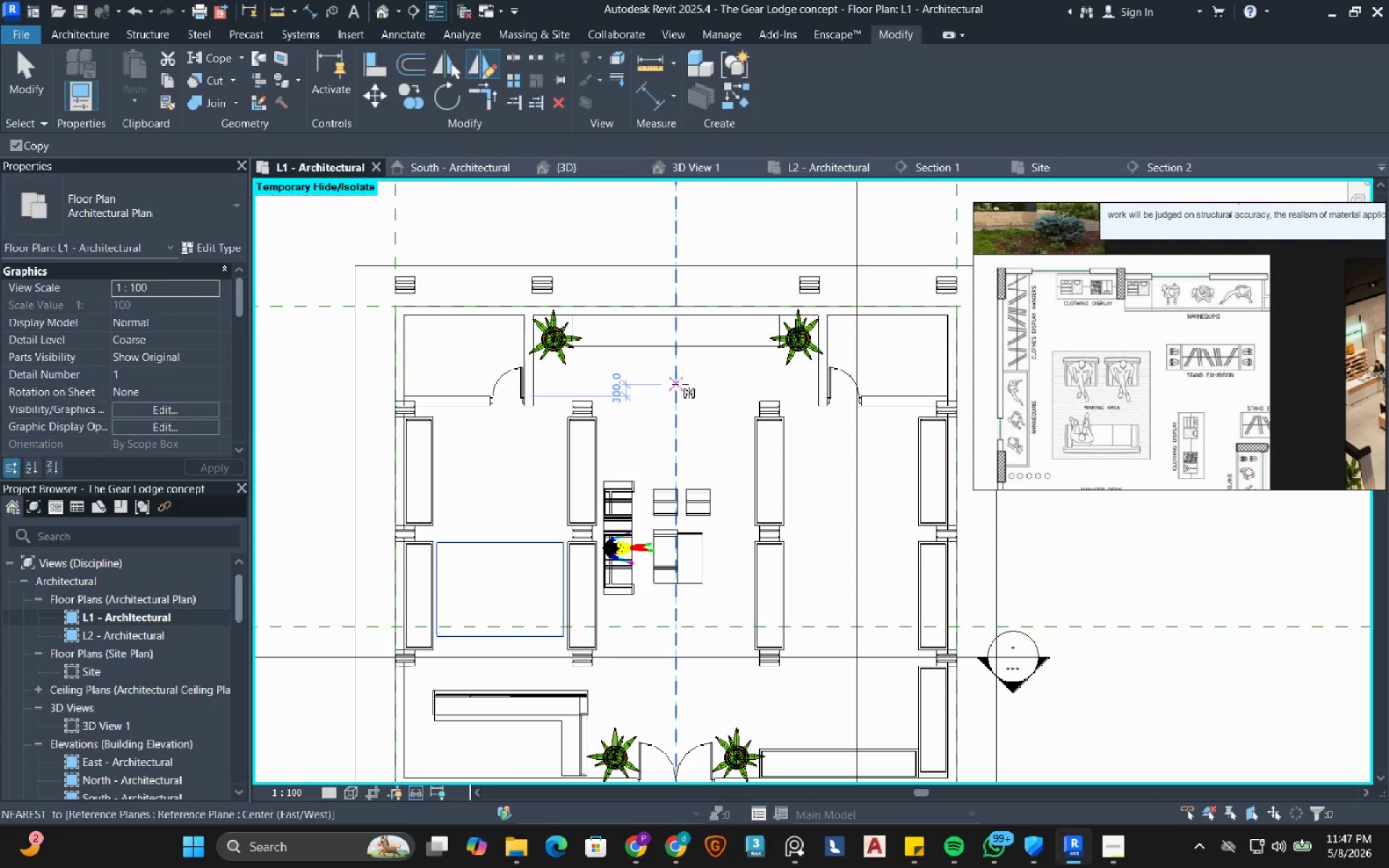 
left_click([680, 384])
 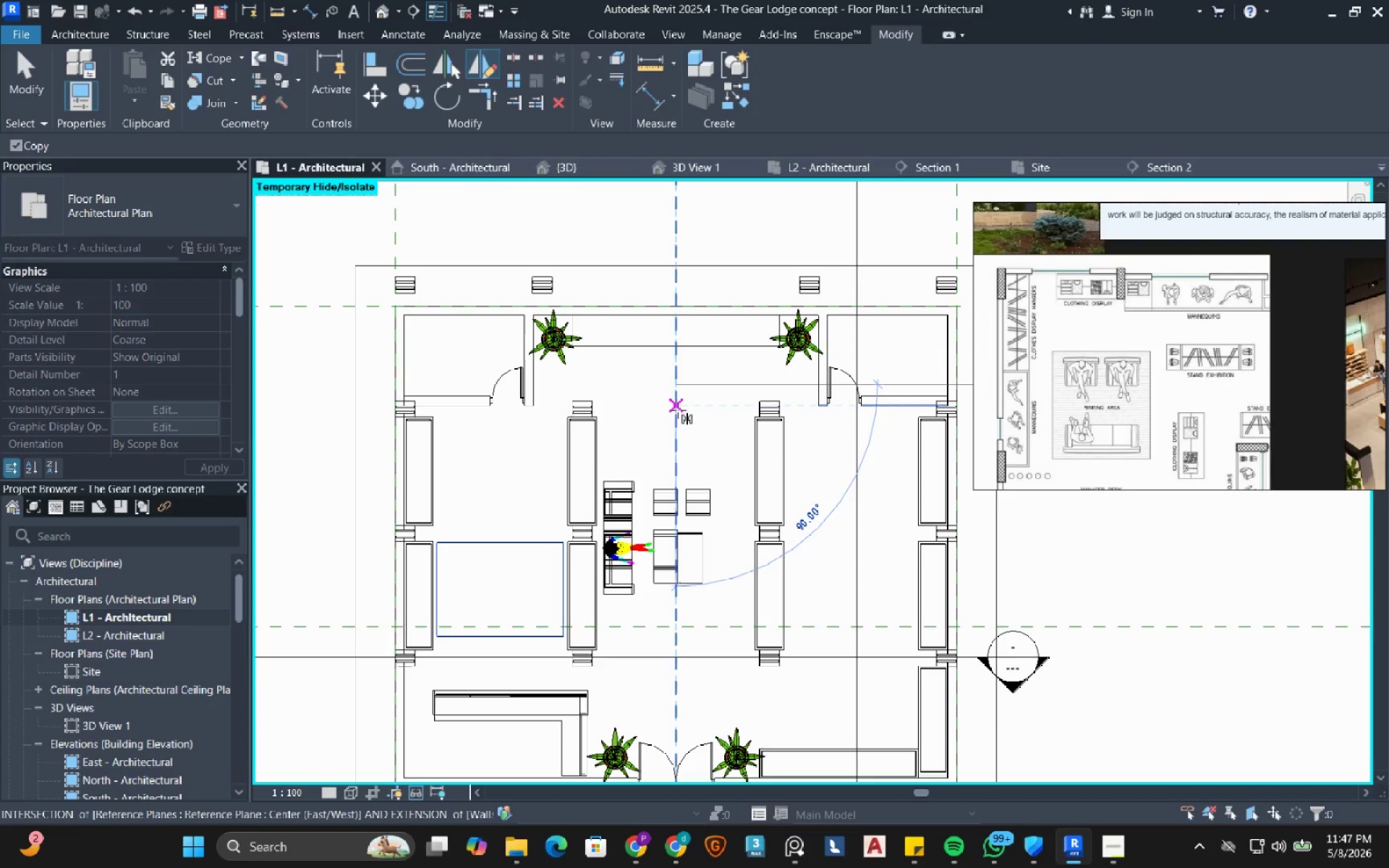 
left_click([678, 410])
 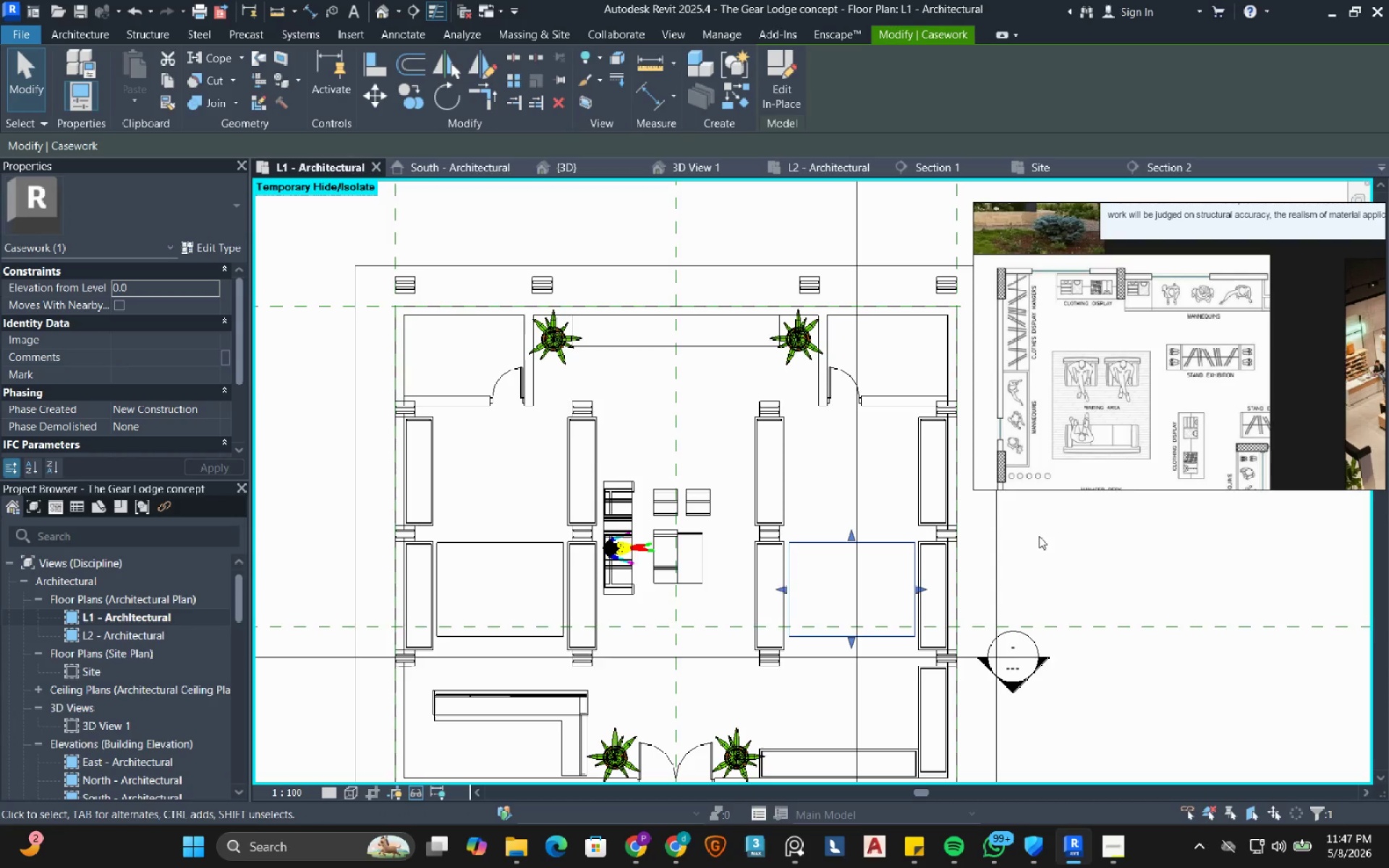 
left_click([1042, 542])
 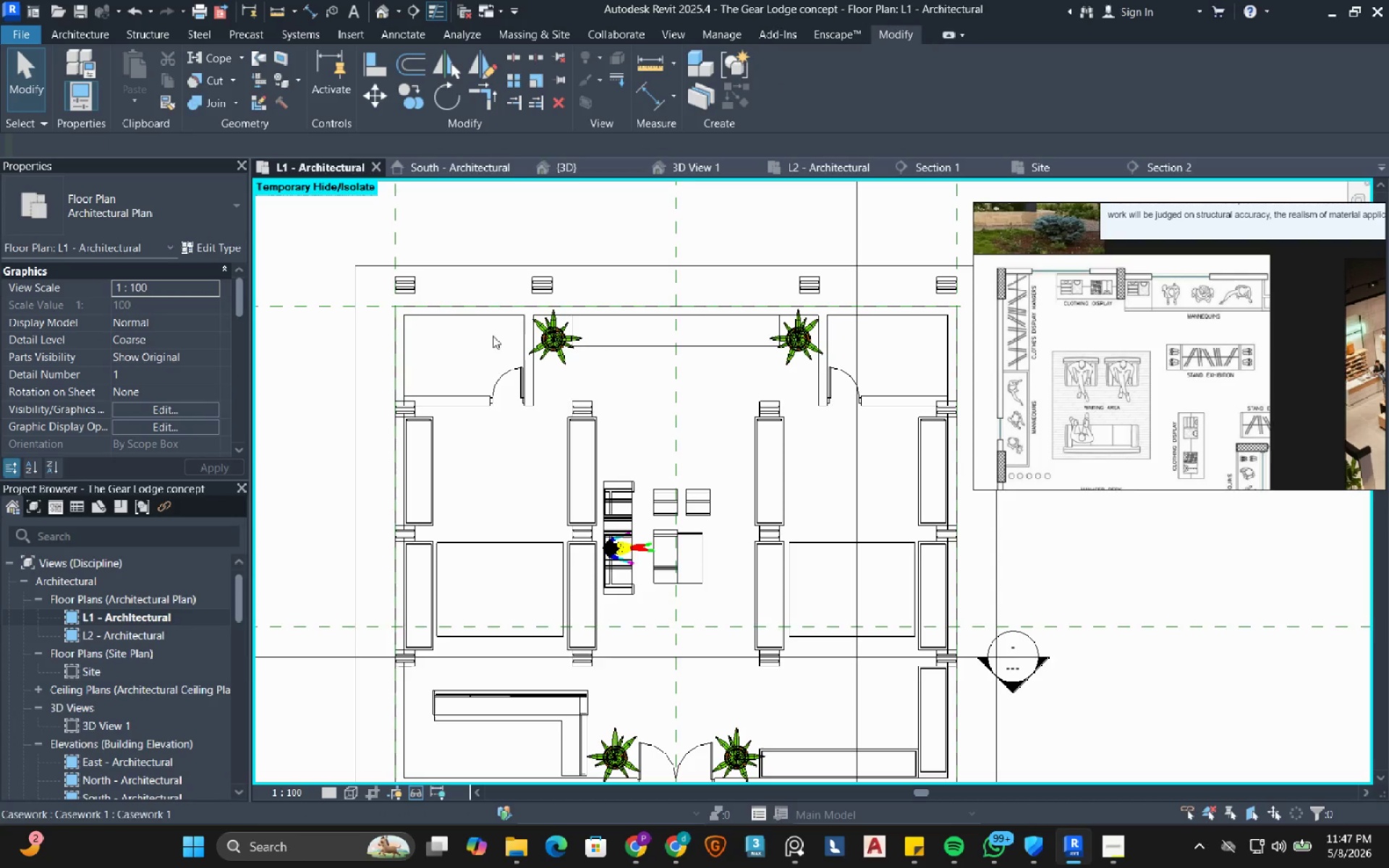 
left_click([490, 543])
 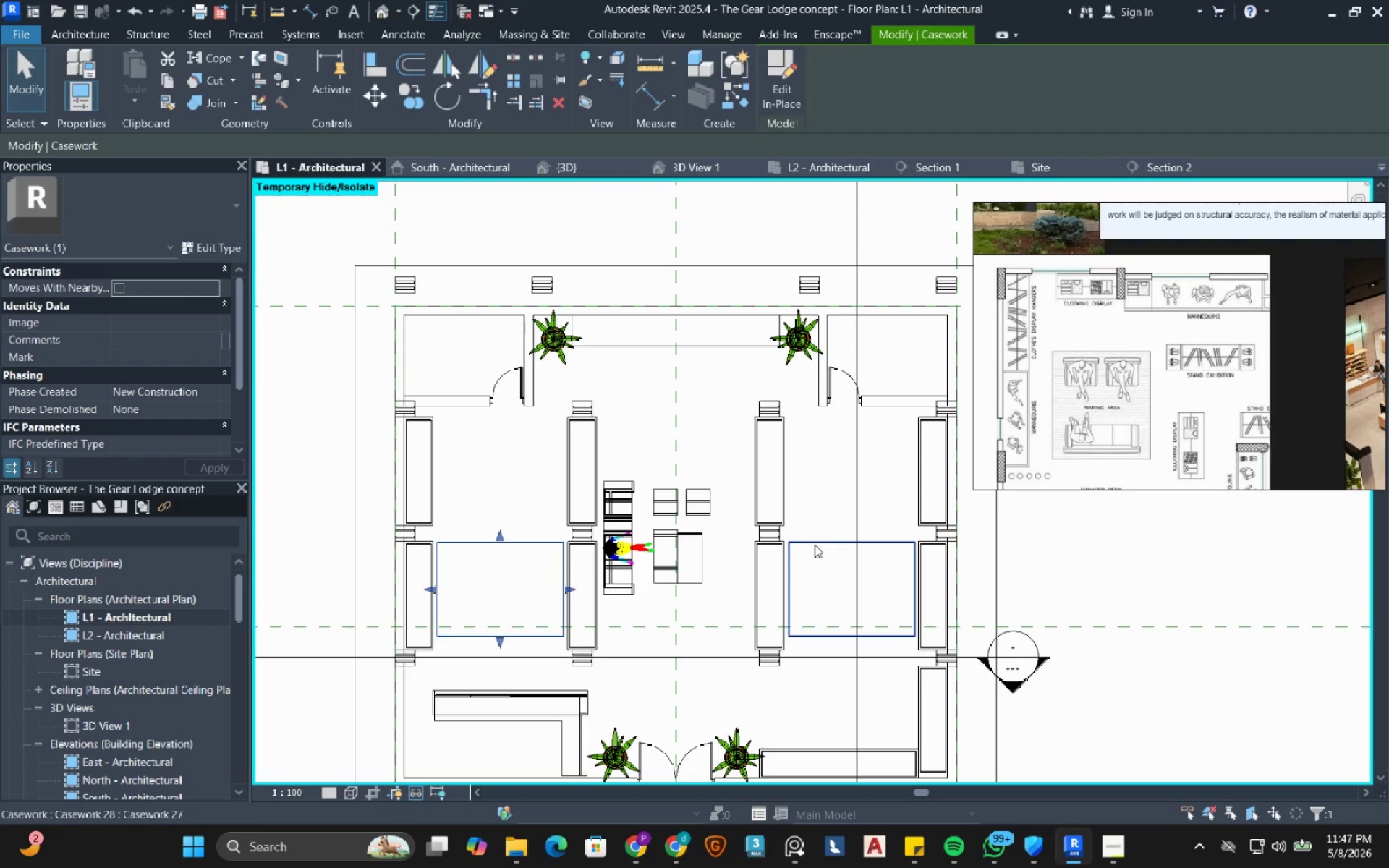 
hold_key(key=ControlRight, duration=0.36)
left_click([815, 545])
 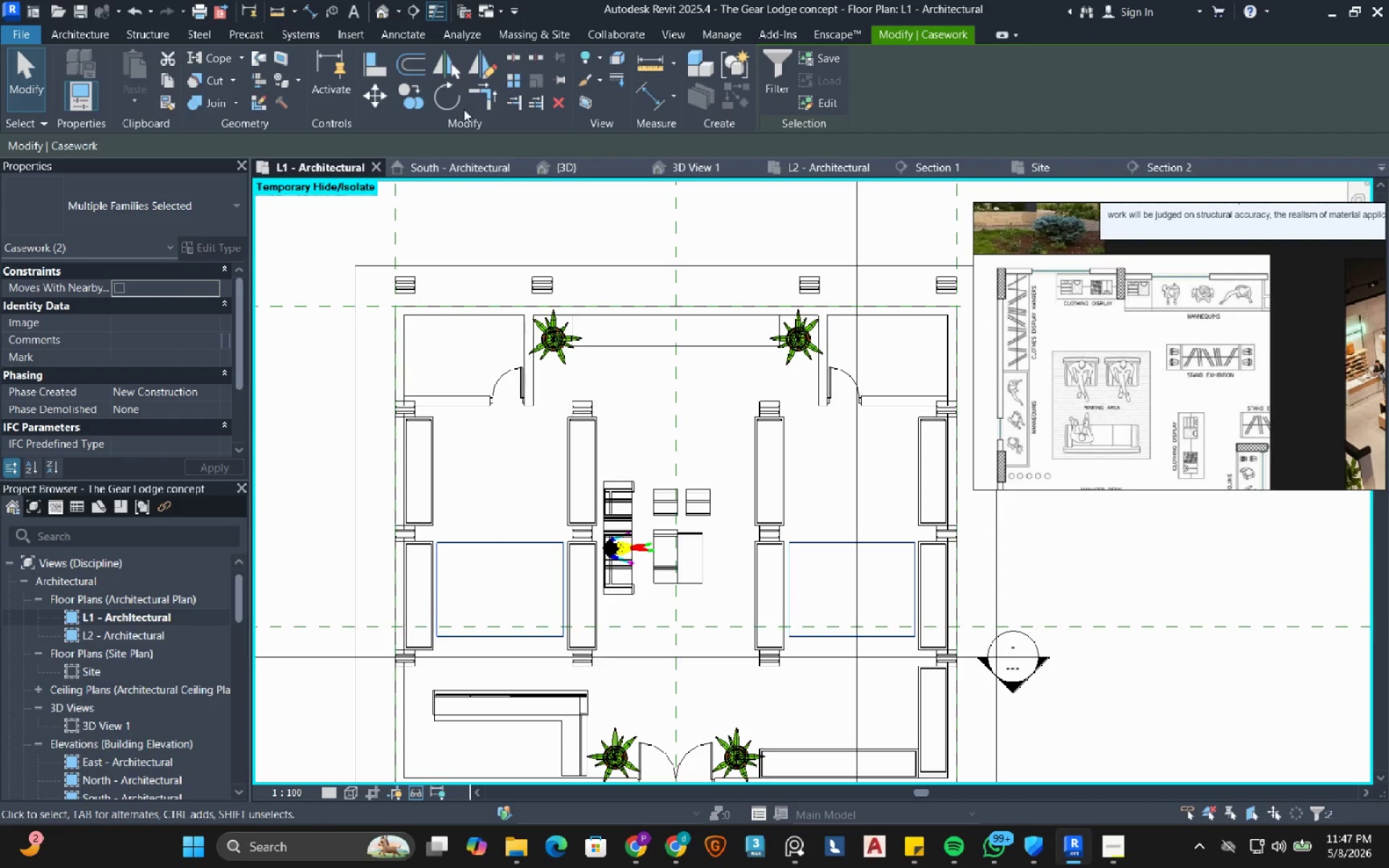 
left_click([481, 61])
 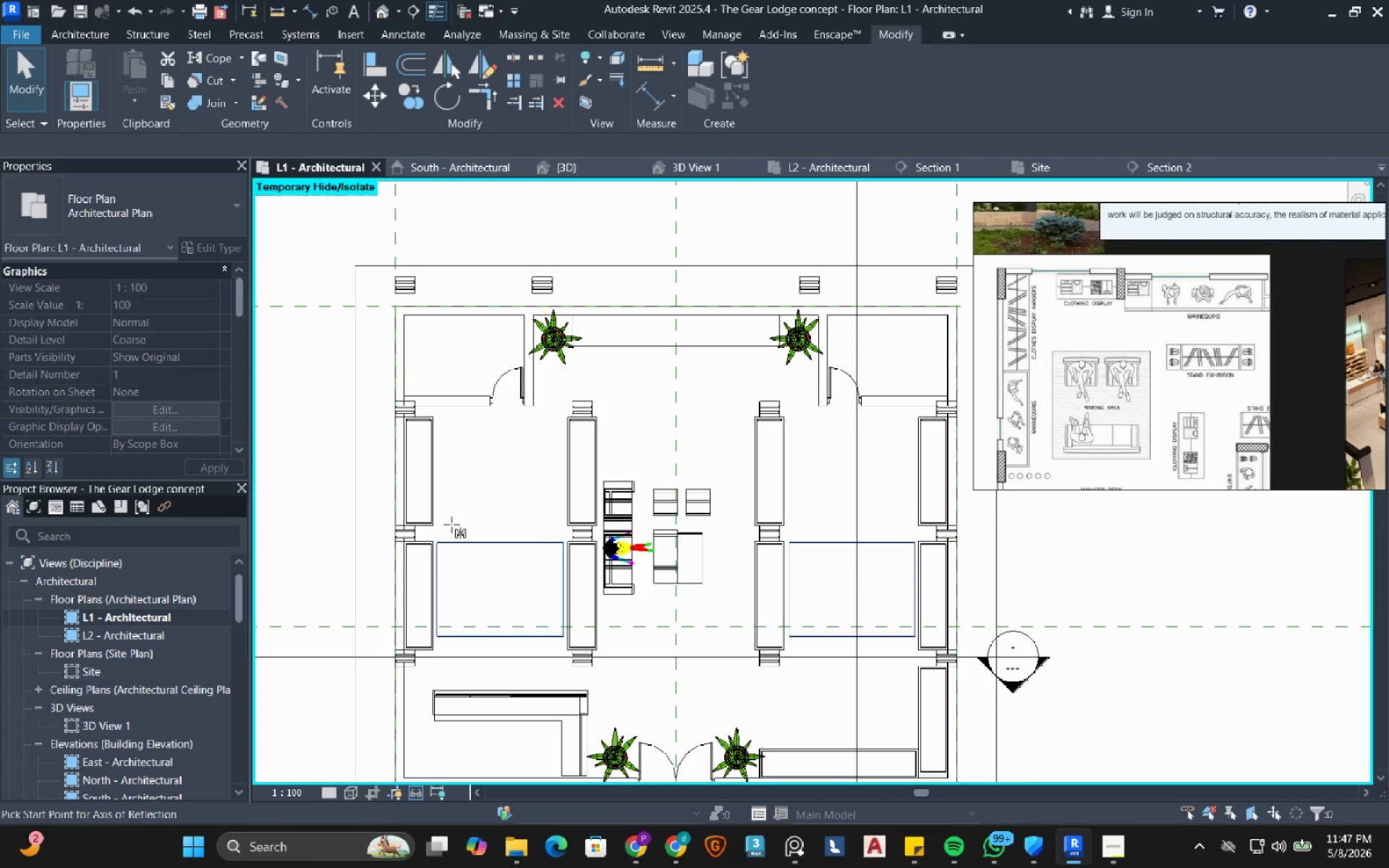 
scroll: coordinate [401, 534], scroll_direction: up, amount: 13.0
 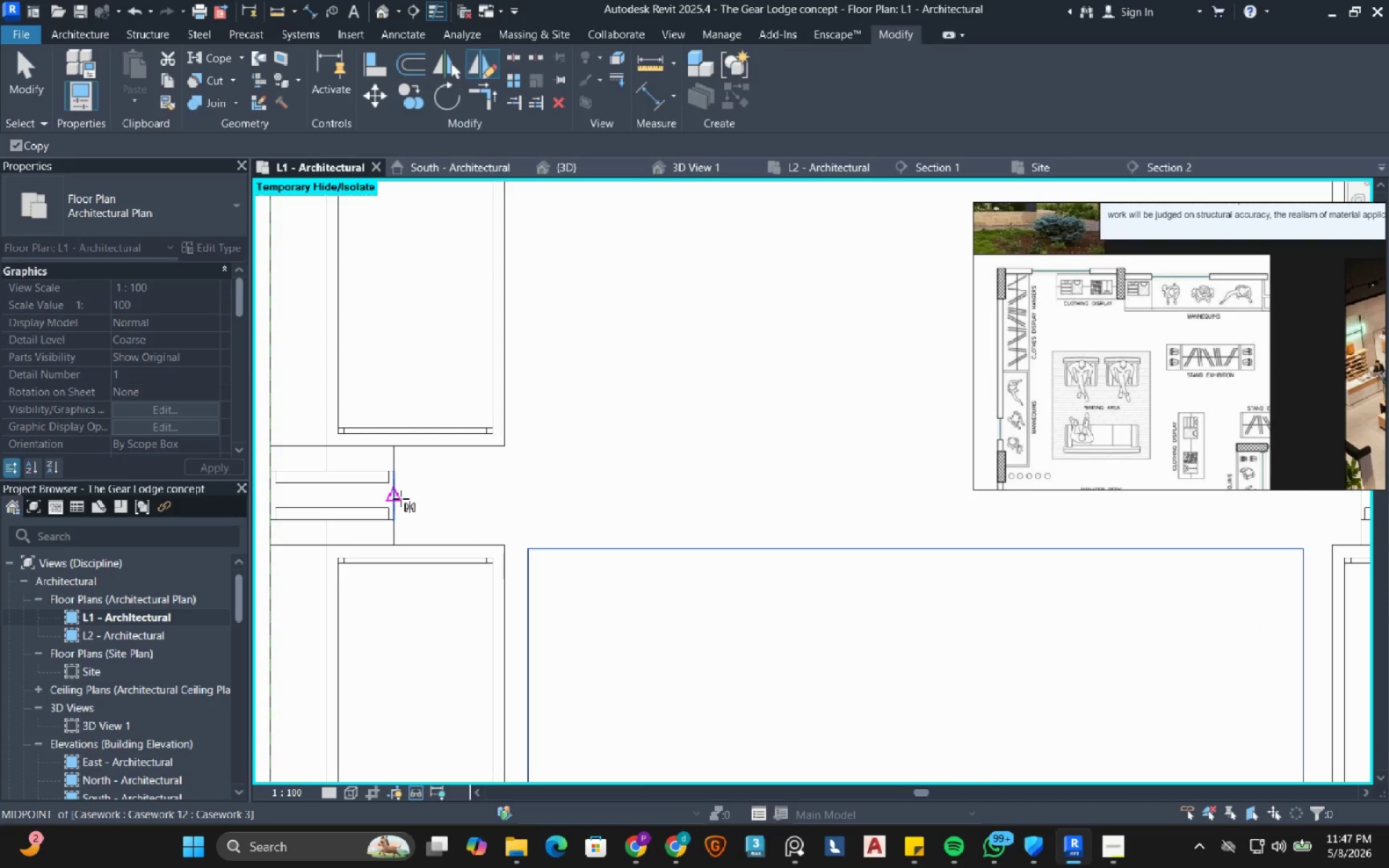 
left_click([401, 498])
 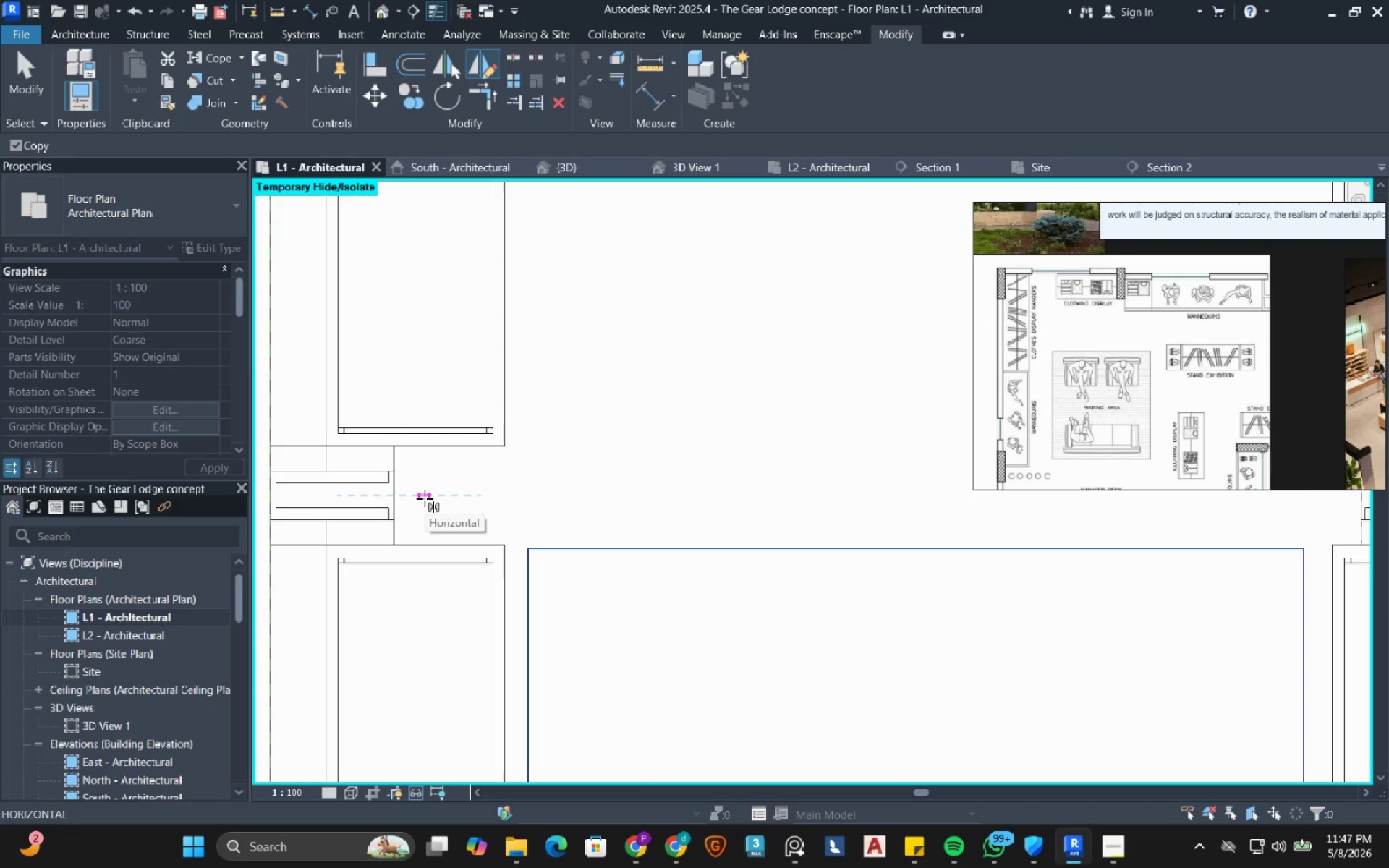 
right_click([425, 498])
 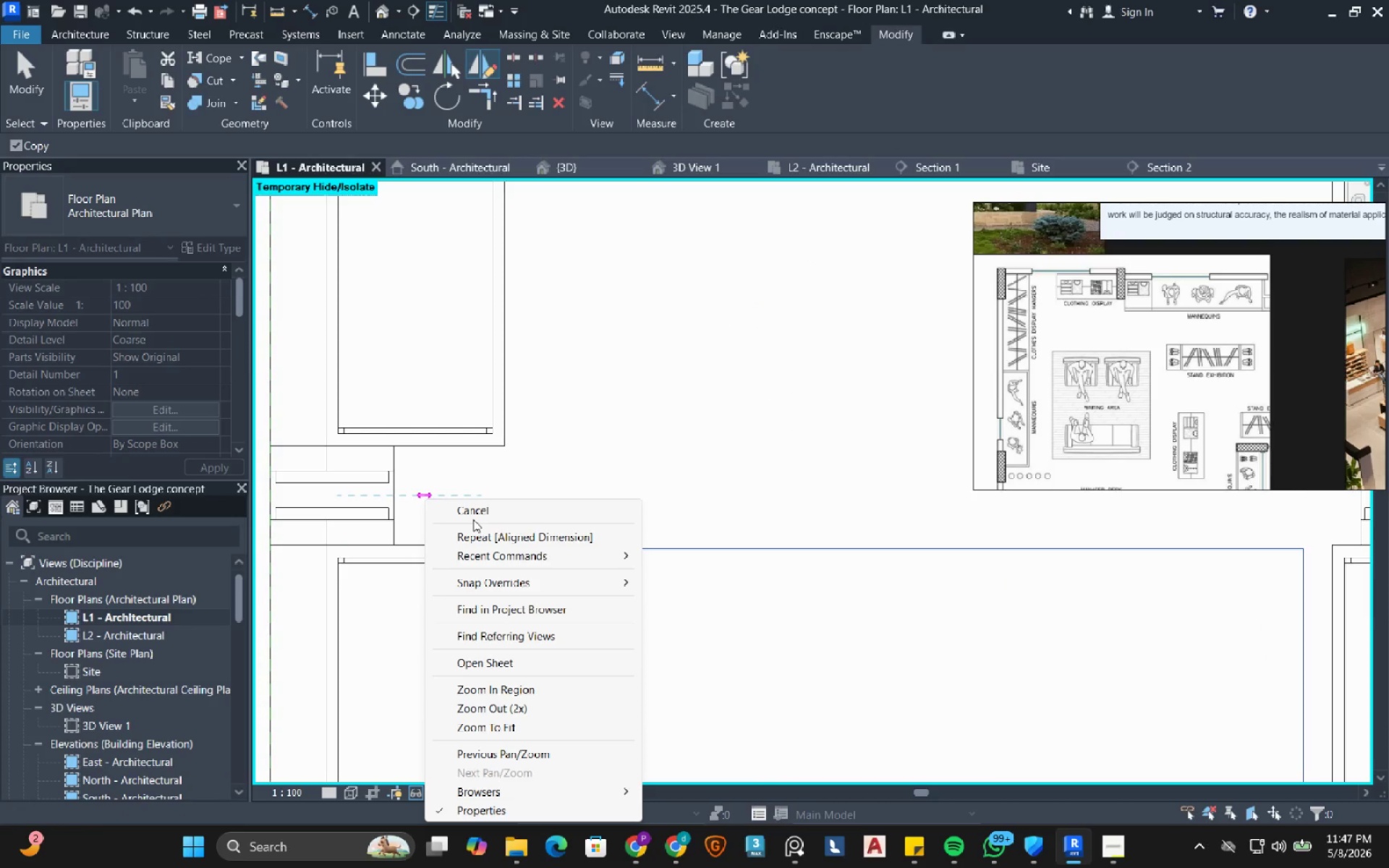 
left_click([489, 510])
 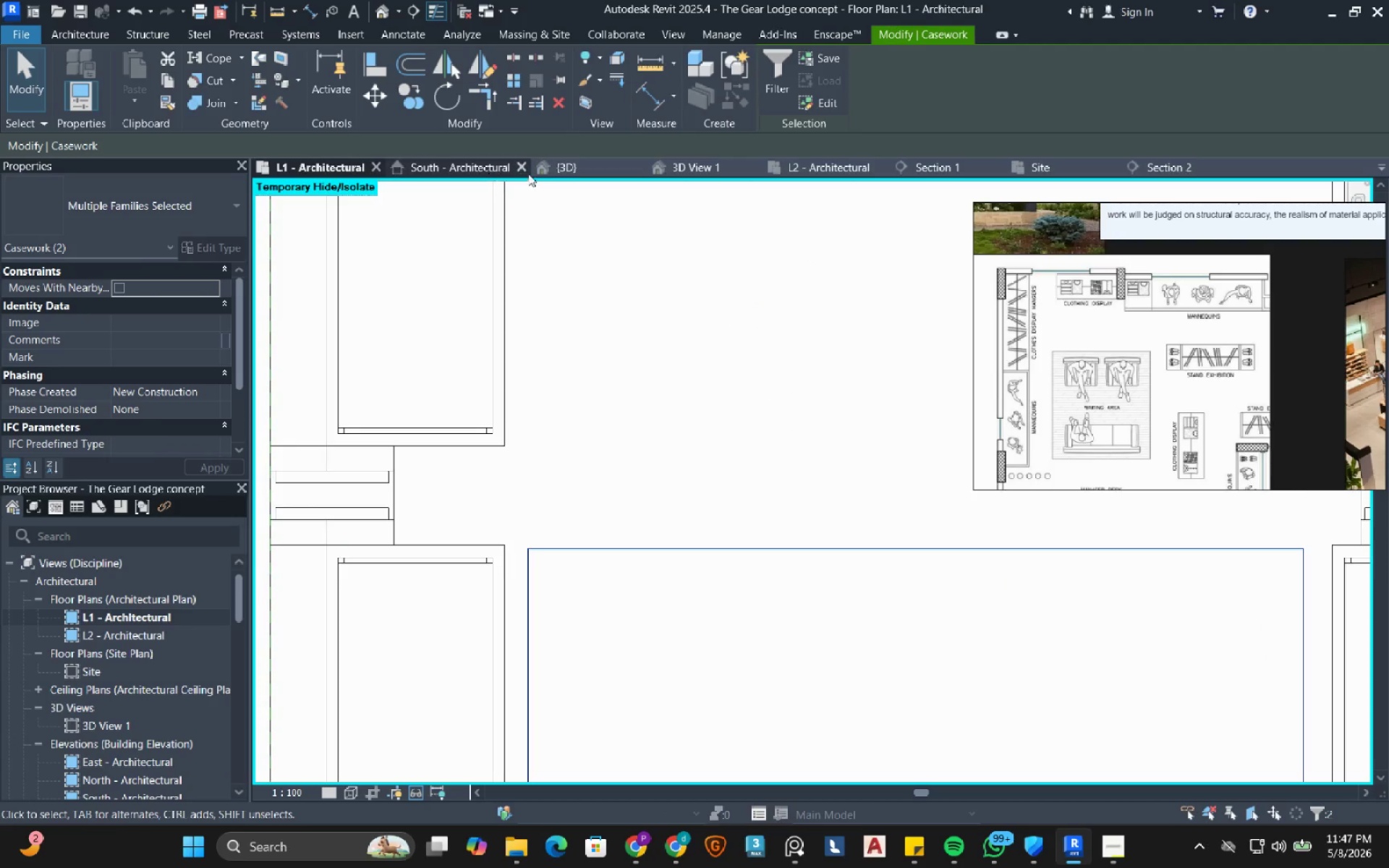 
left_click([570, 172])
 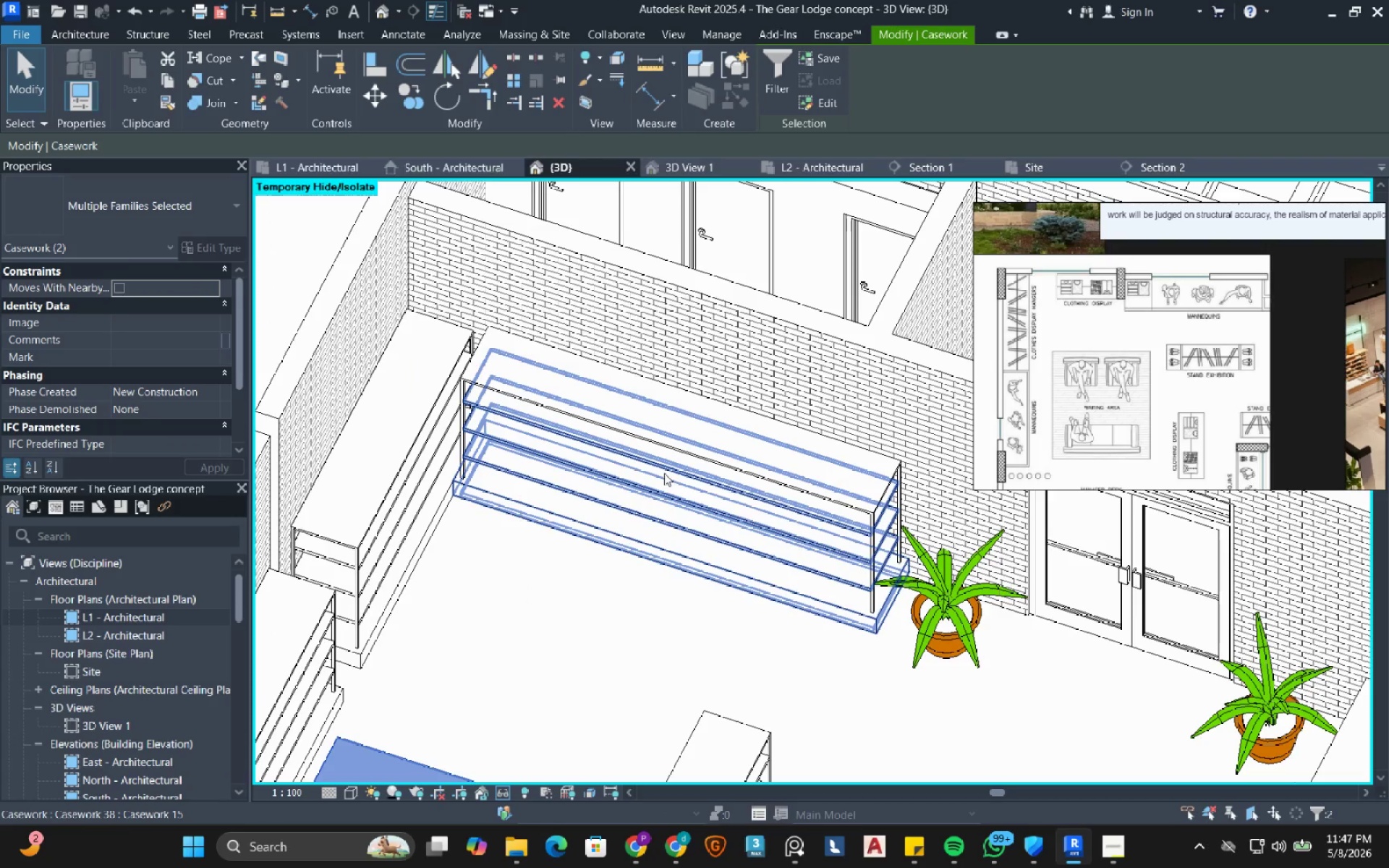 
scroll: coordinate [664, 473], scroll_direction: down, amount: 8.0
 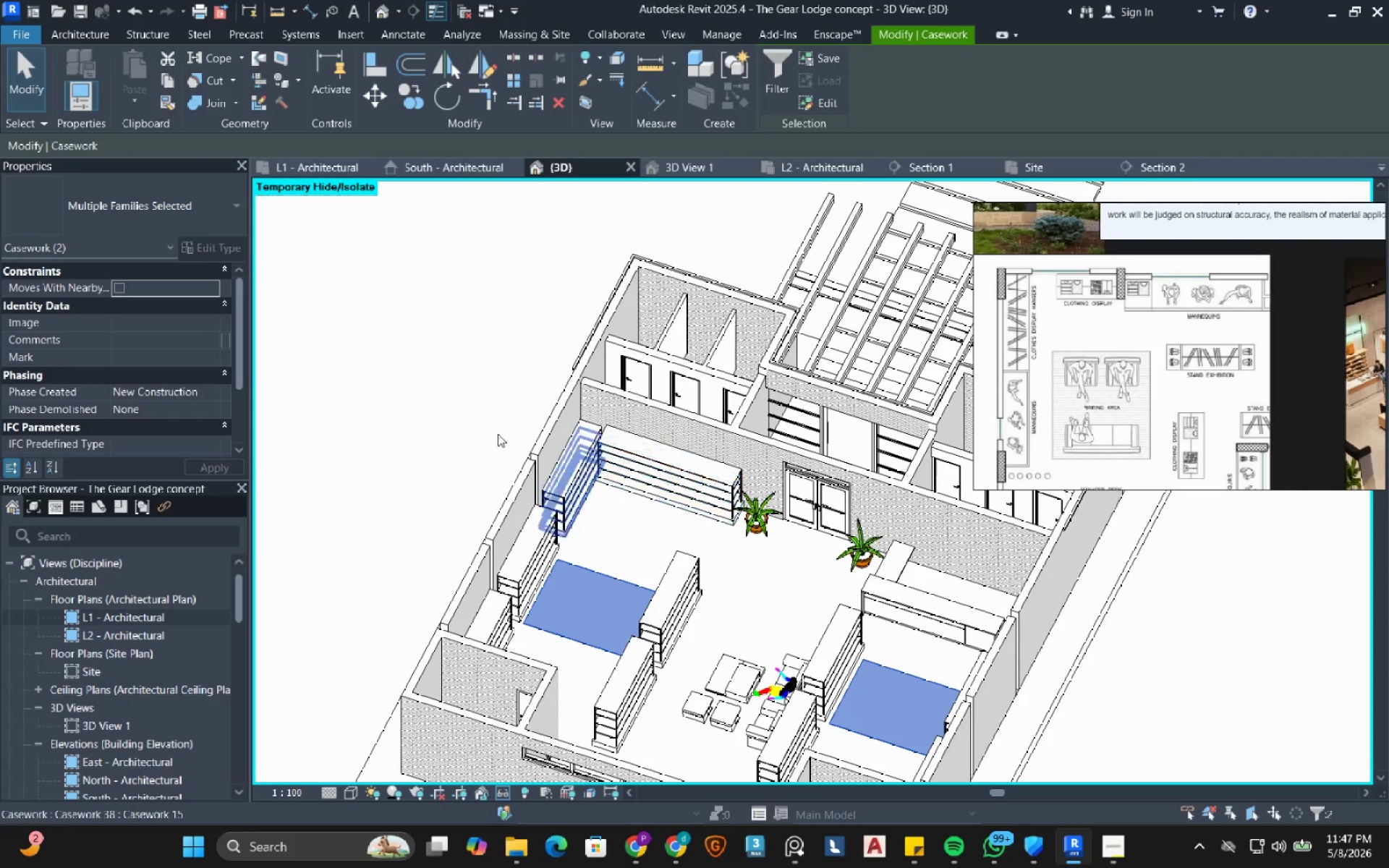 
left_click([424, 391])
 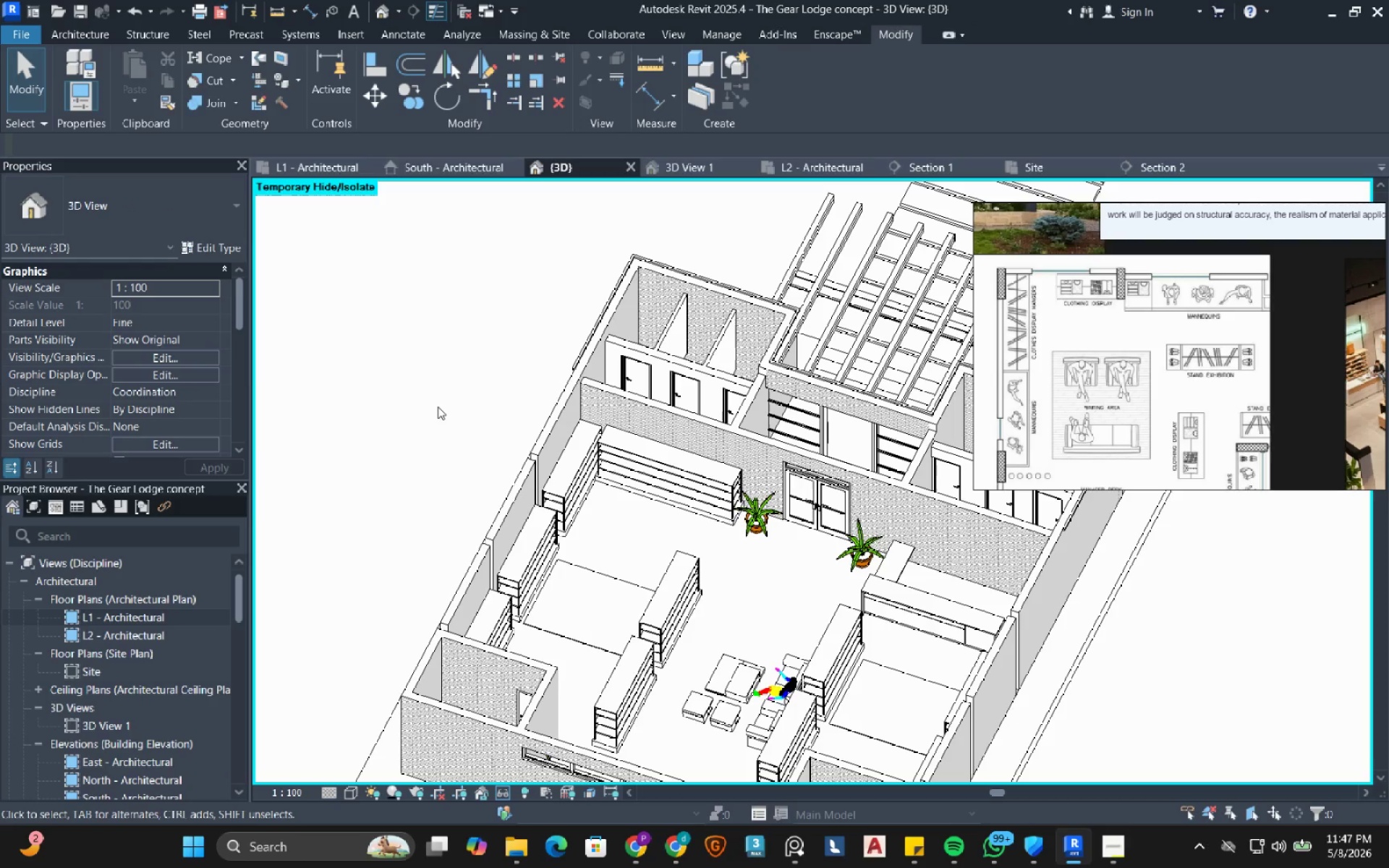 
hold_key(key=ControlRight, duration=0.98)
 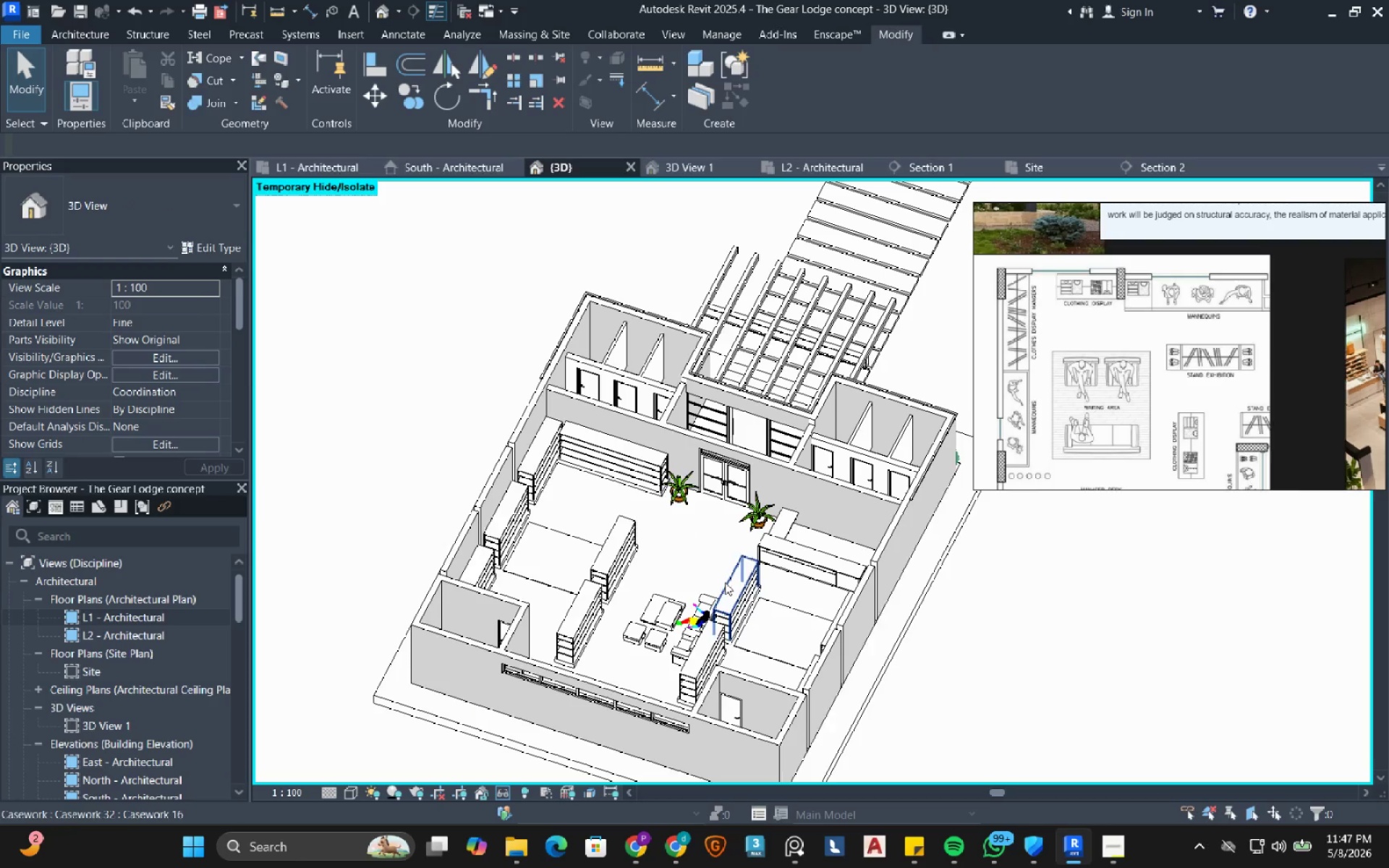 
scroll: coordinate [438, 407], scroll_direction: down, amount: 2.0
 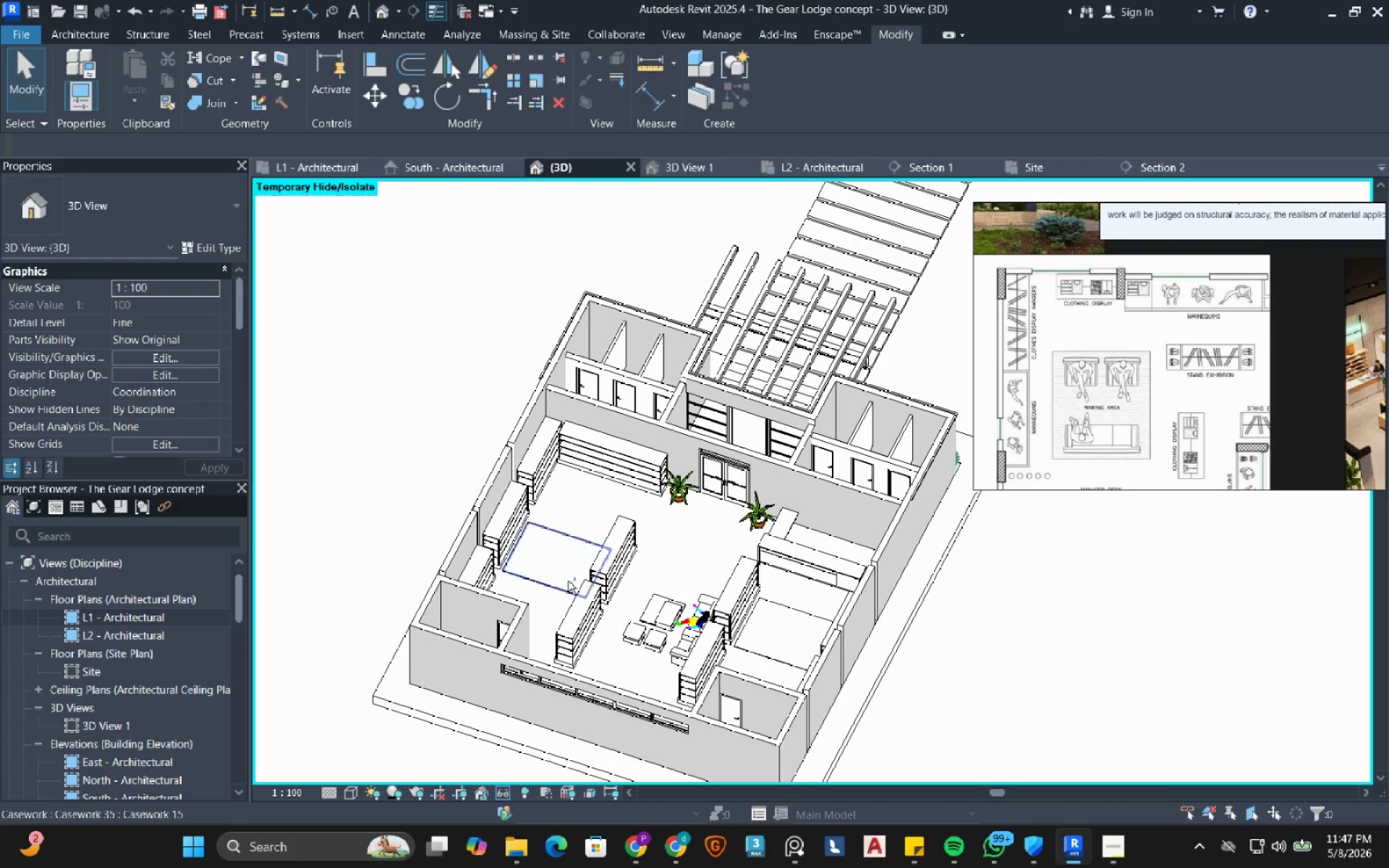 
hold_key(key=ShiftRight, duration=1.05)
 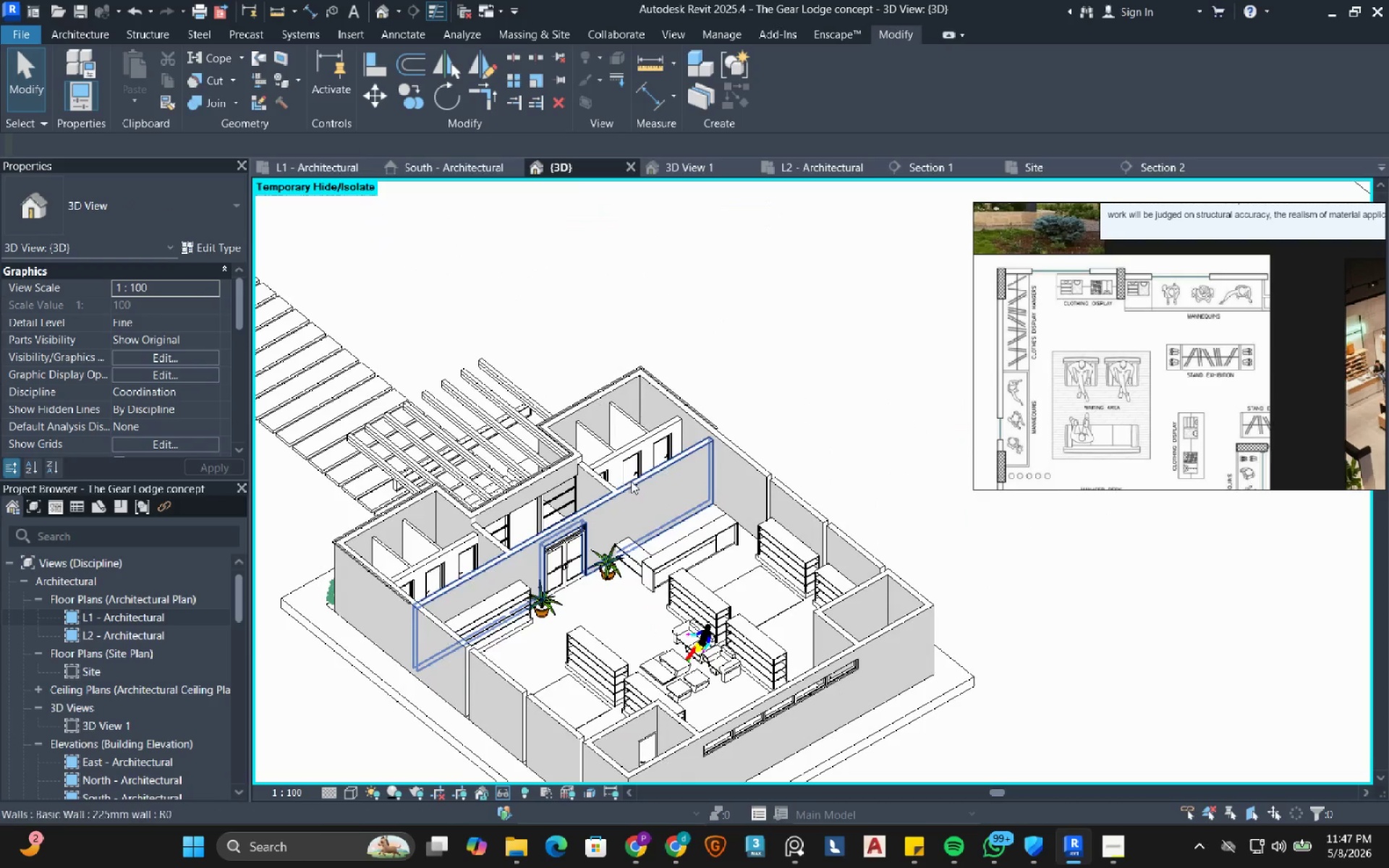 
scroll: coordinate [838, 378], scroll_direction: up, amount: 2.0
 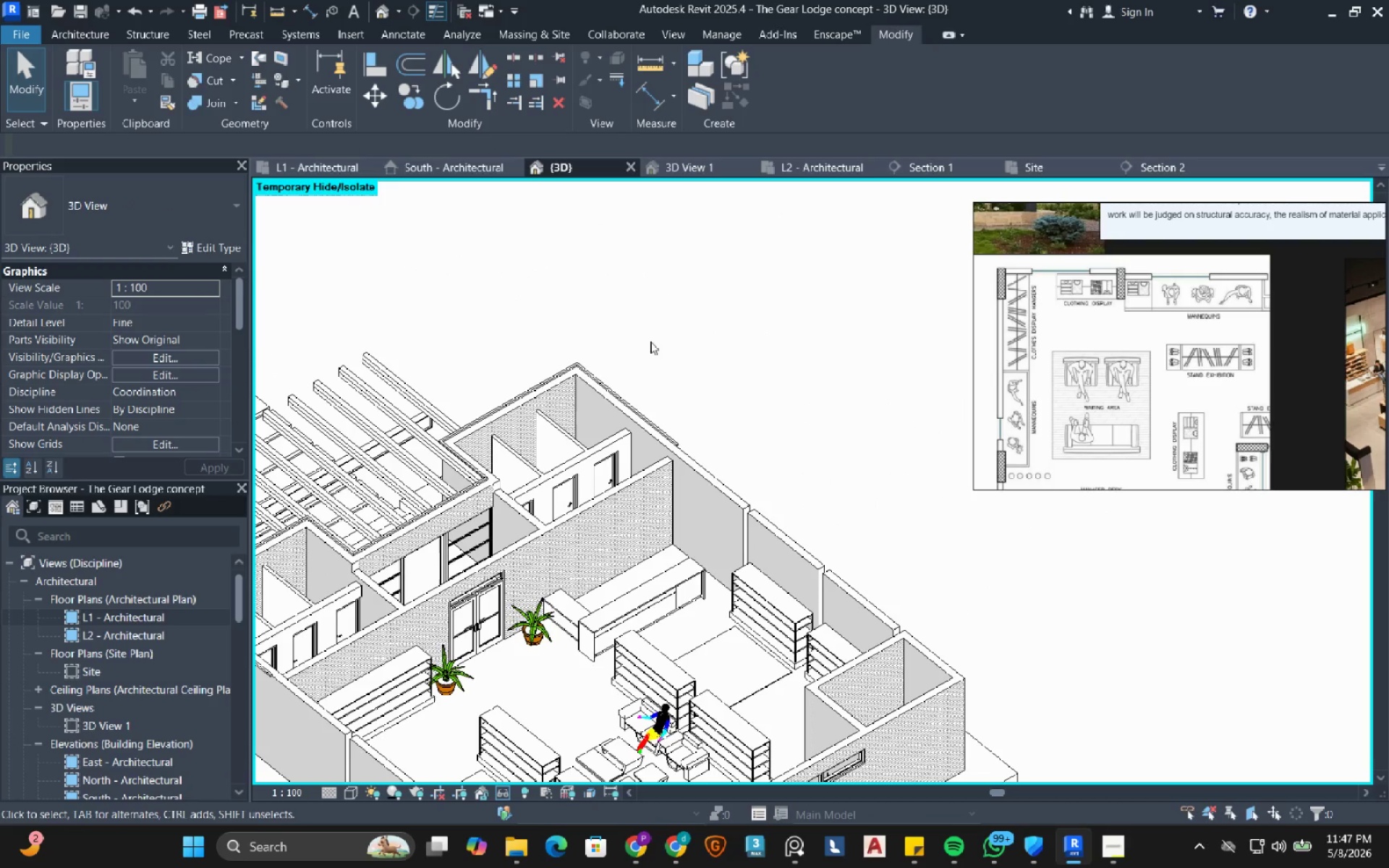 
left_click([335, 166])
 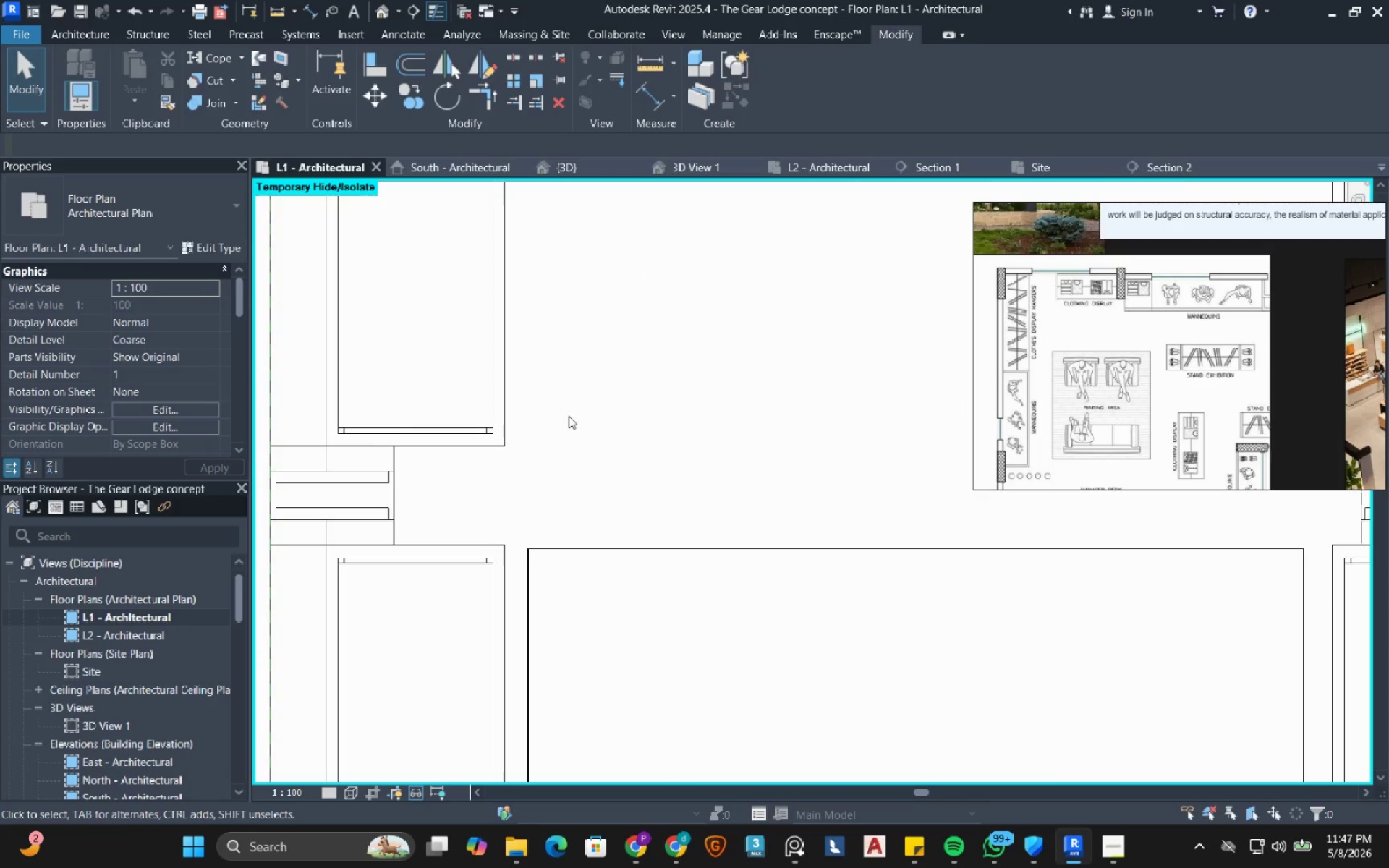 
scroll: coordinate [577, 430], scroll_direction: down, amount: 13.0
 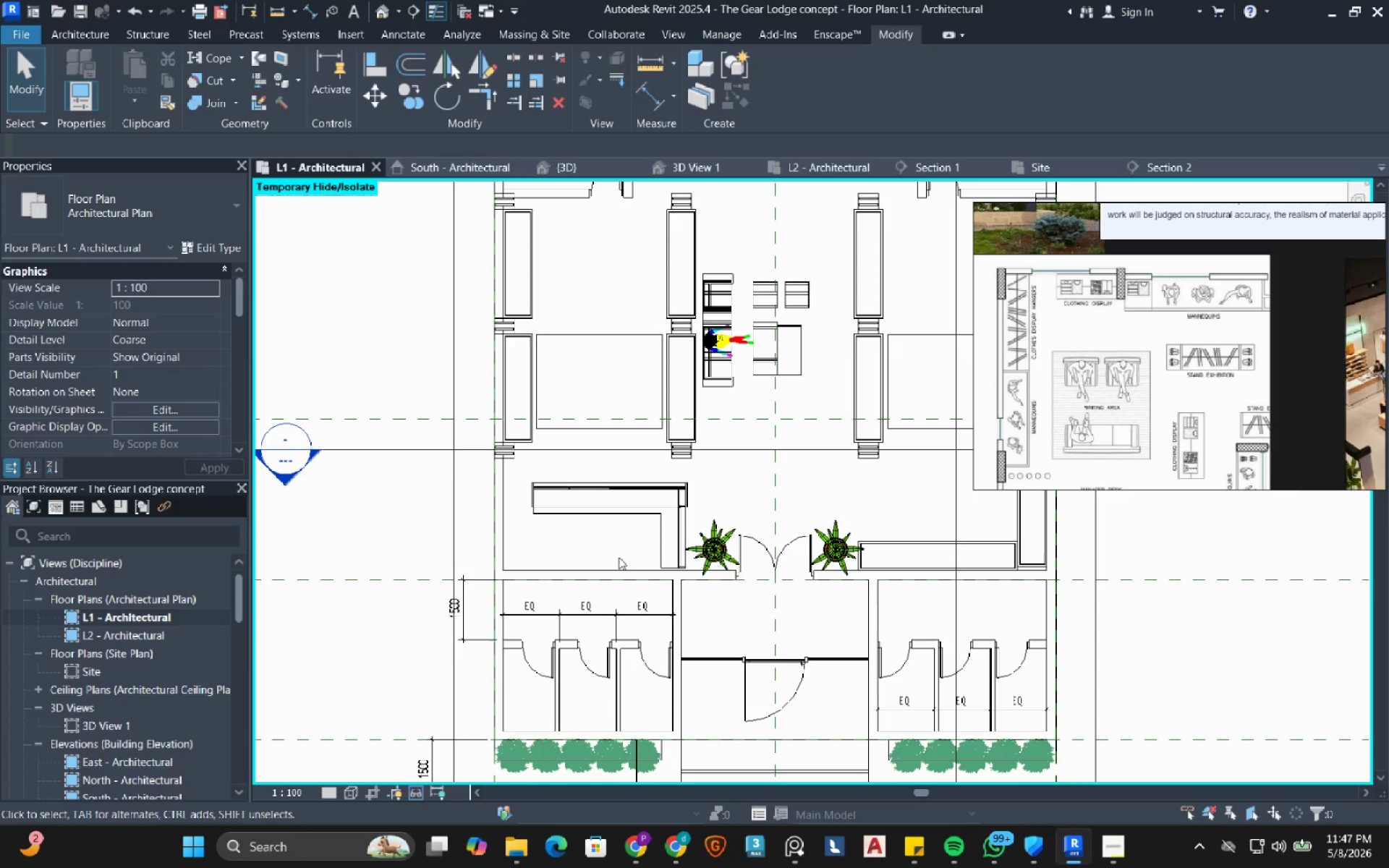 
scroll: coordinate [580, 537], scroll_direction: up, amount: 2.0
 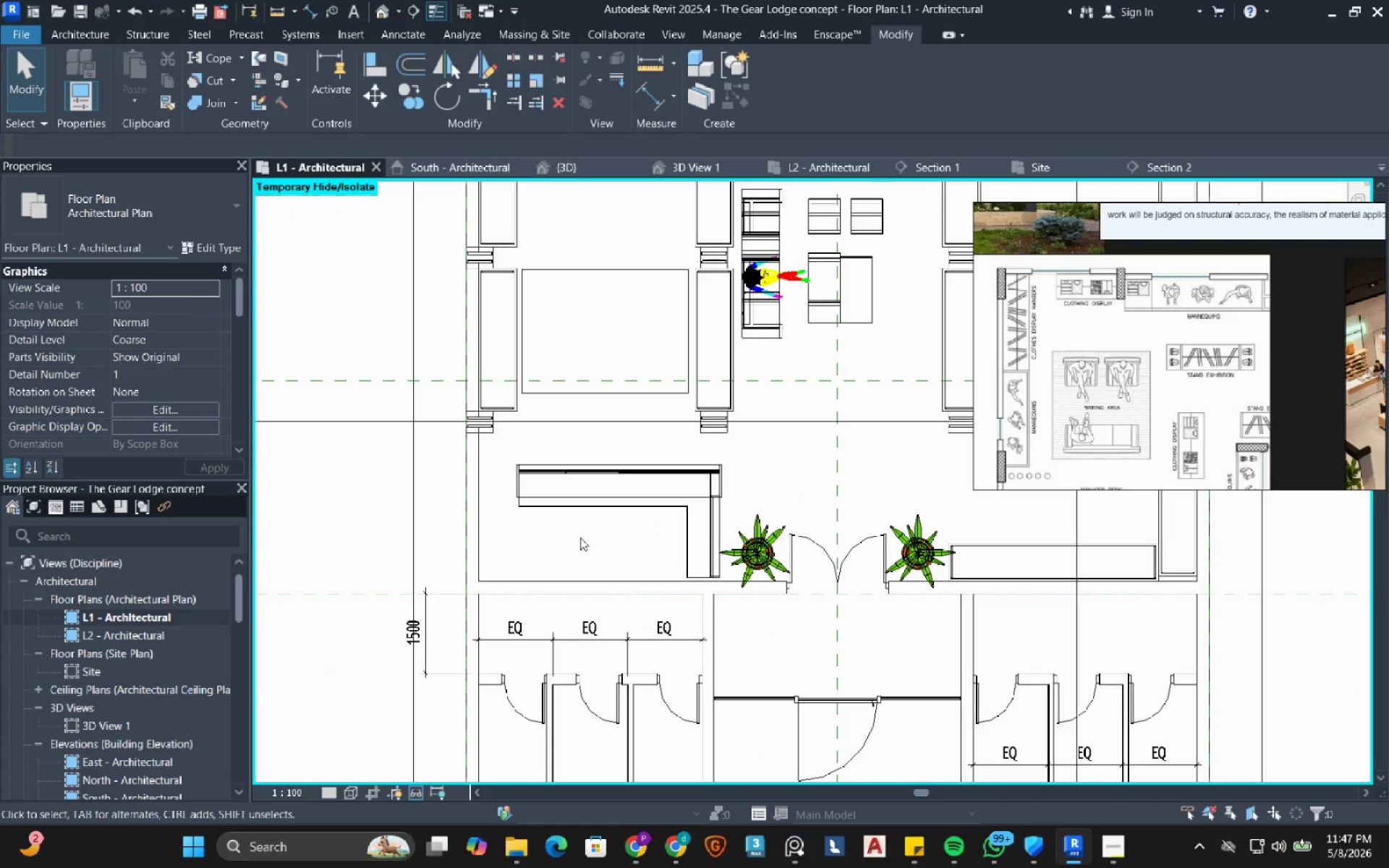 
type(hl)
 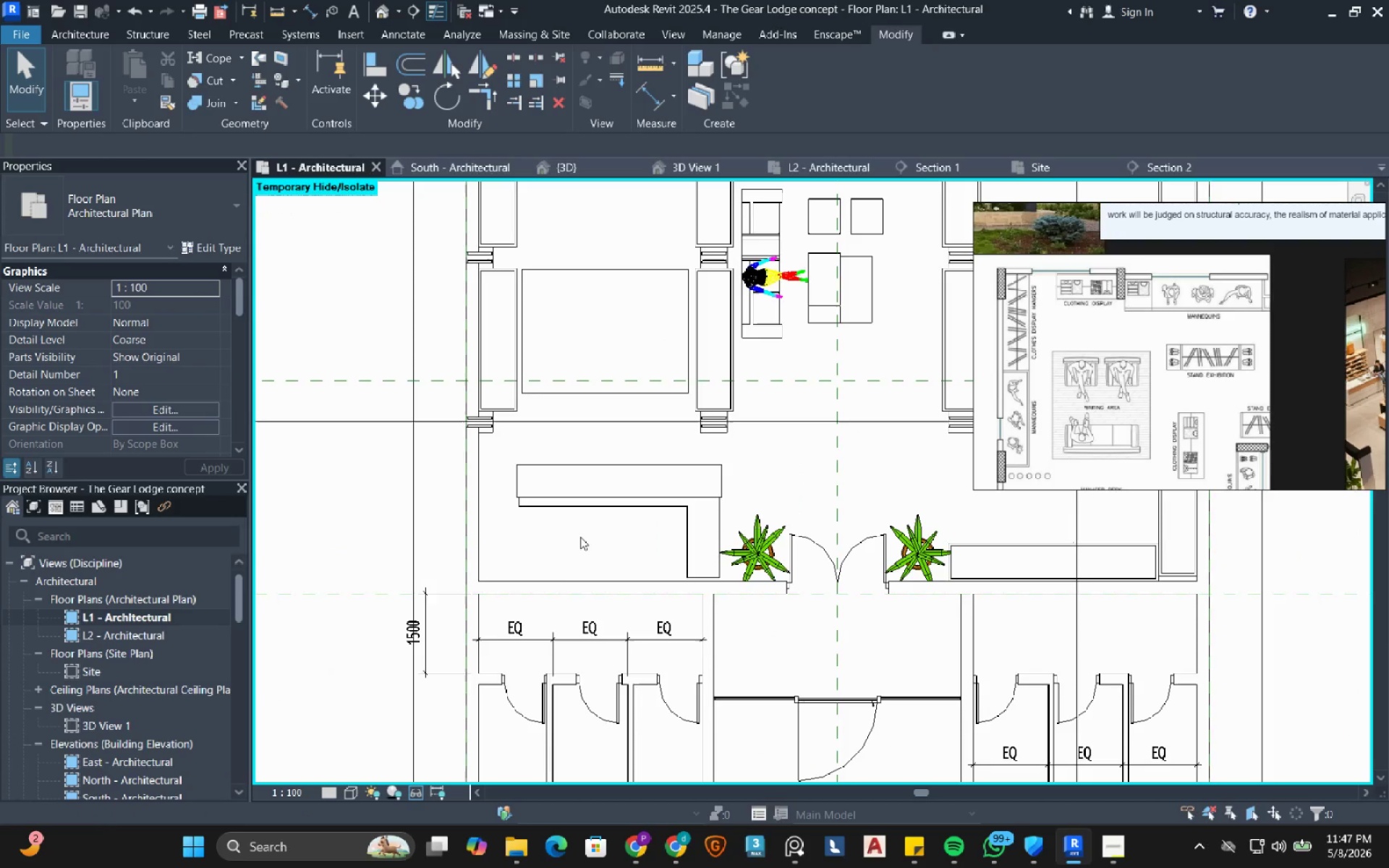 
wait(5.67)
 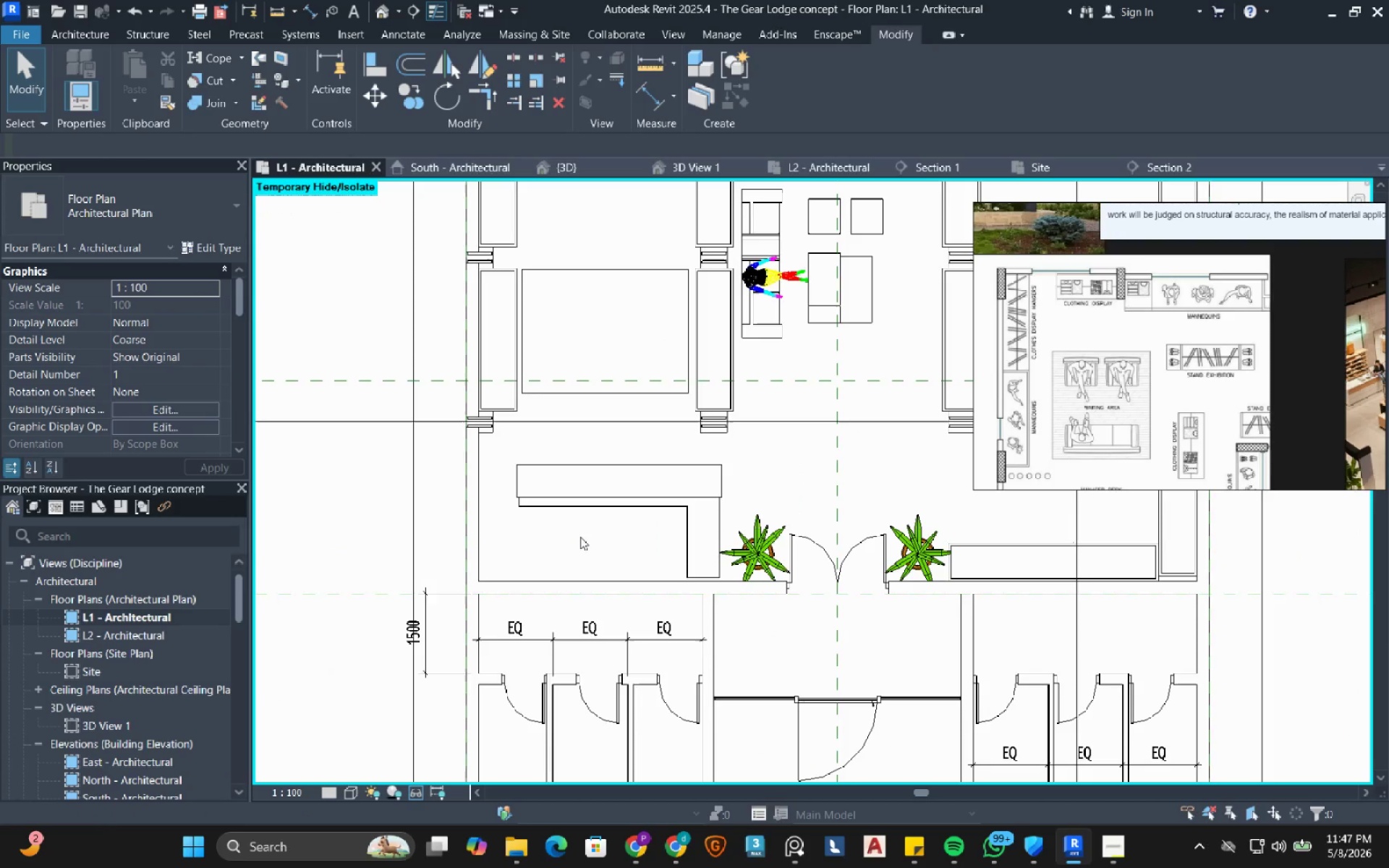 
left_click([509, 851])
 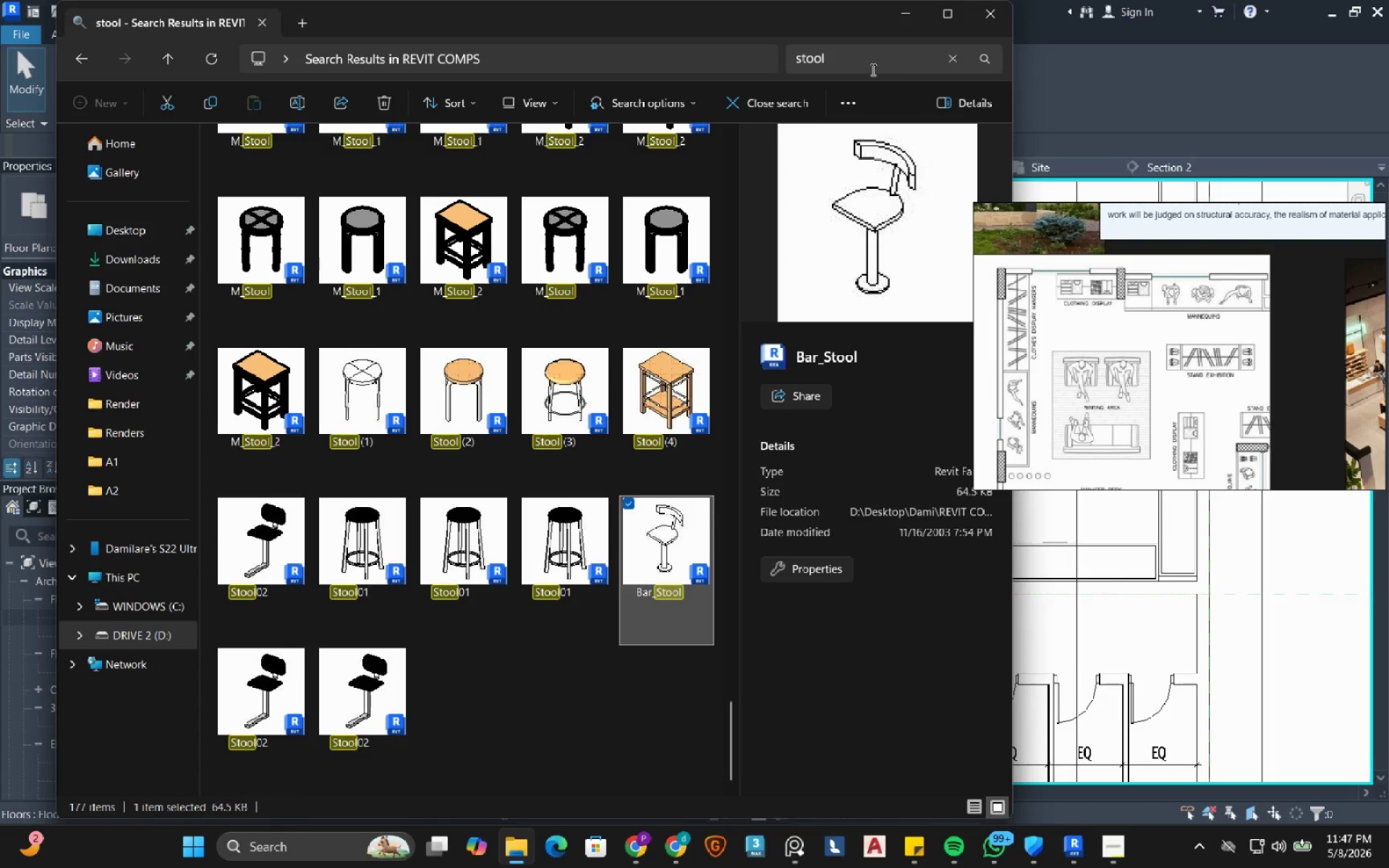 
left_click_drag(start_coordinate=[838, 58], to_coordinate=[767, 56])
 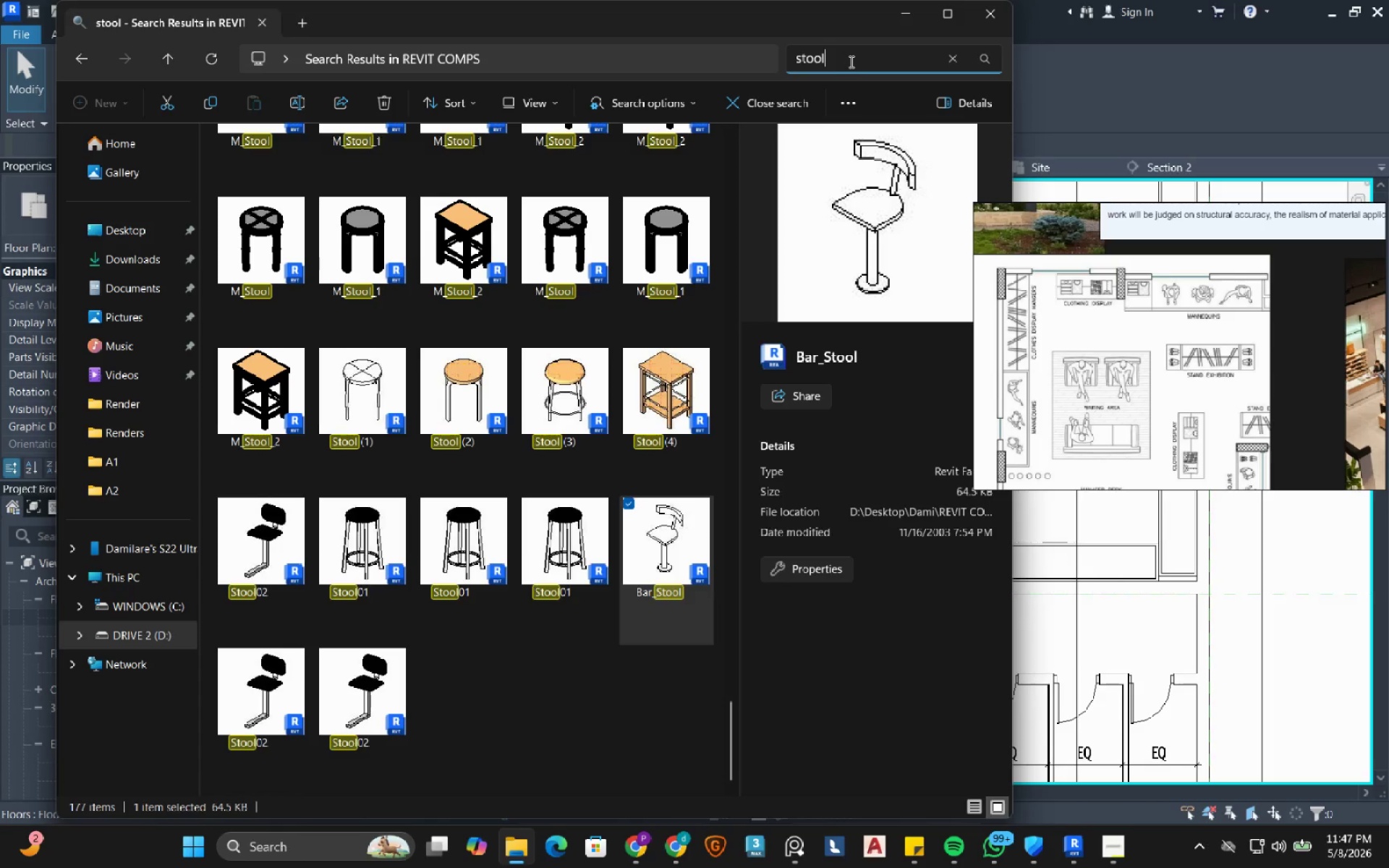 
left_click_drag(start_coordinate=[850, 61], to_coordinate=[787, 63])
 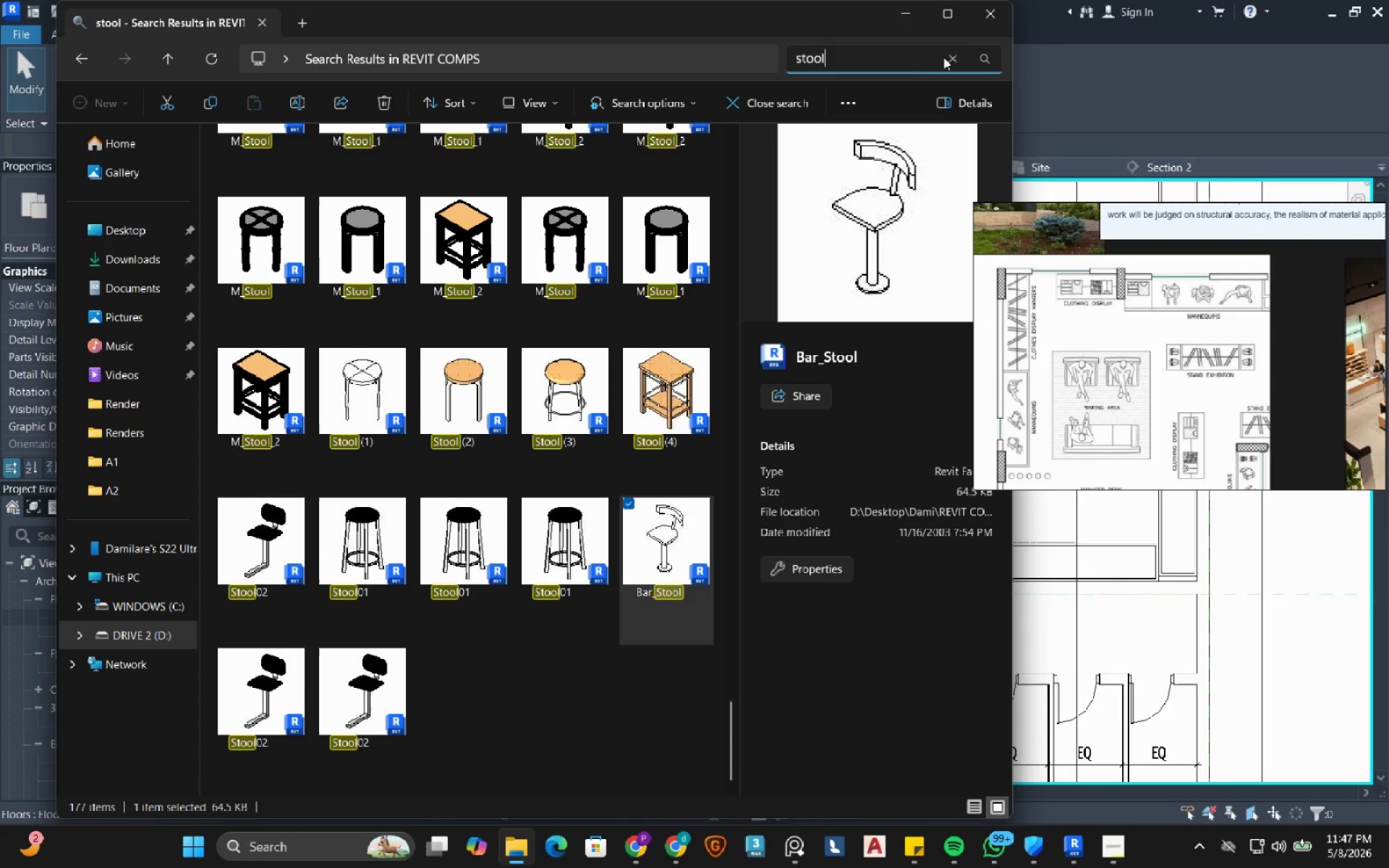 
left_click([955, 54])
 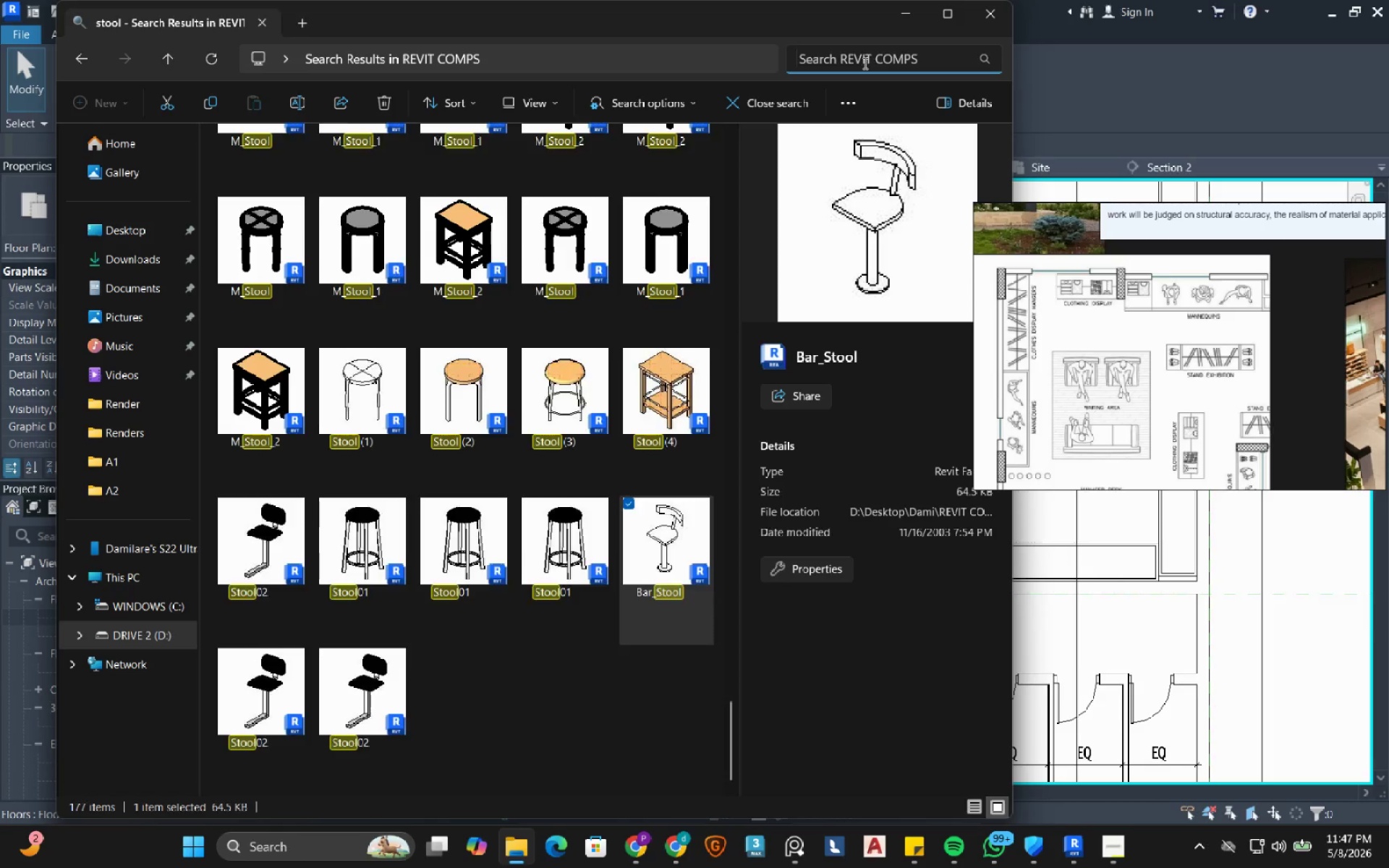 
left_click([864, 63])
 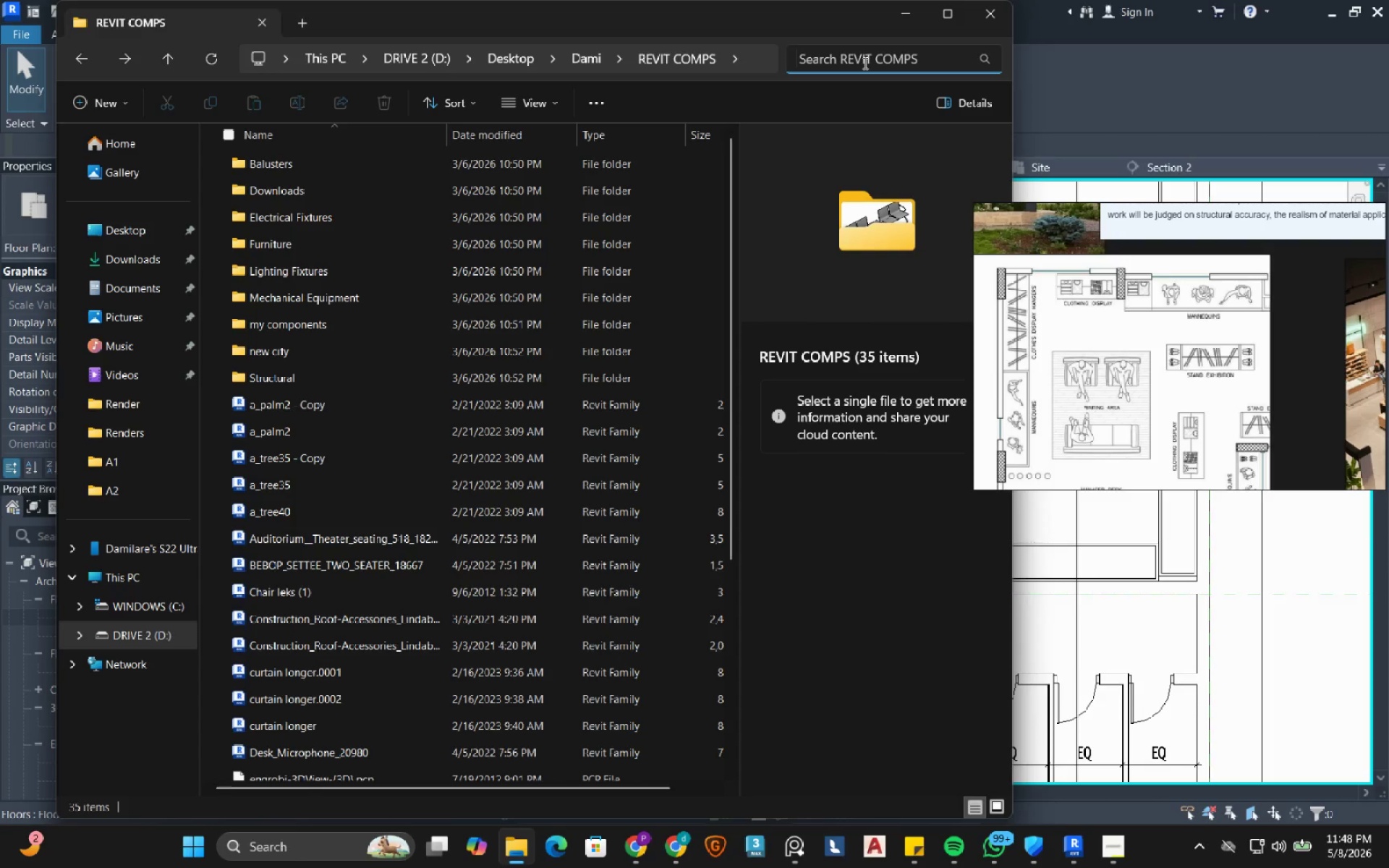 
wait(15.08)
 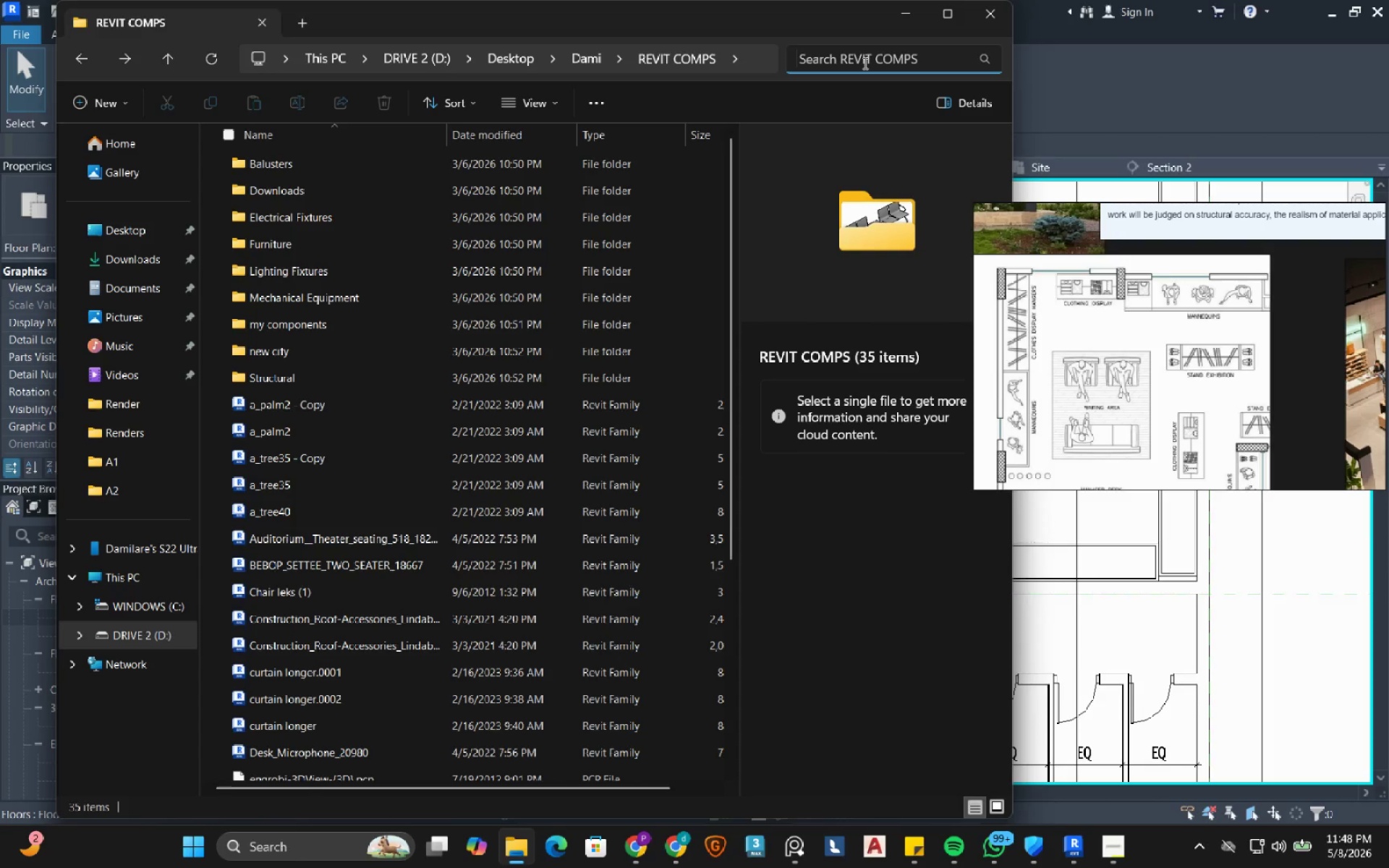 
type(office)
 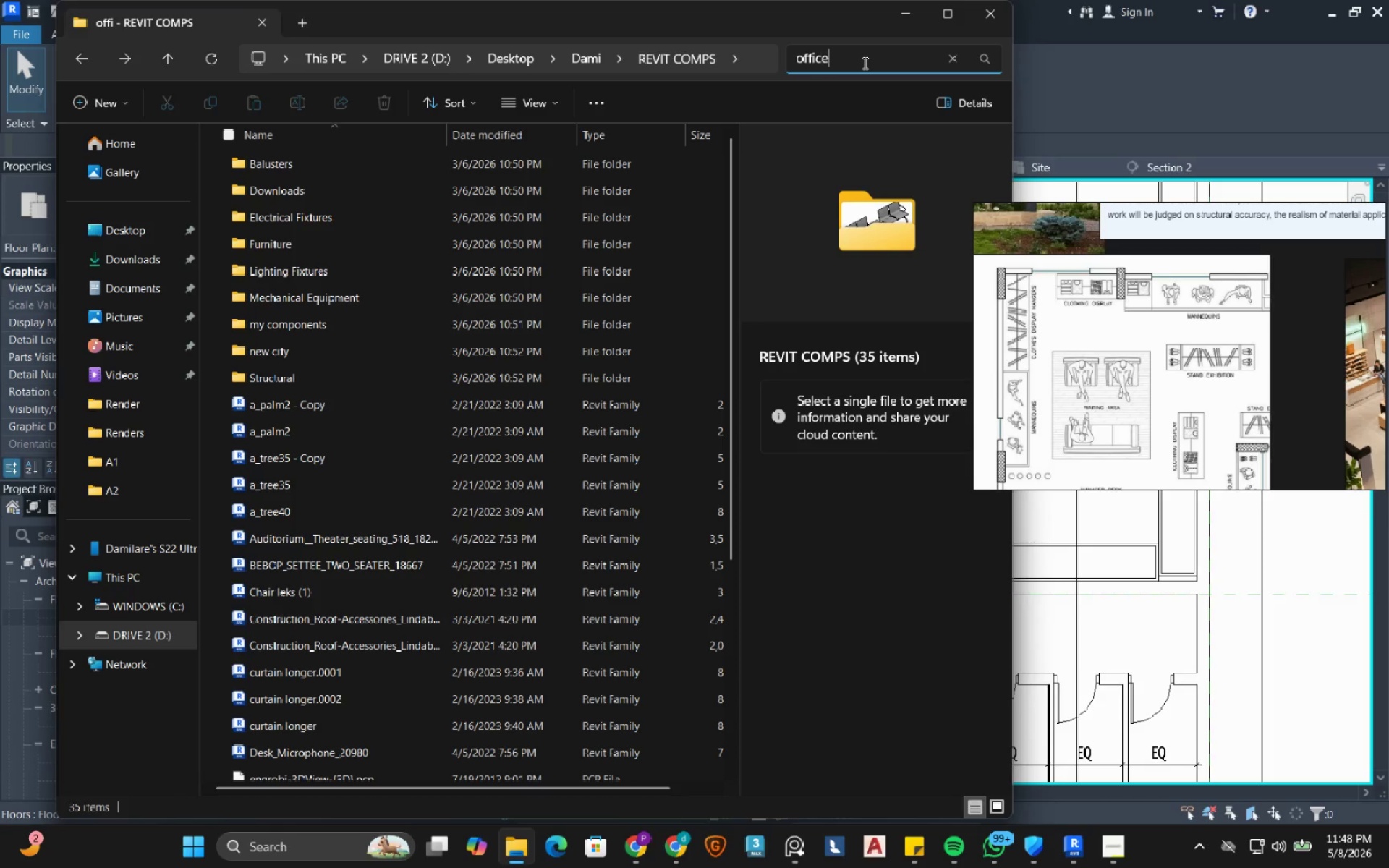 
key(Enter)
 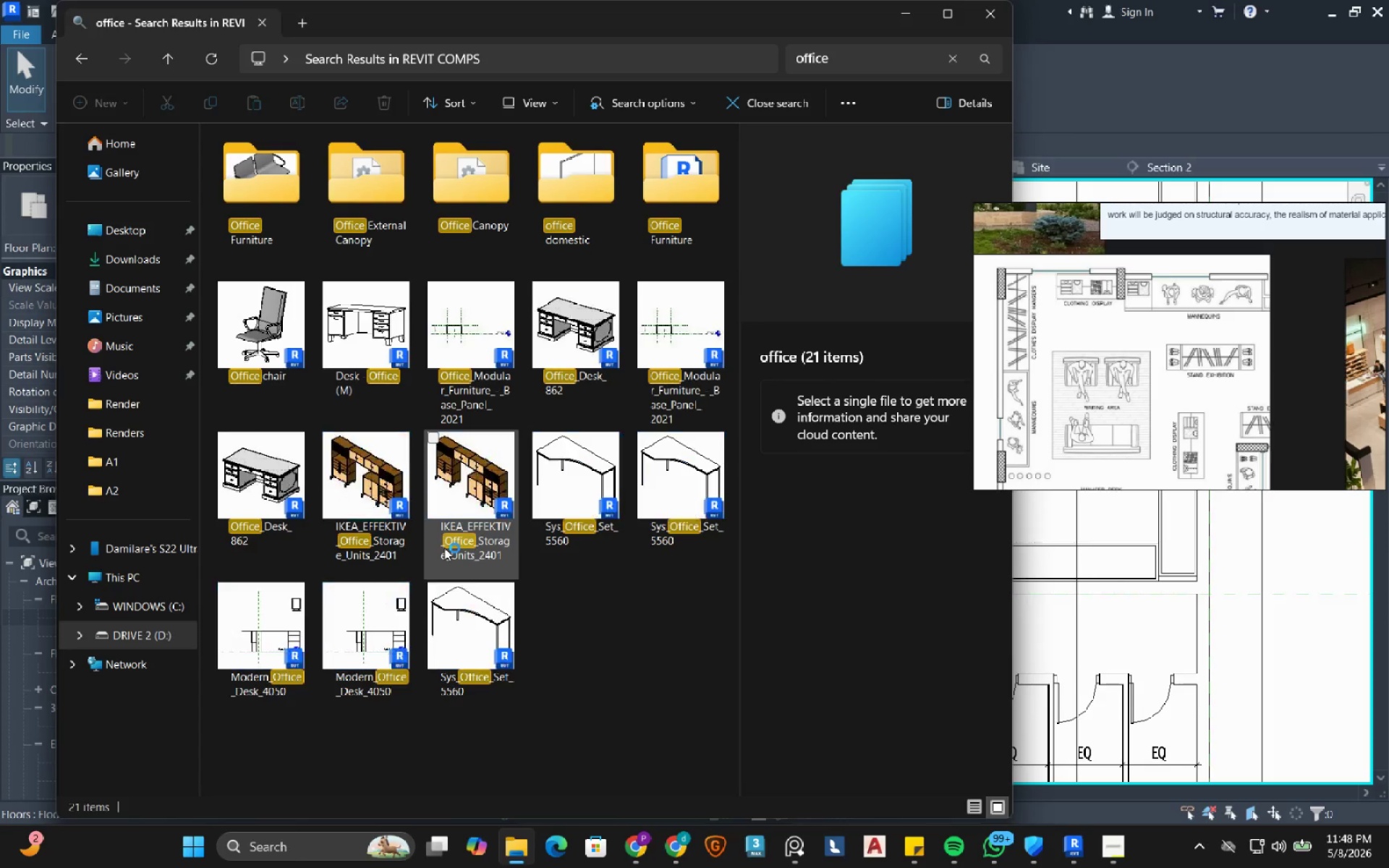 
mouse_move([495, 627])
 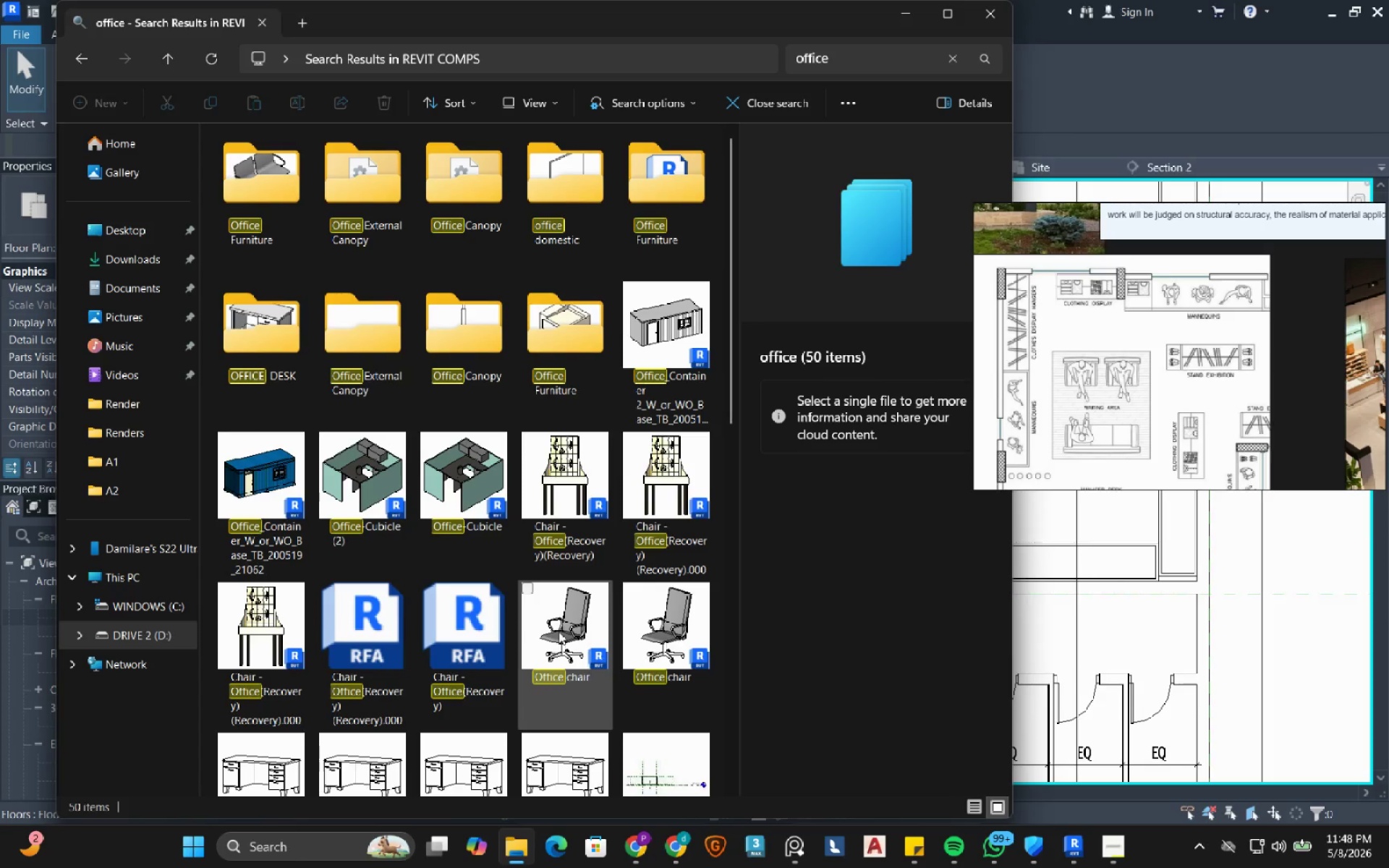 
left_click([558, 629])
 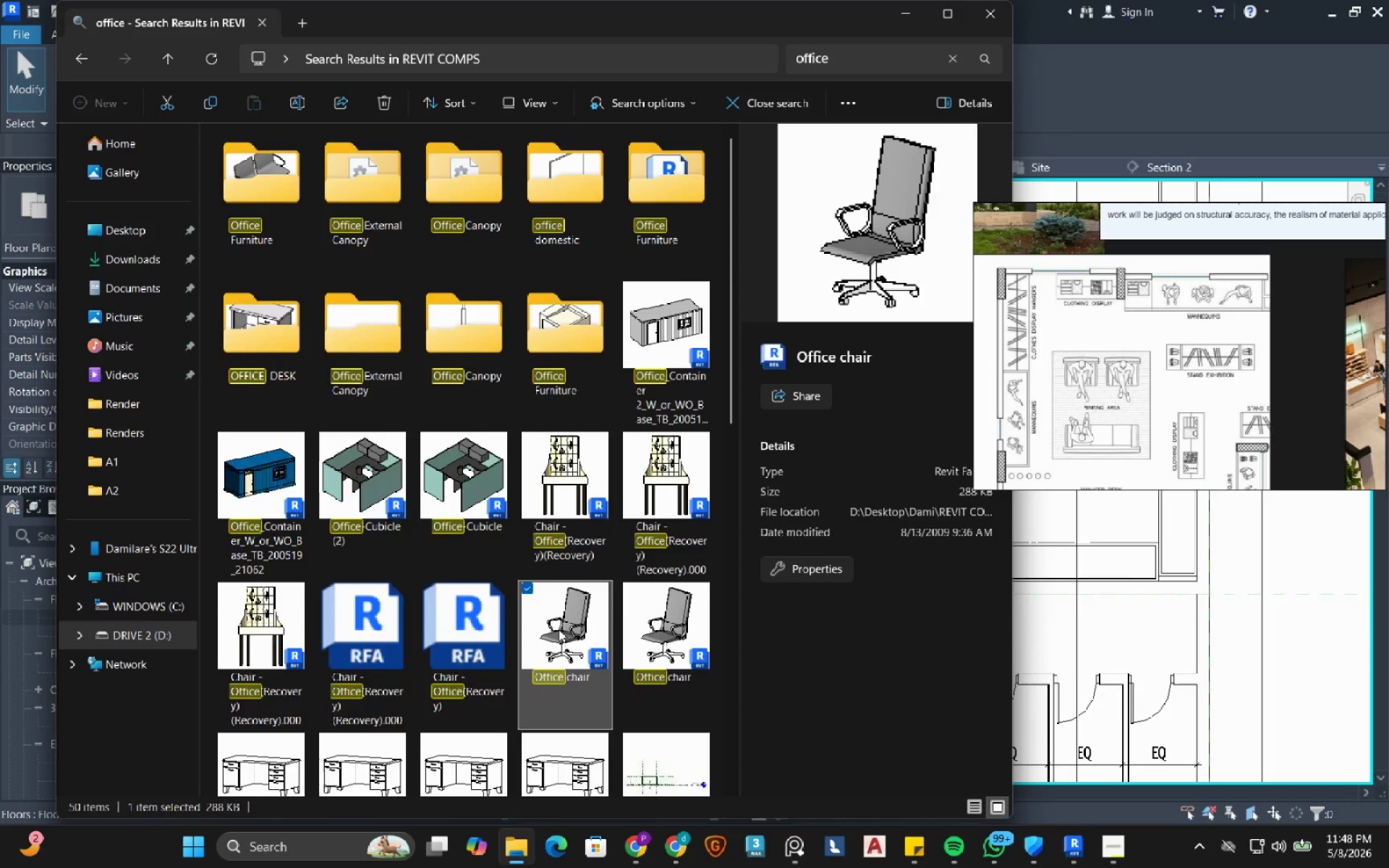 
scroll: coordinate [558, 629], scroll_direction: down, amount: 1.0
 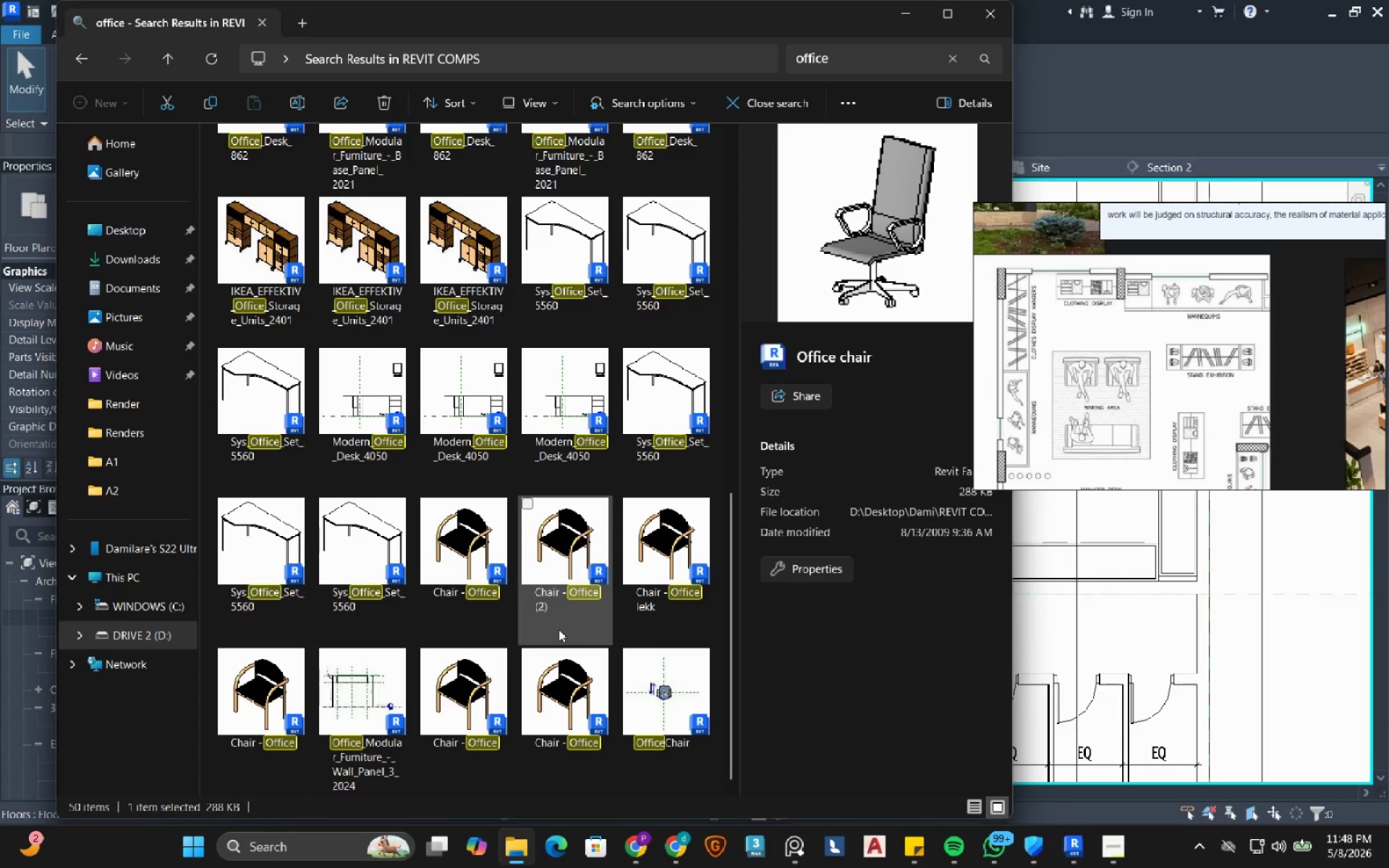 
scroll: coordinate [558, 629], scroll_direction: up, amount: 1.0
 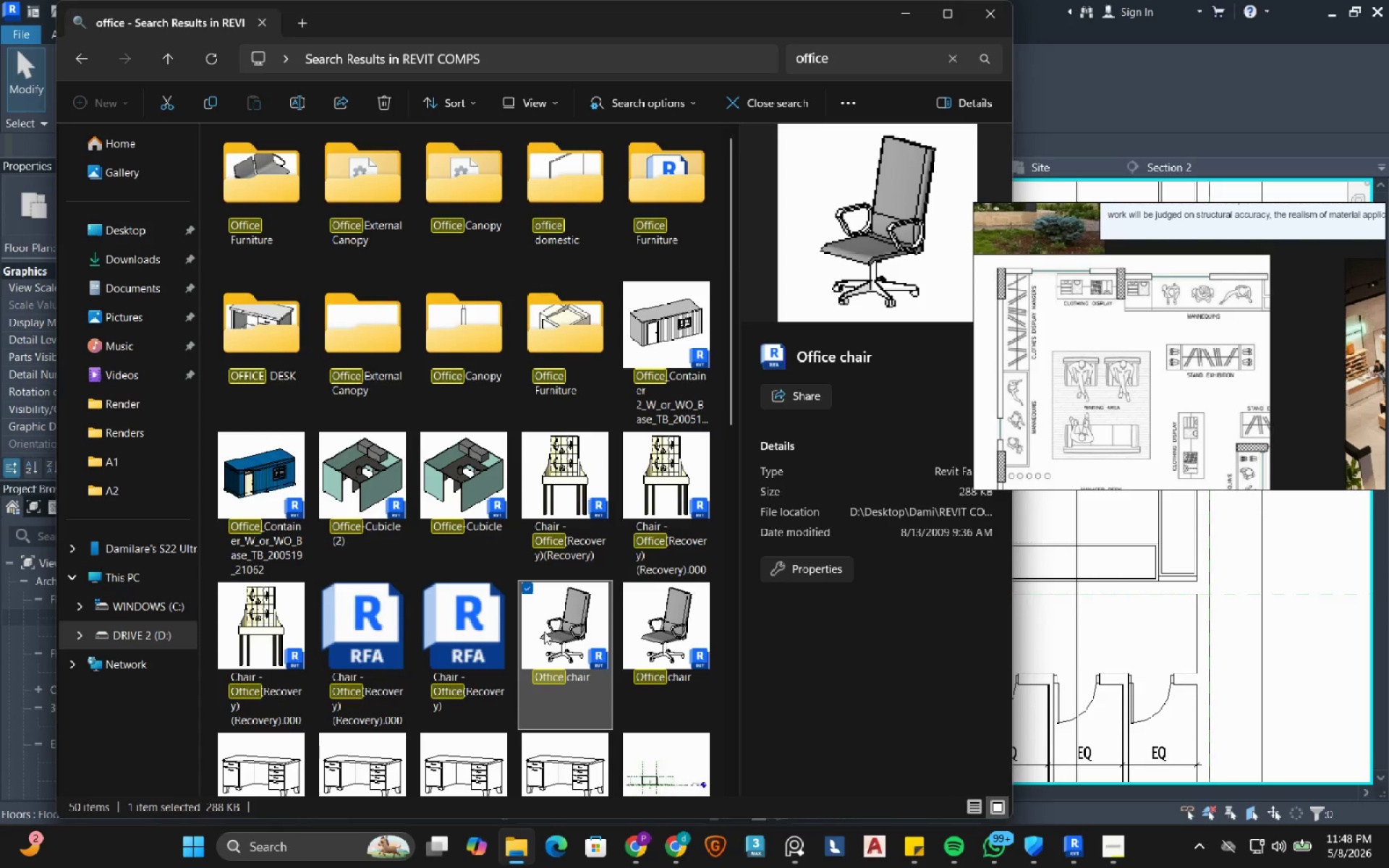 
left_click_drag(start_coordinate=[538, 637], to_coordinate=[1128, 594])
 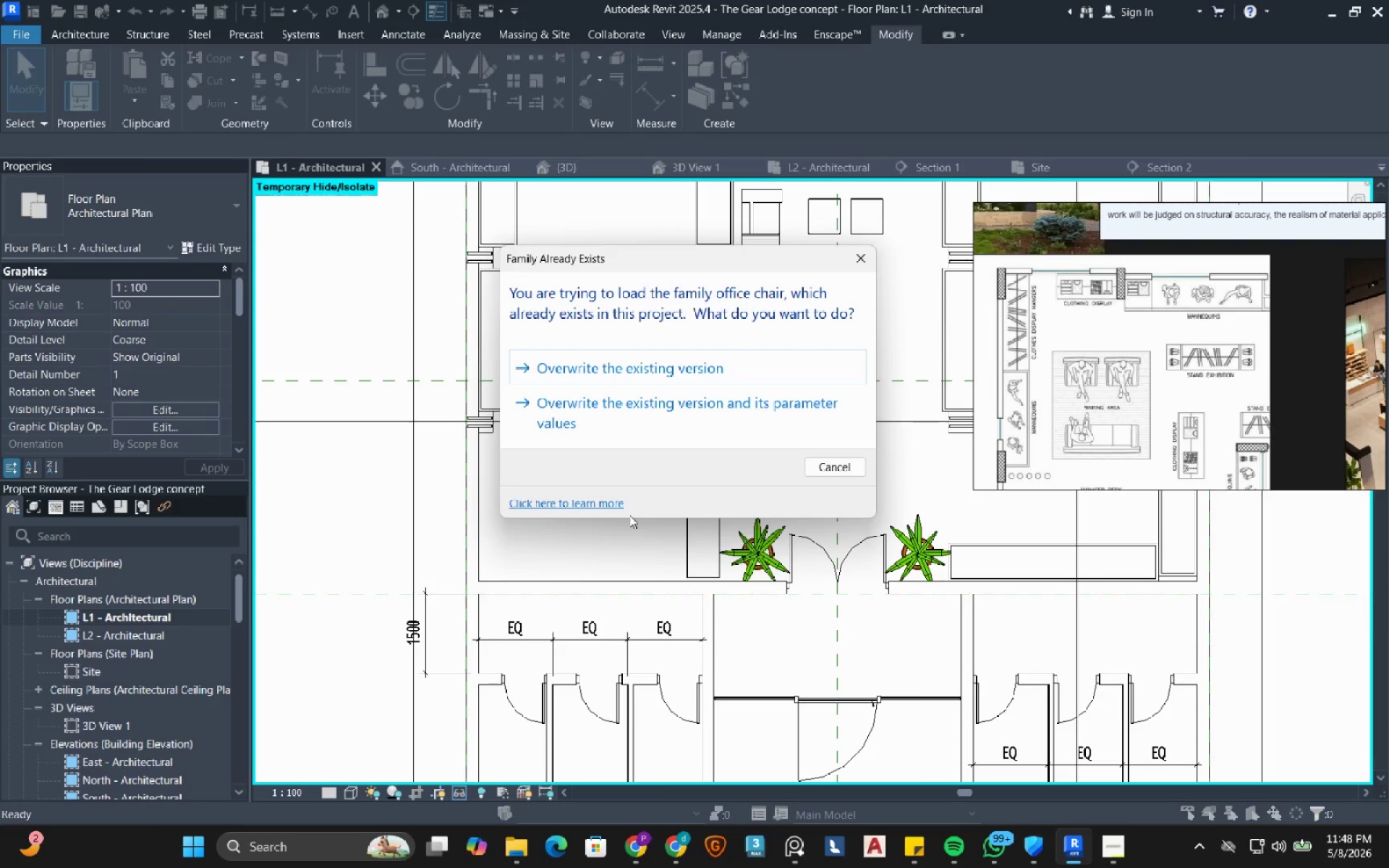 
left_click([623, 375])